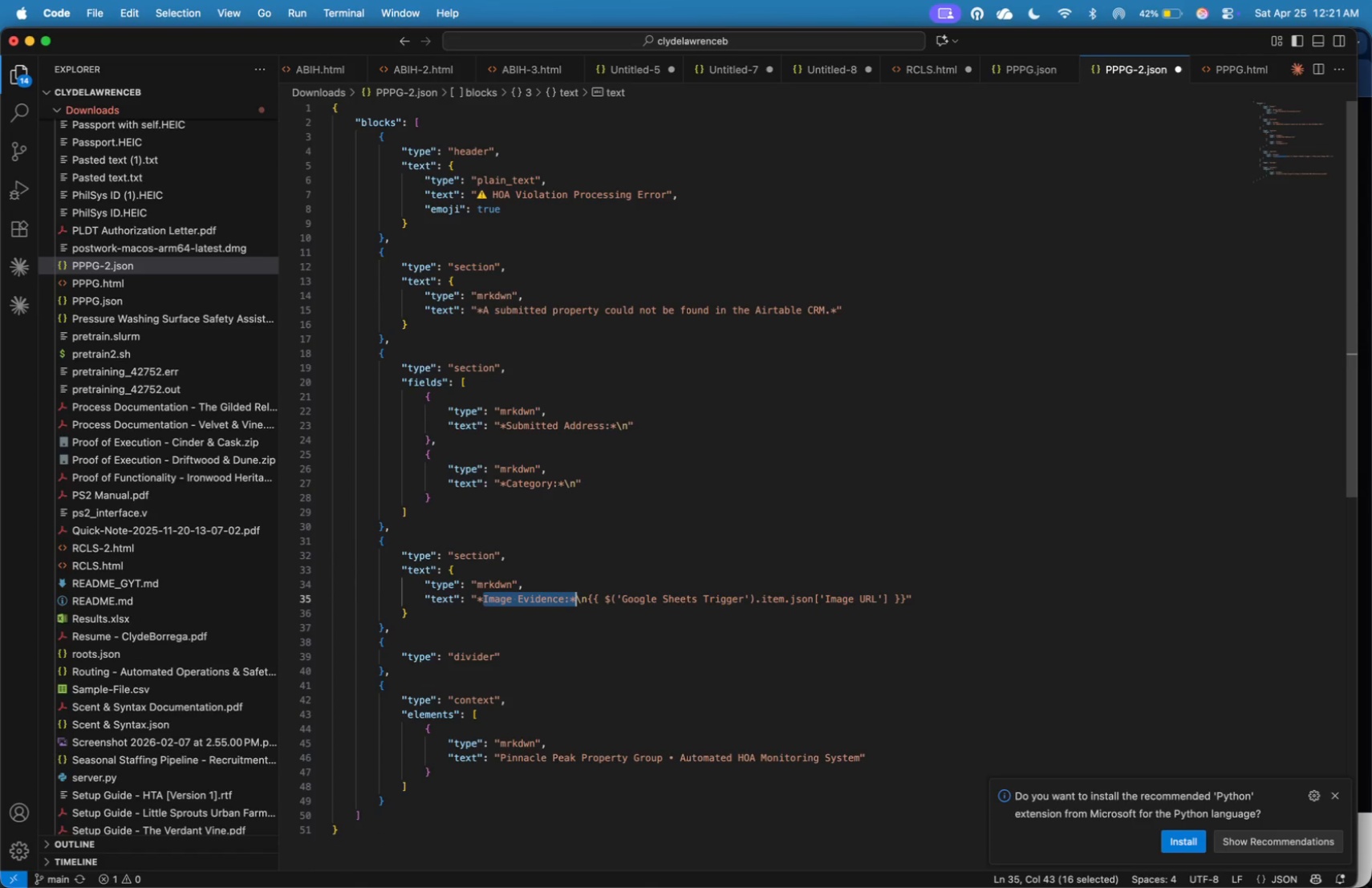 
key(Shift+ArrowRight)
 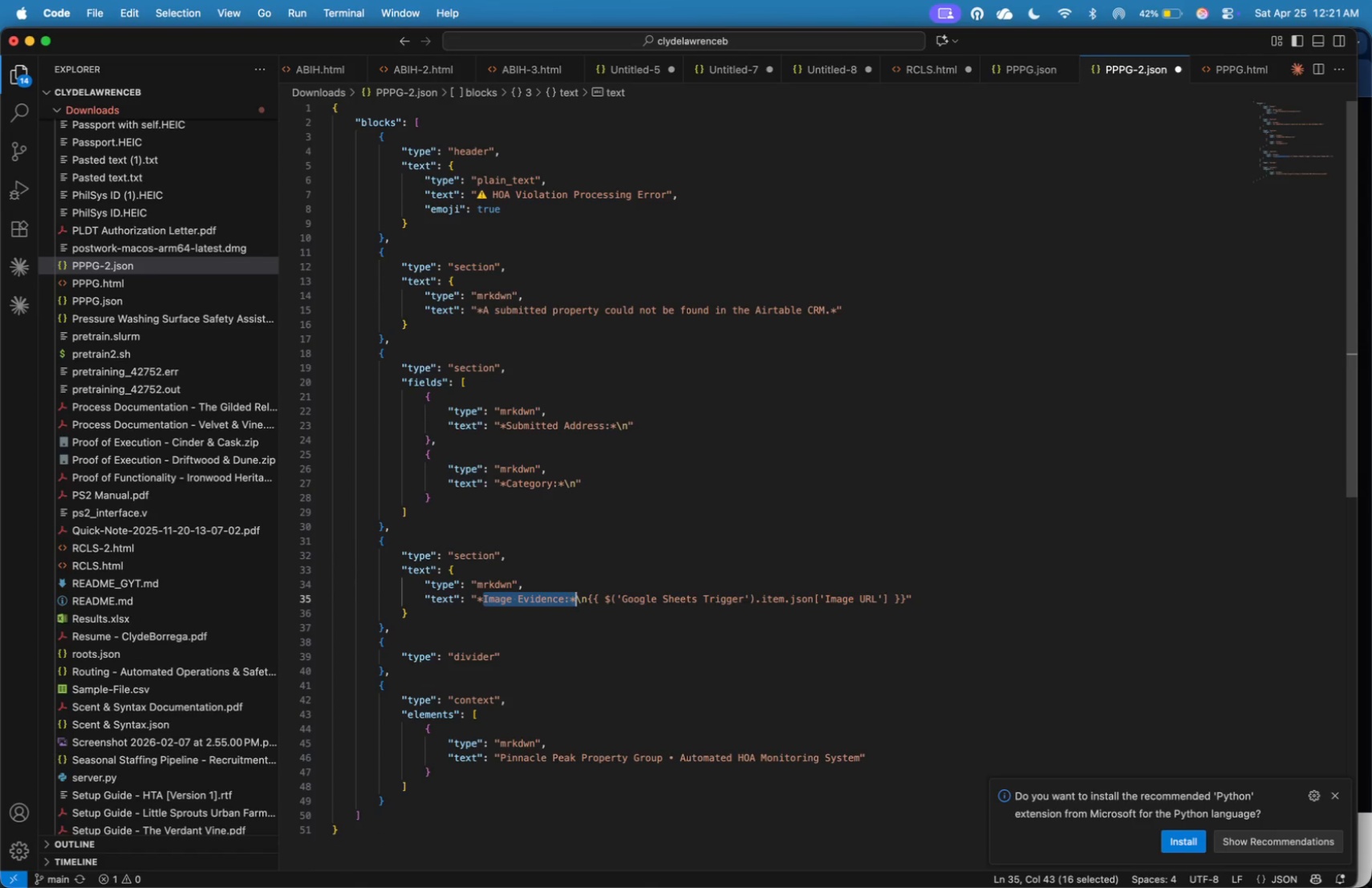 
key(Shift+ArrowLeft)
 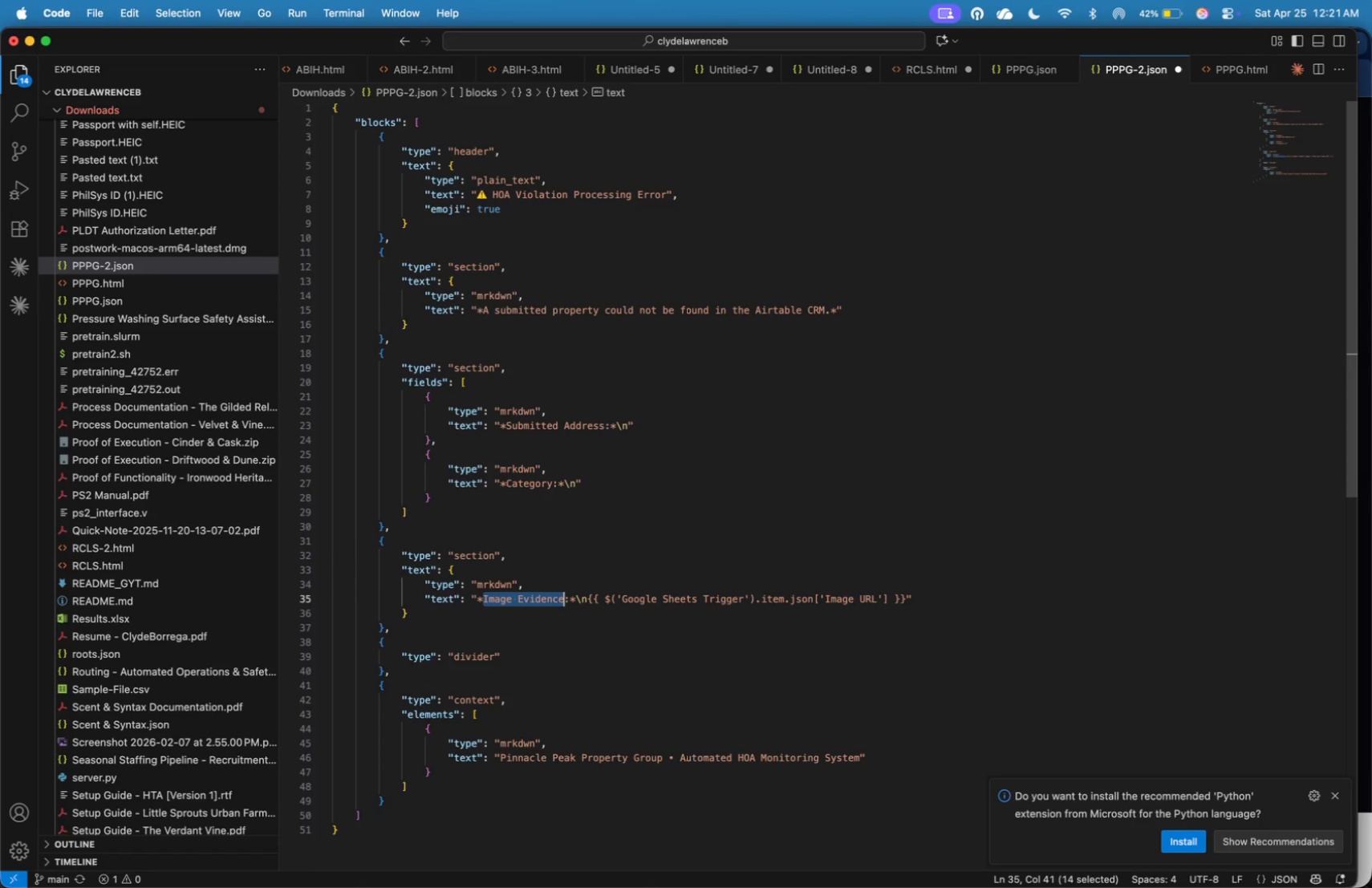 
key(Shift+ArrowLeft)
 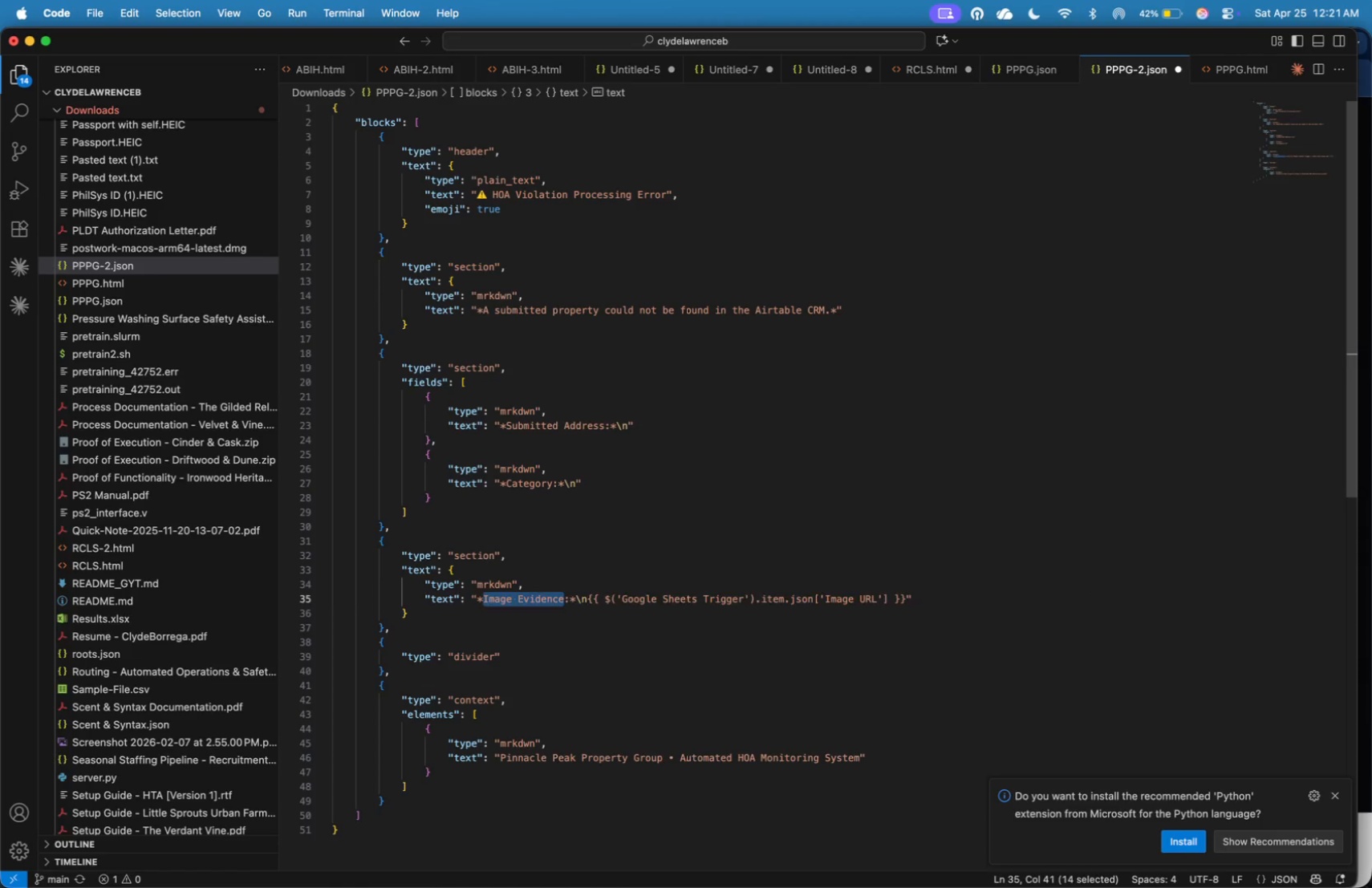 
type(Recommended Action)
 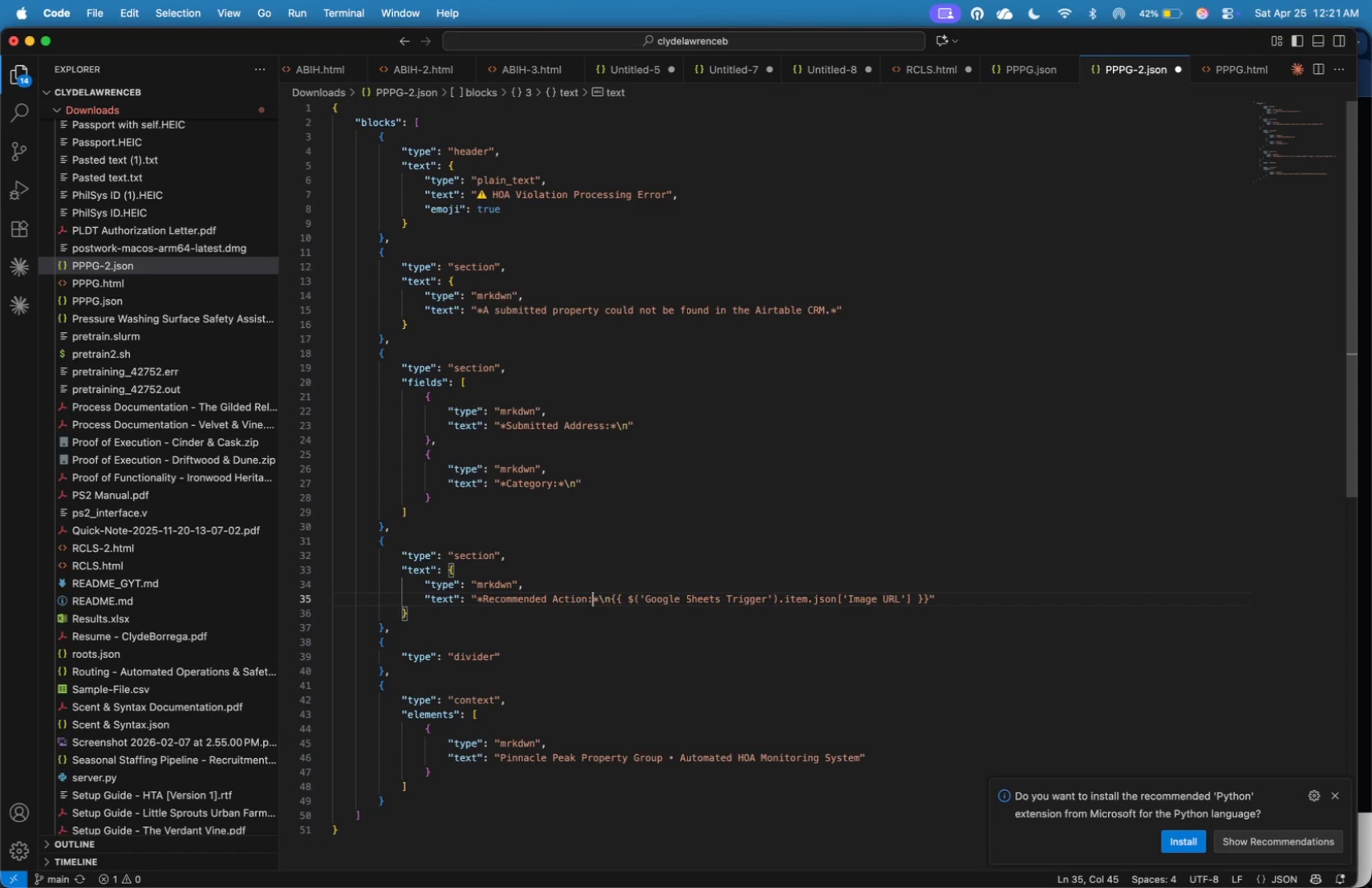 
 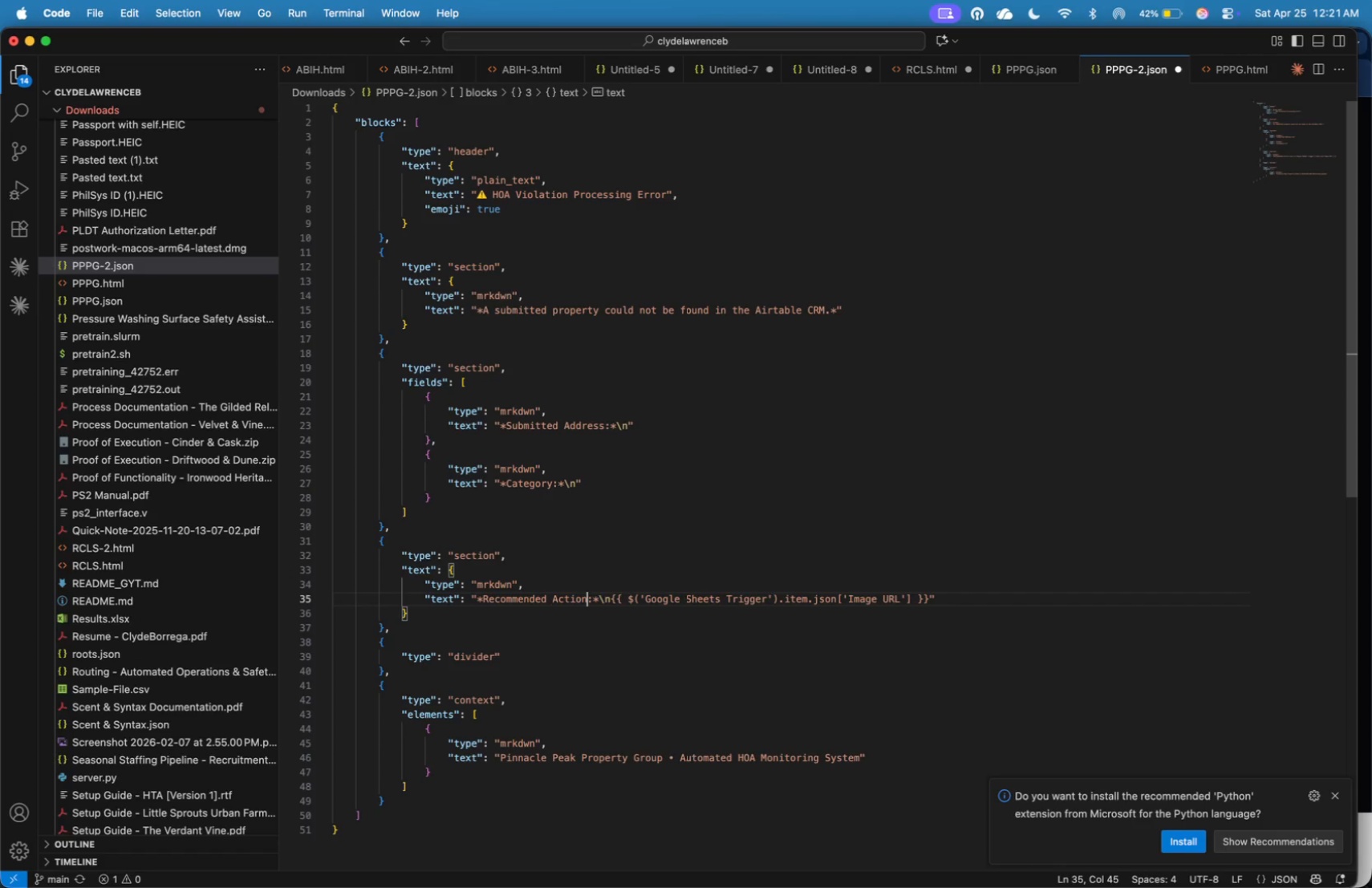 
key(ArrowRight)
 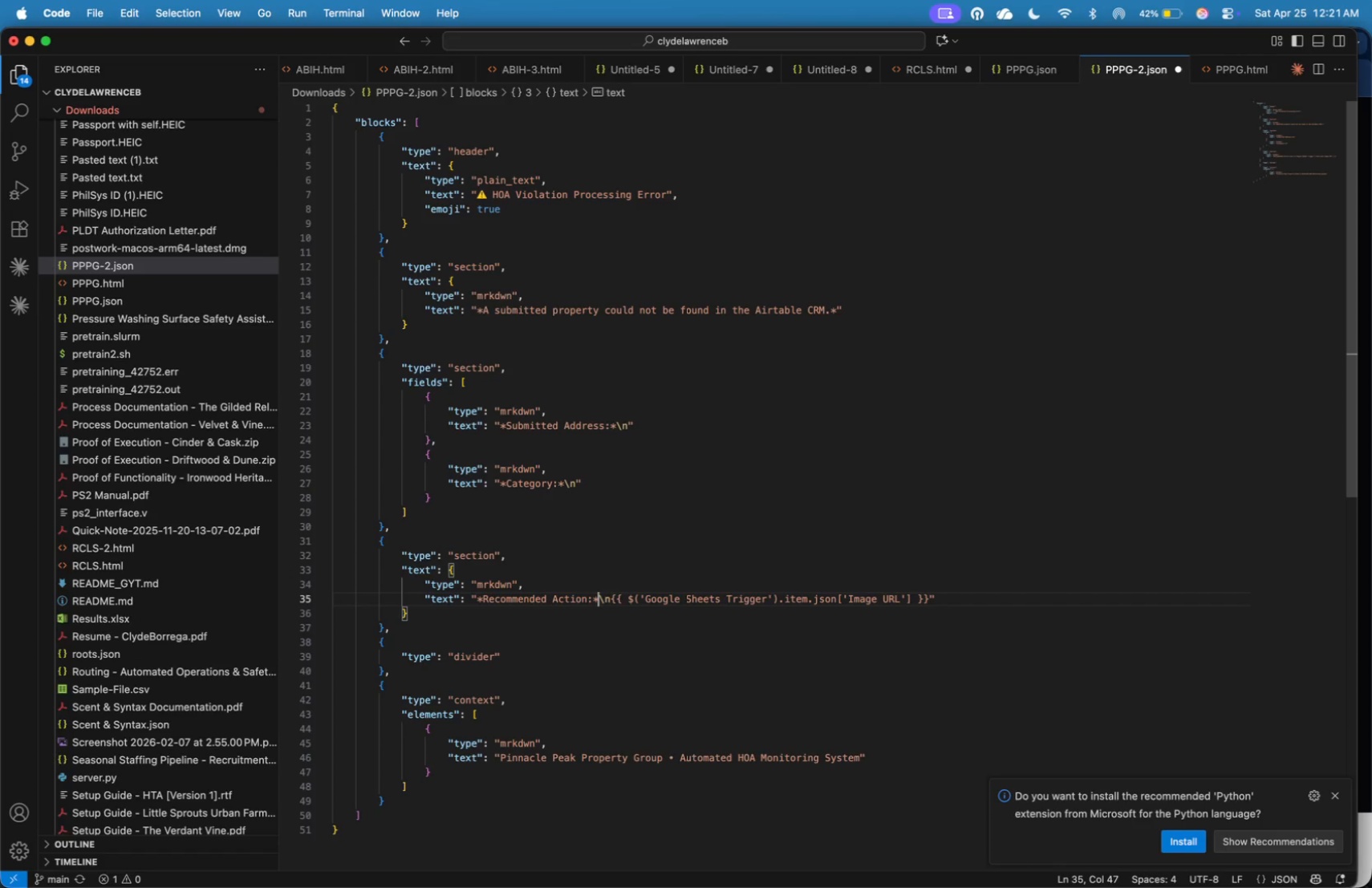 
key(ArrowRight)
 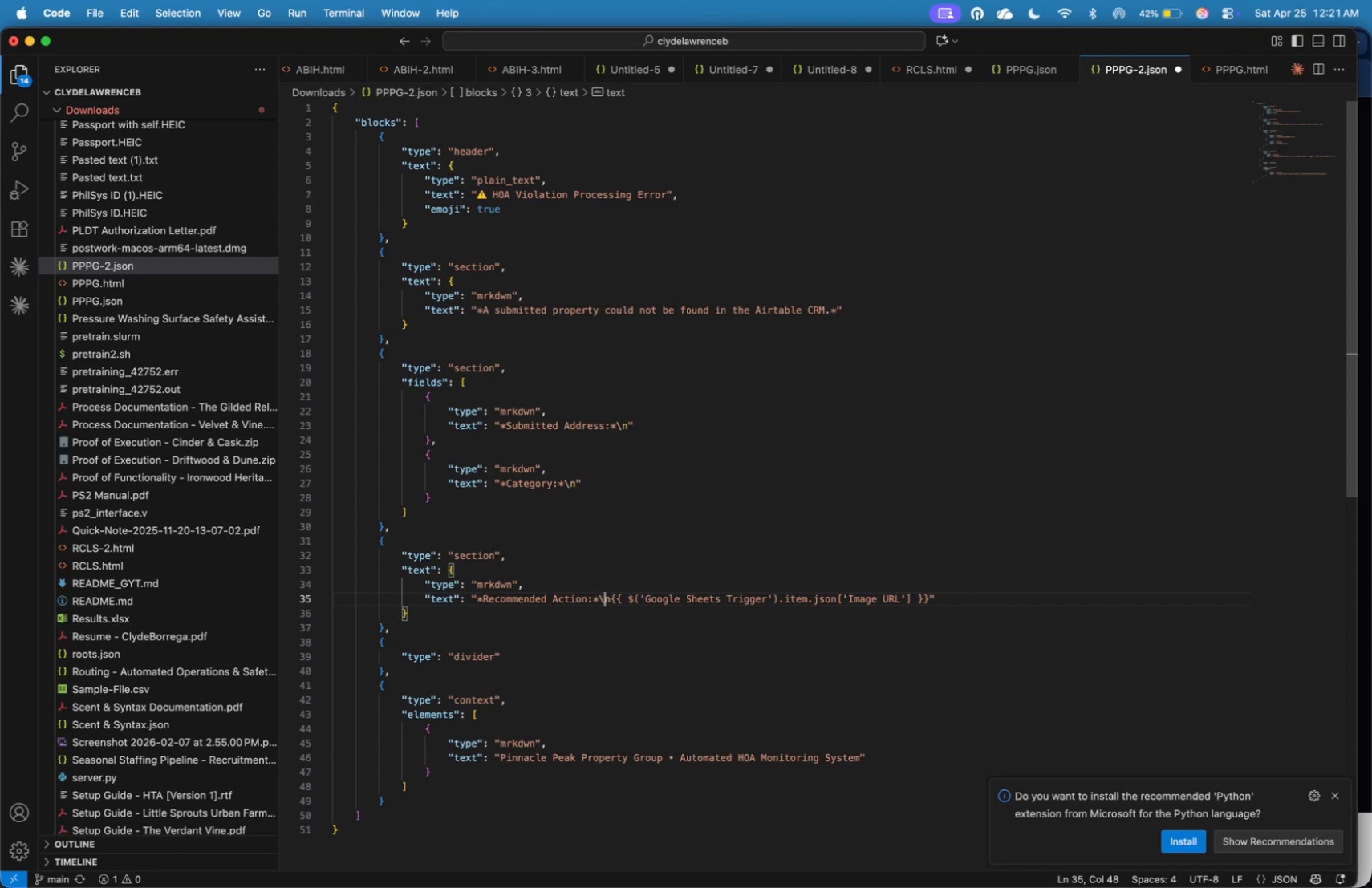 
key(ArrowRight)
 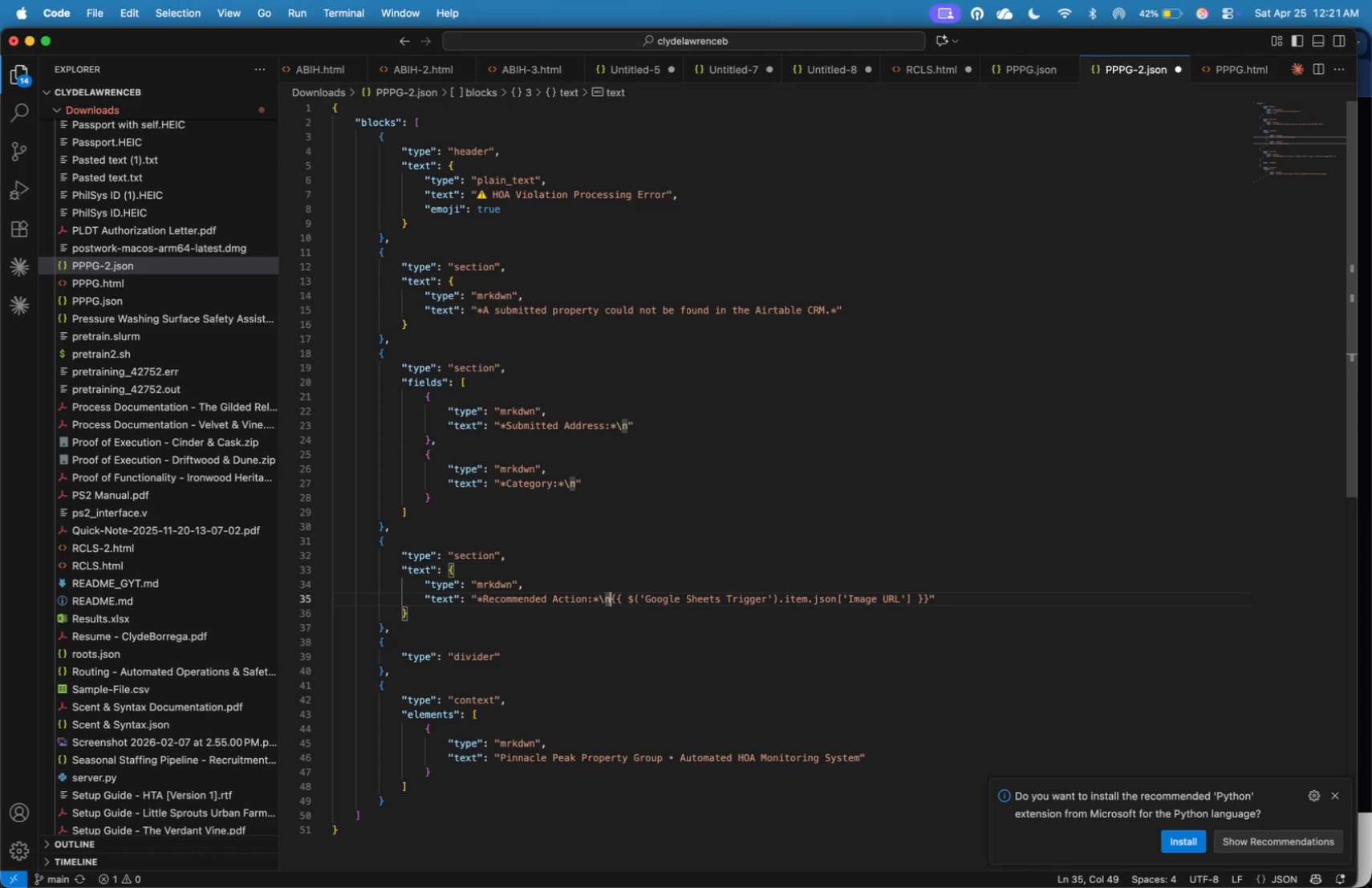 
key(ArrowRight)
 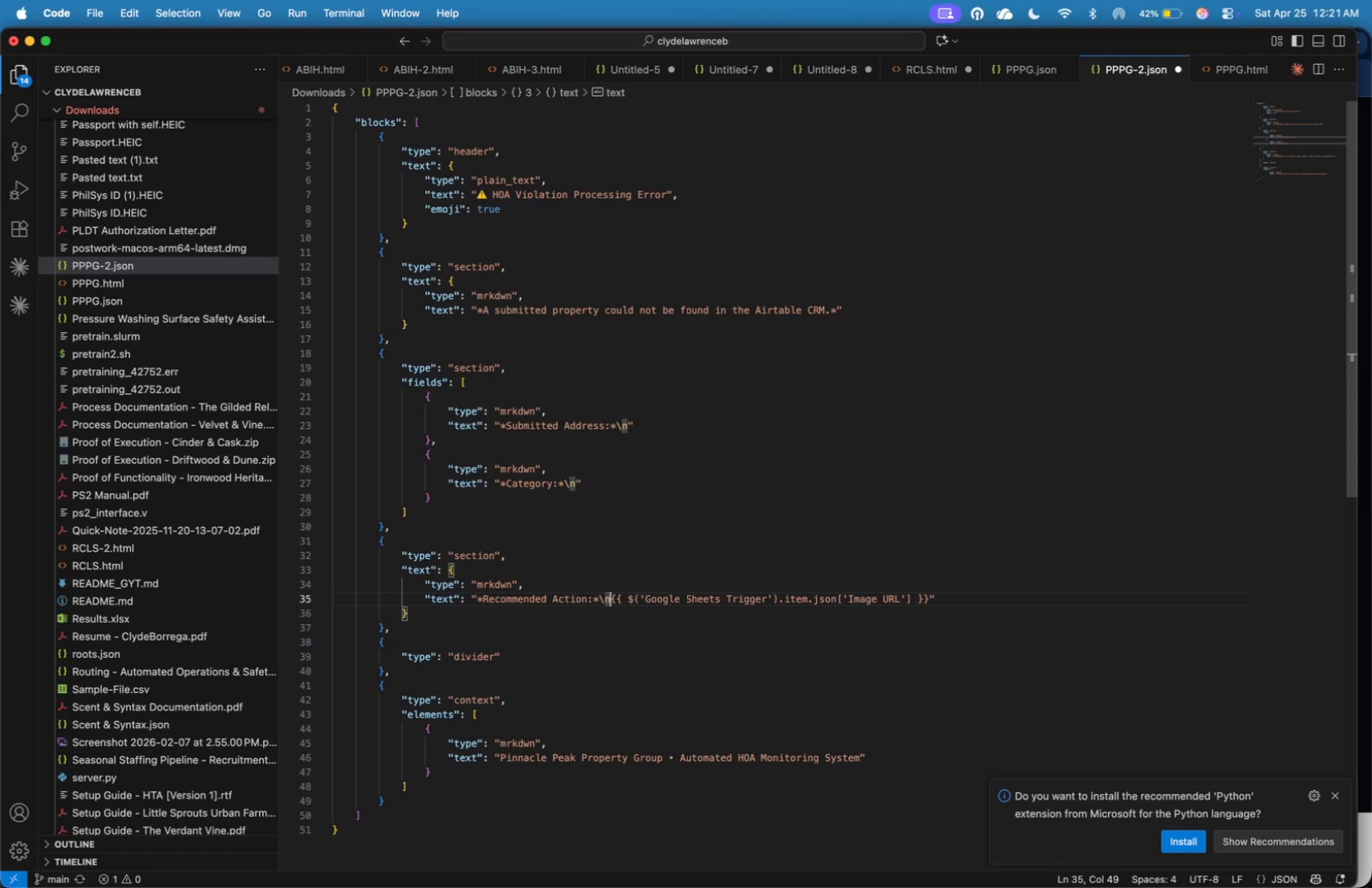 
hold_key(key=ArrowRight, duration=1.51)
 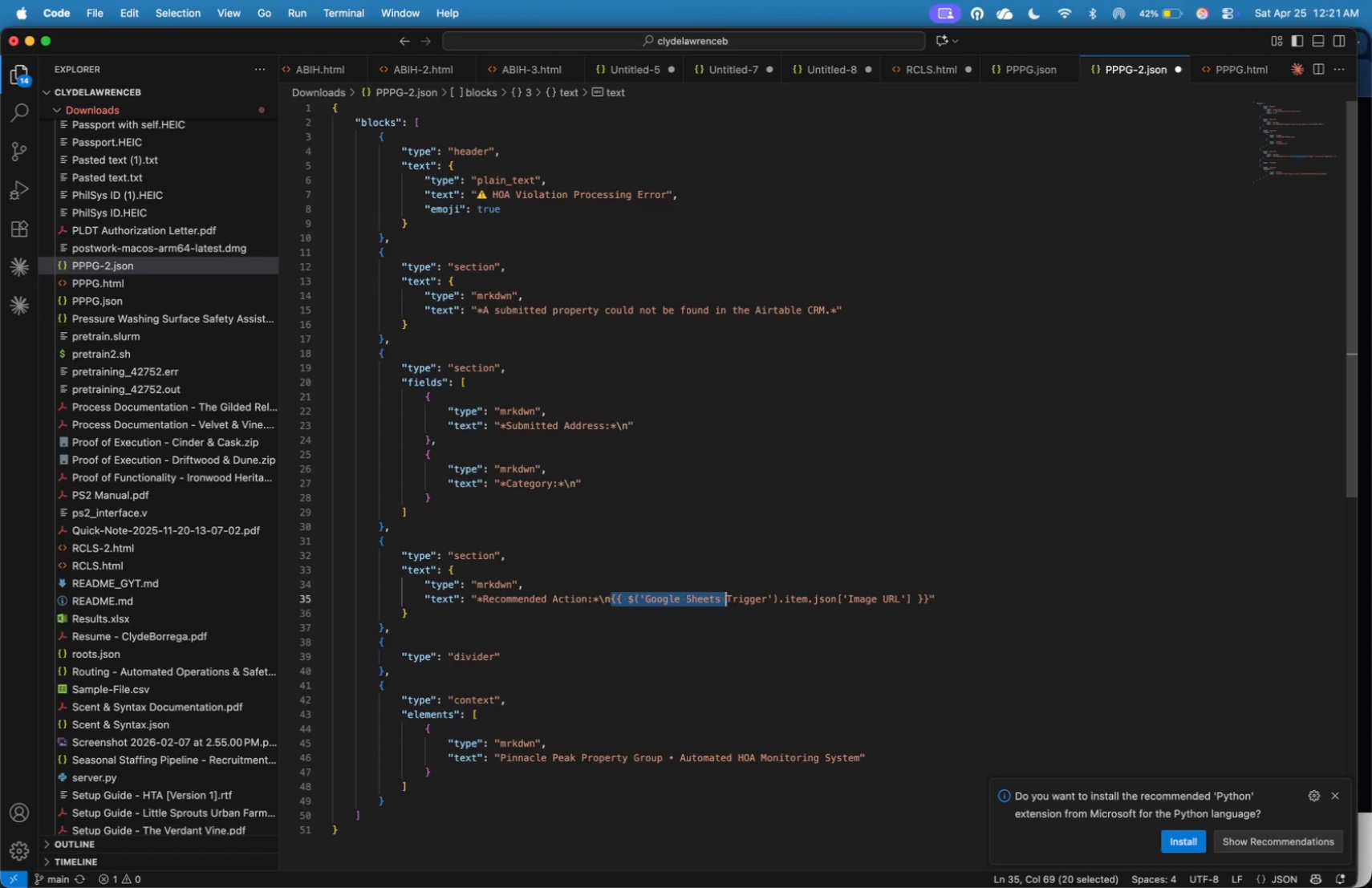 
hold_key(key=ArrowRight, duration=1.5)
 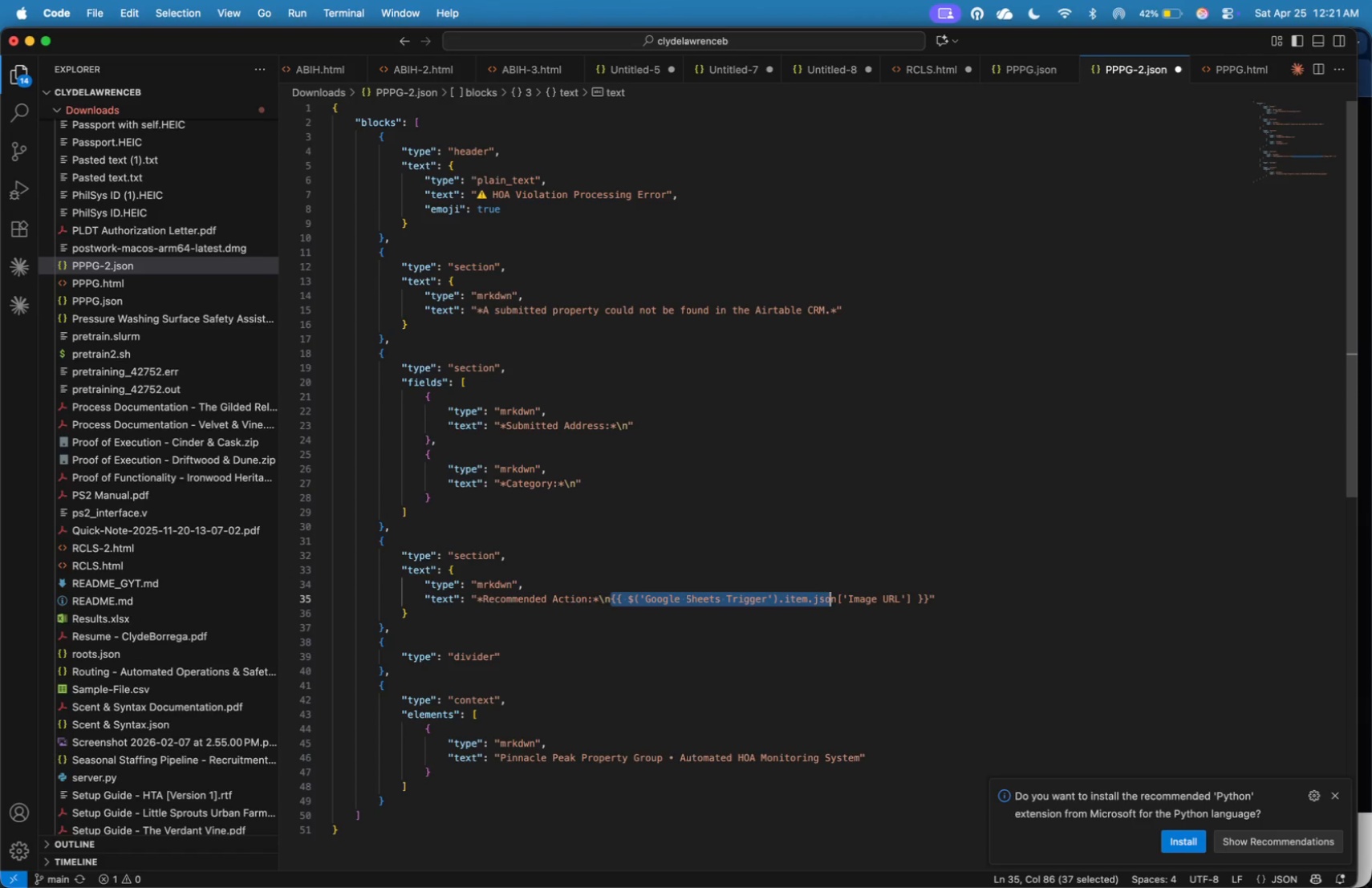 
hold_key(key=ArrowRight, duration=1.59)
 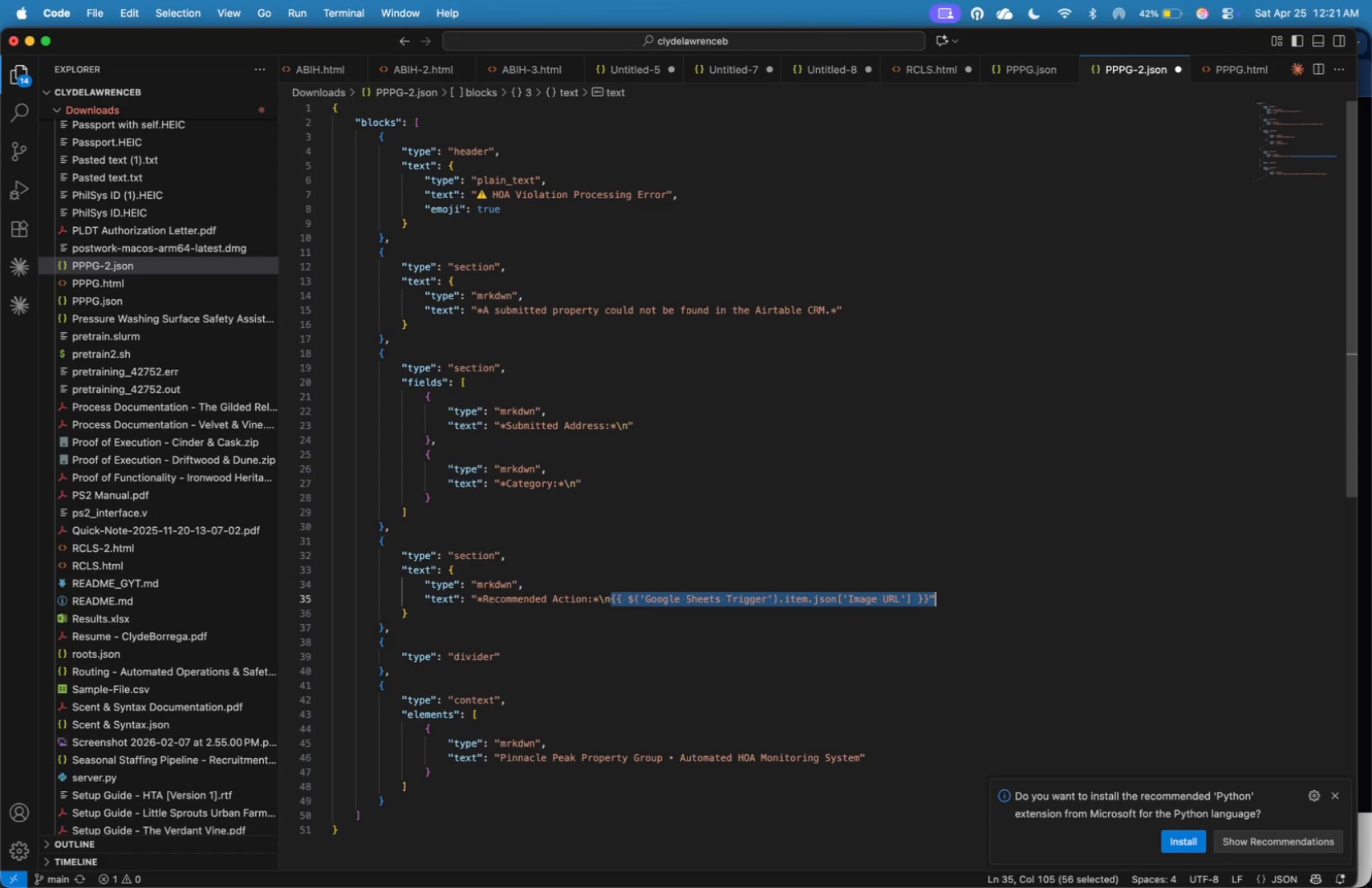 
hold_key(key=ArrowRight, duration=0.45)
 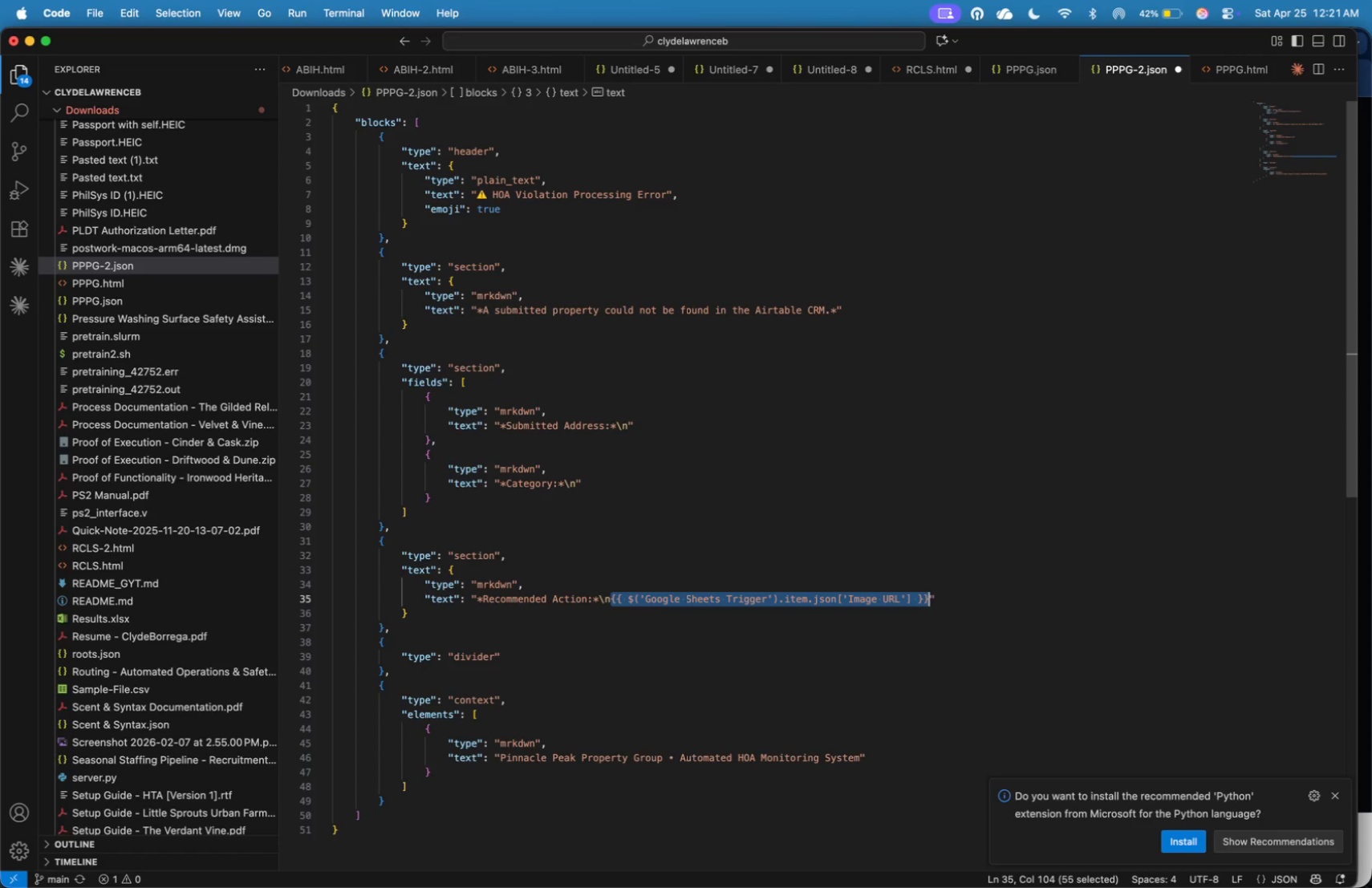 
key(Shift+ArrowLeft)
 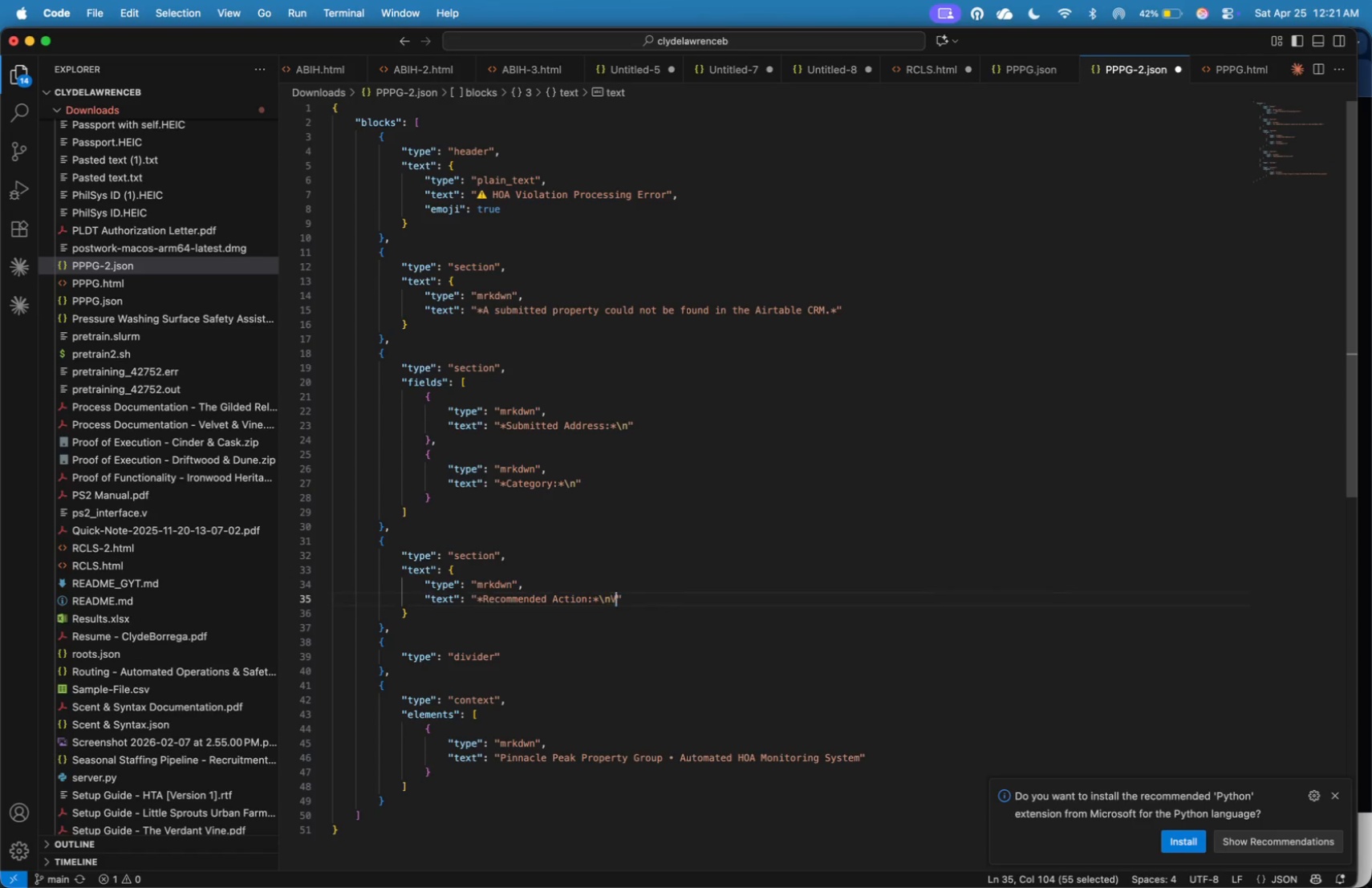 
type(Verify if the proepr)
key(Backspace)
key(Backspace)
key(Backspace)
type(perty exiss)
key(Backspace)
type(ts in Airtable )
key(Backspace)
 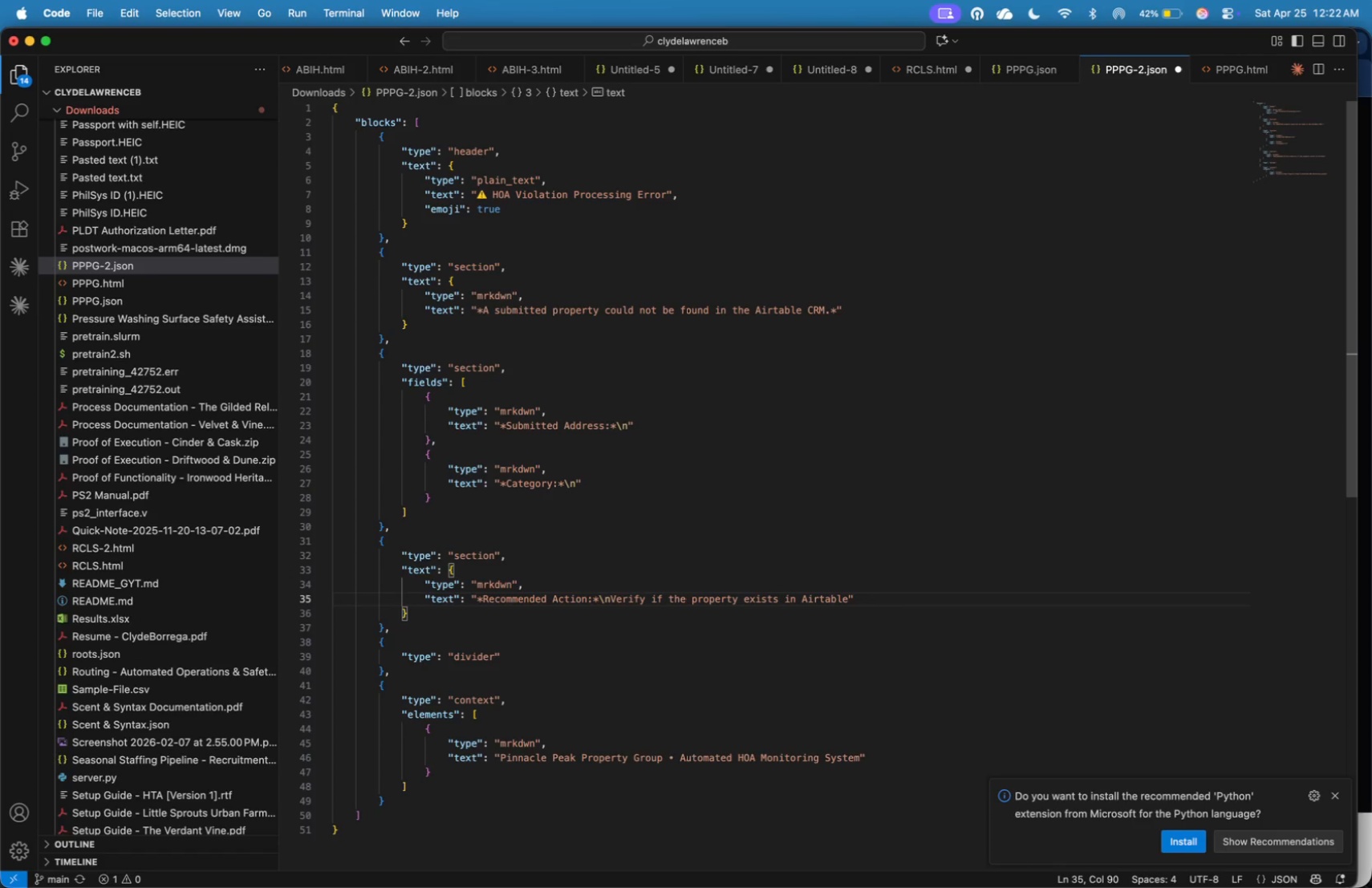 
wait(8.69)
 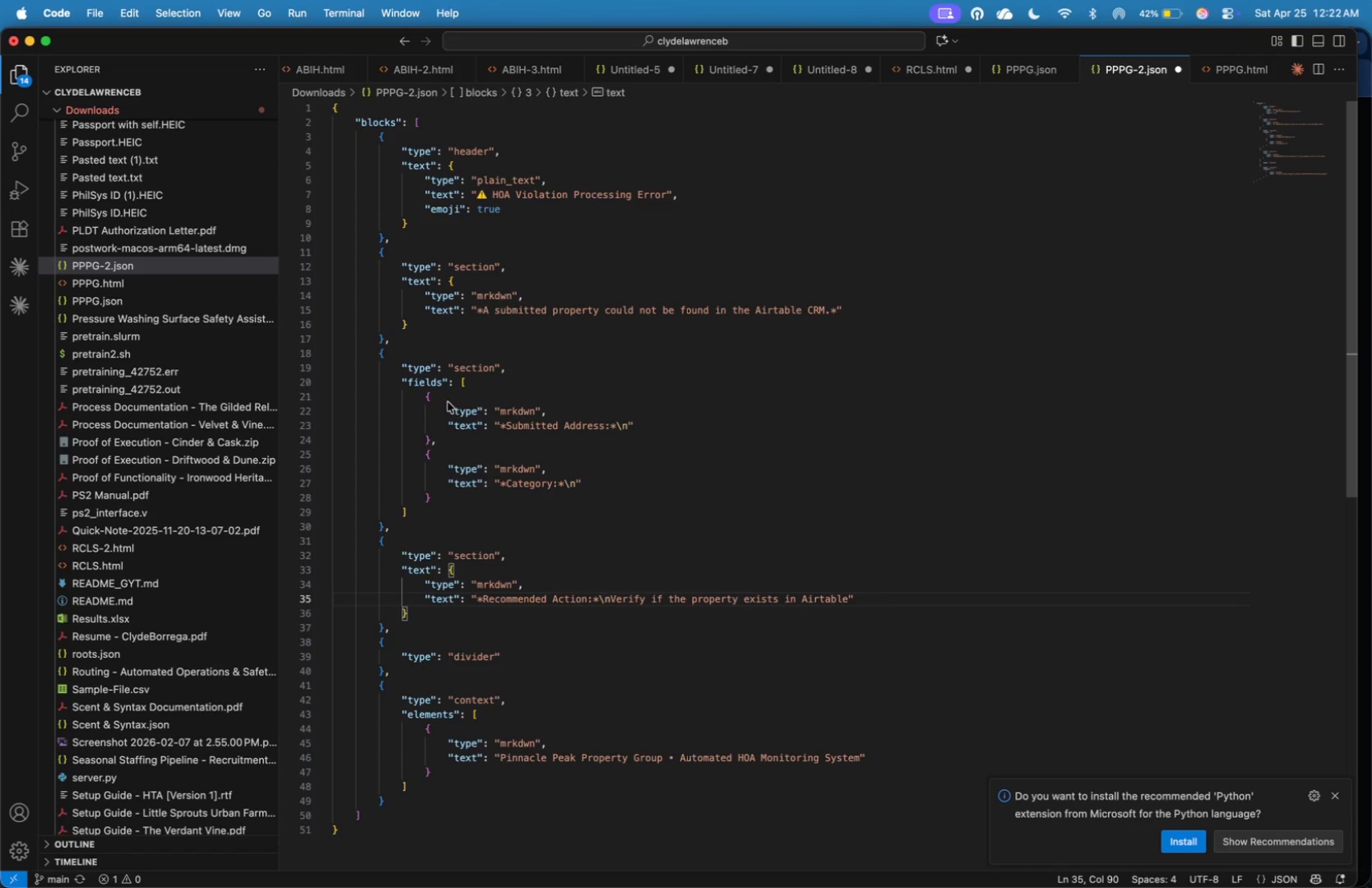 
key(Meta+Tab)
 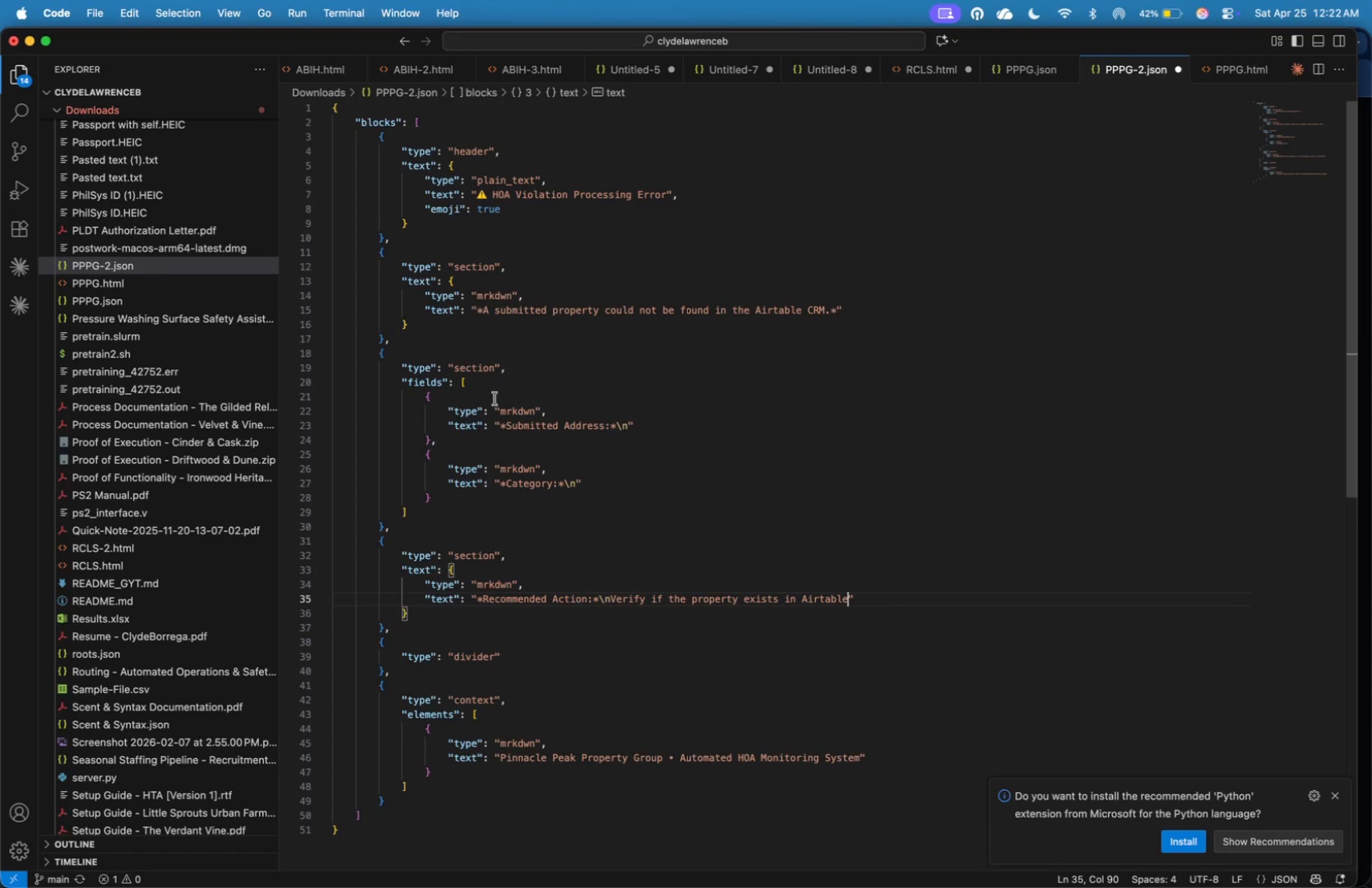 
key(Meta+Tab)
 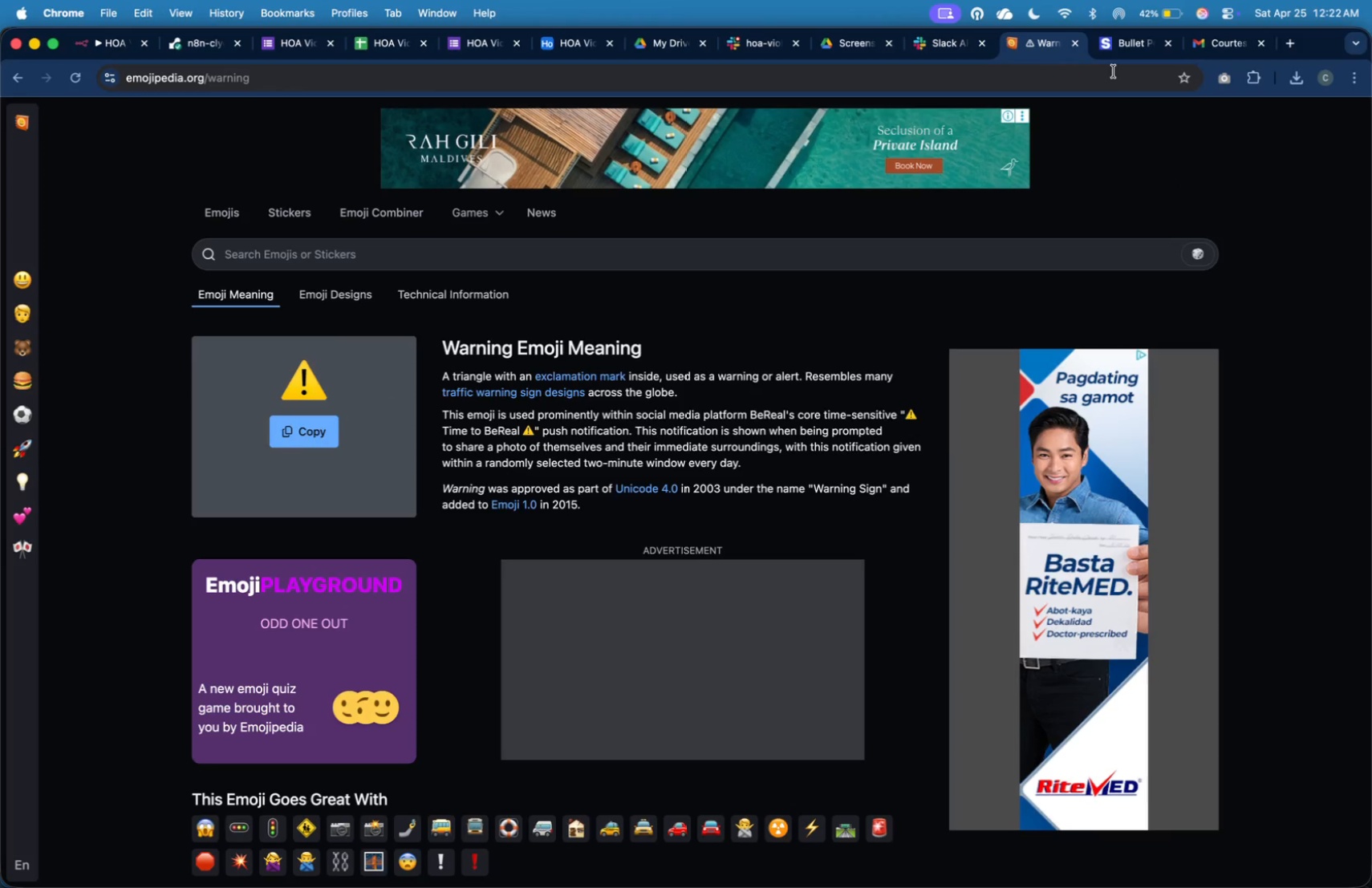 
left_click([1134, 46])
 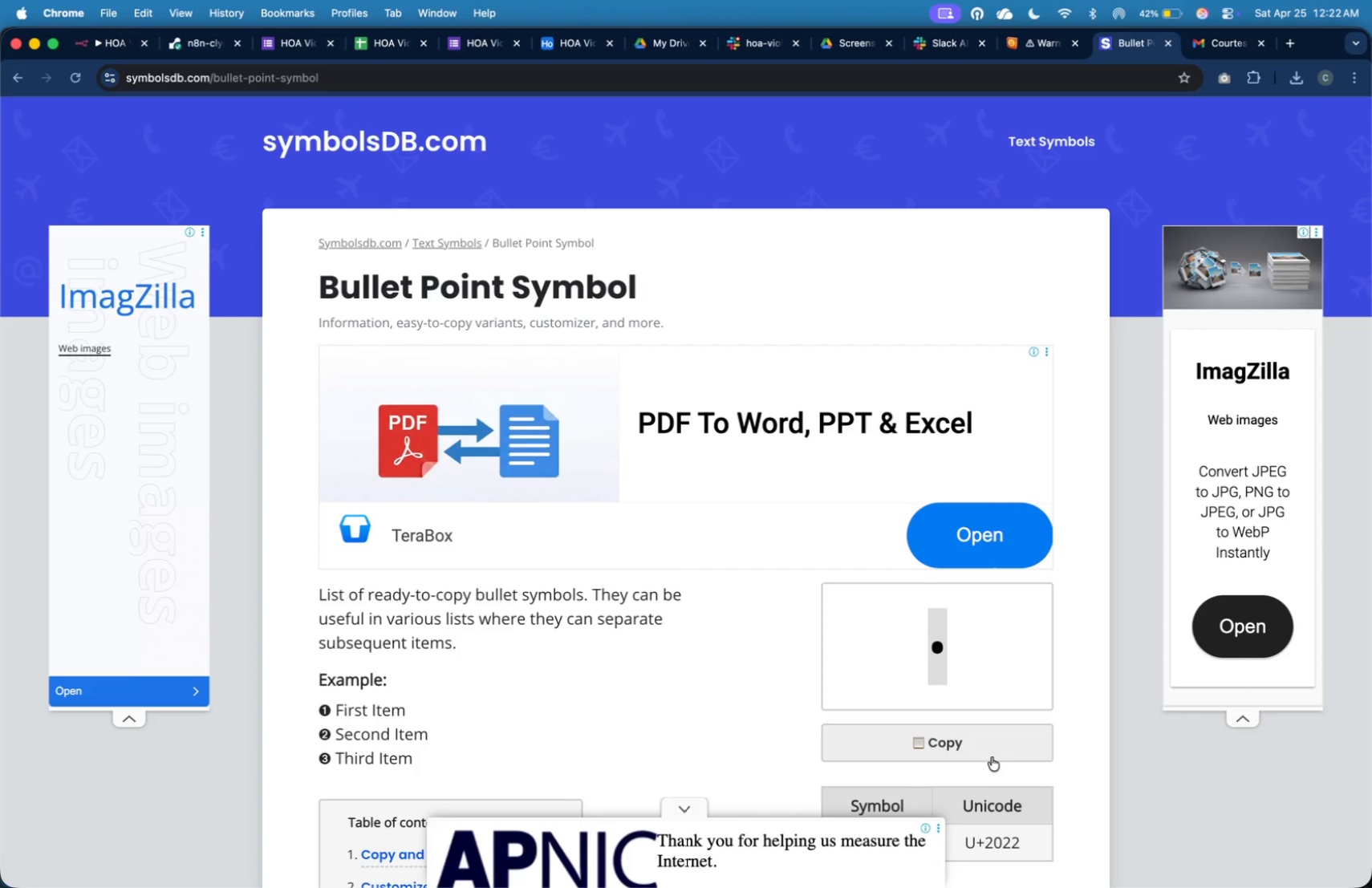 
key(Meta+CommandLeft)
 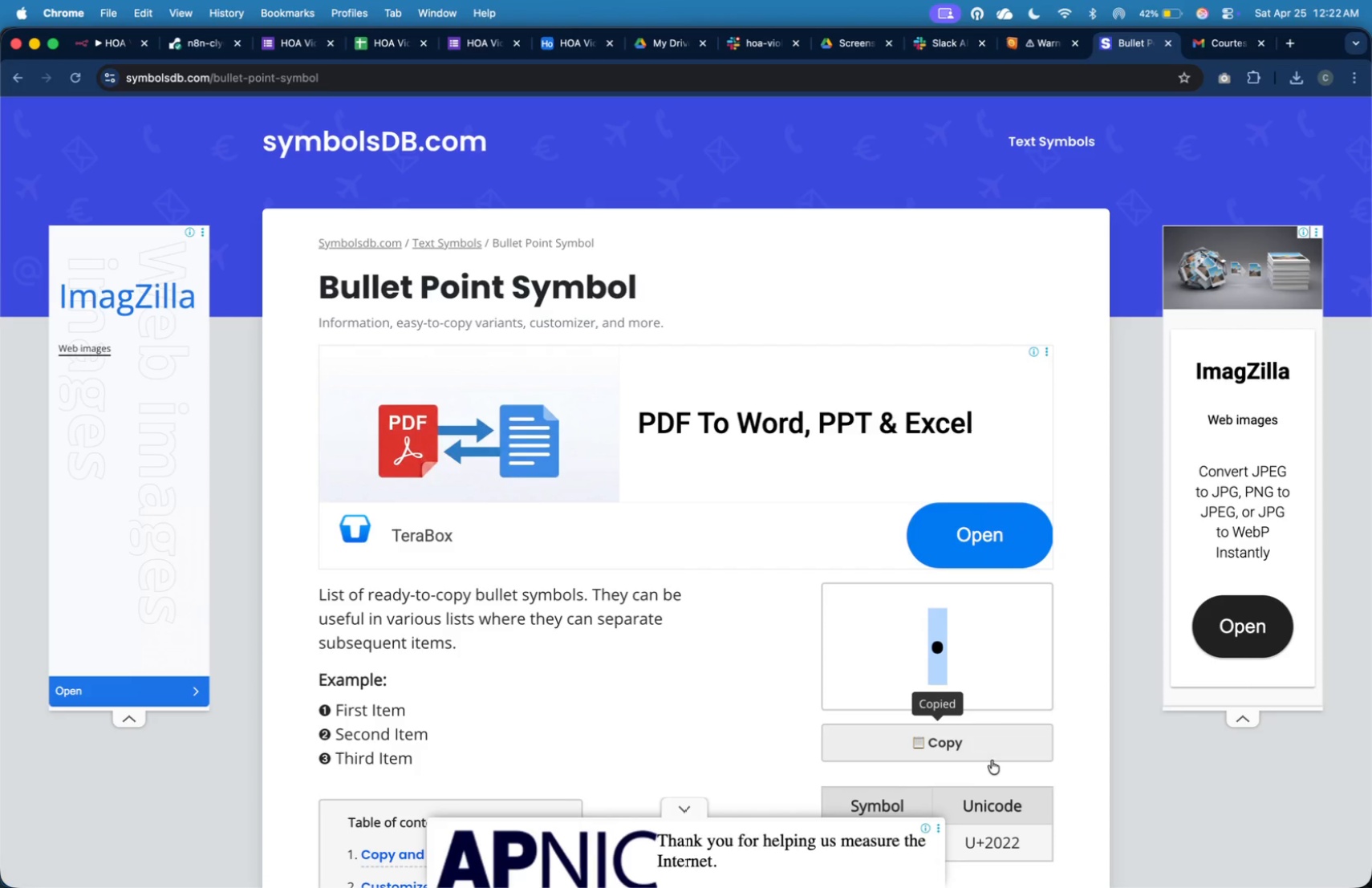 
key(Meta+Tab)
 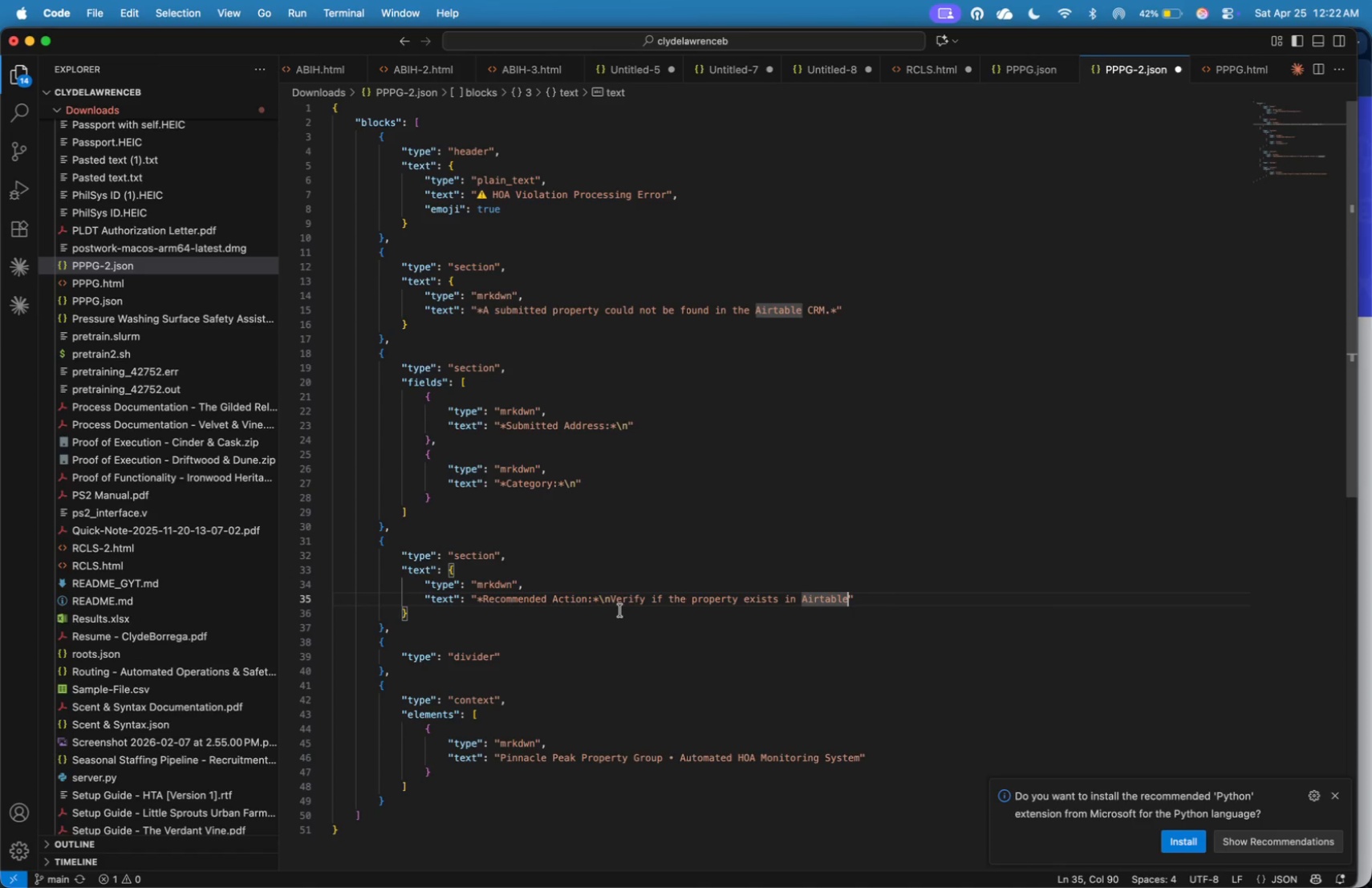 
left_click([614, 602])
 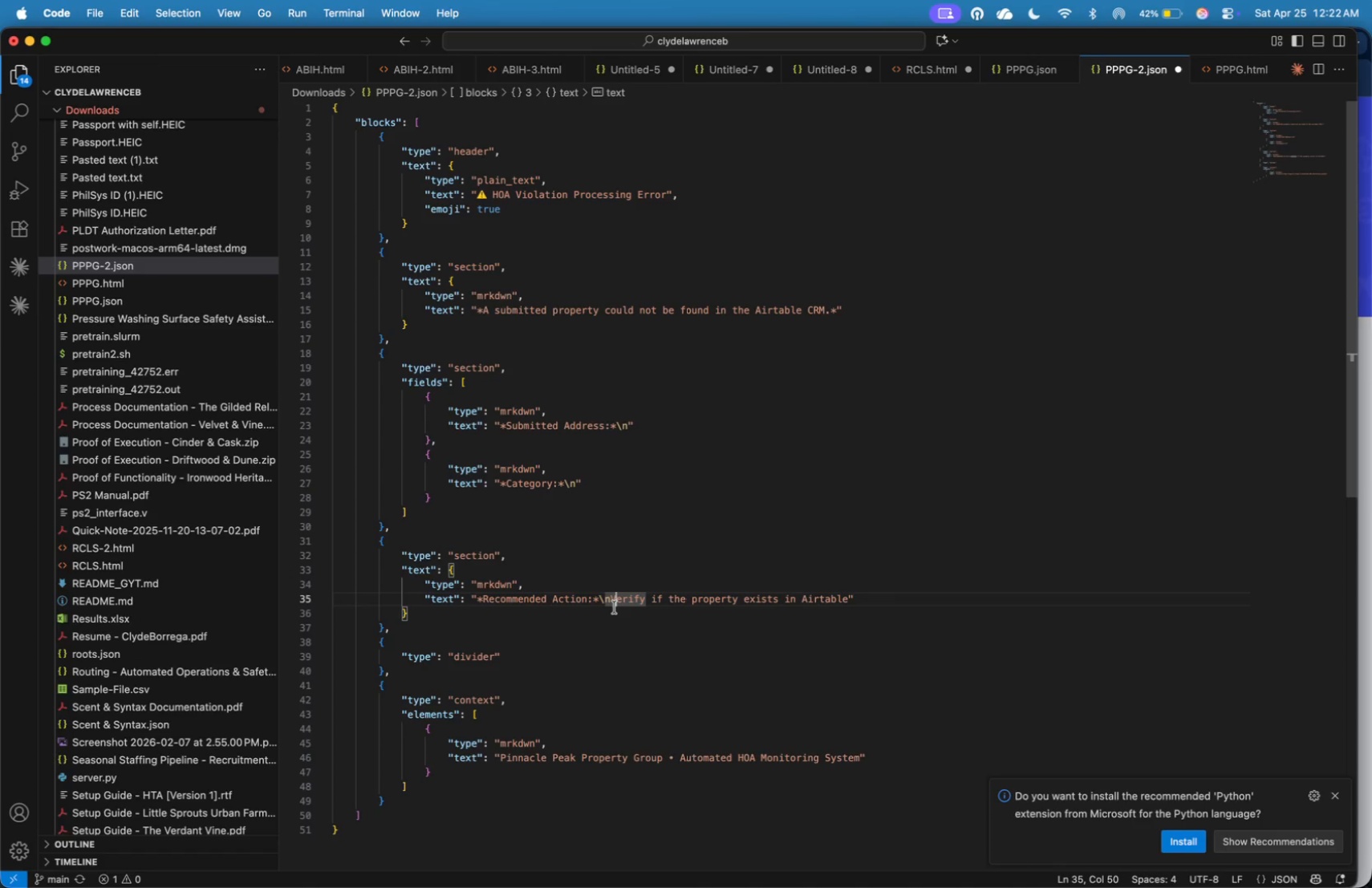 
key(Meta+CommandLeft)
 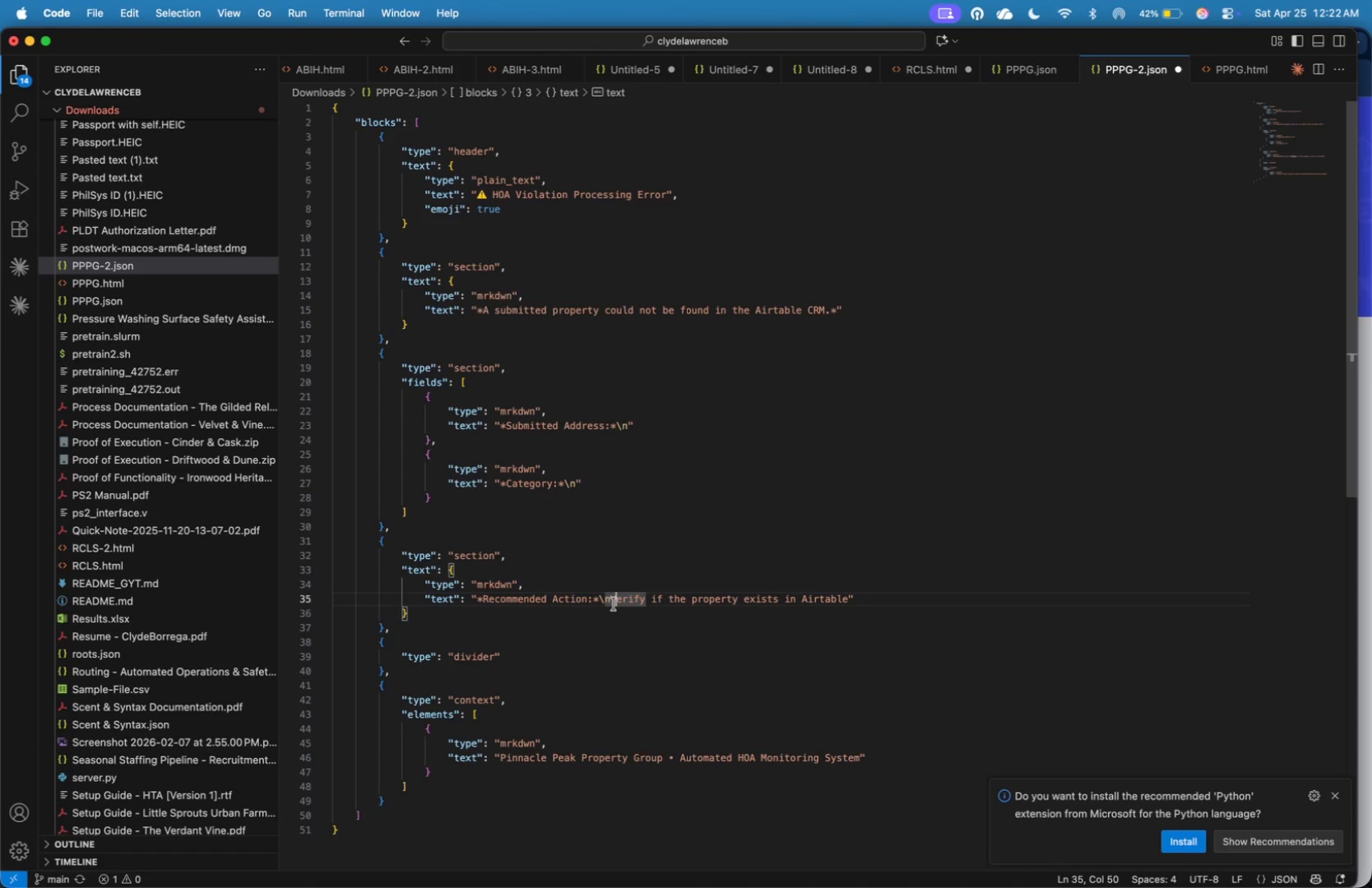 
key(ArrowLeft)
 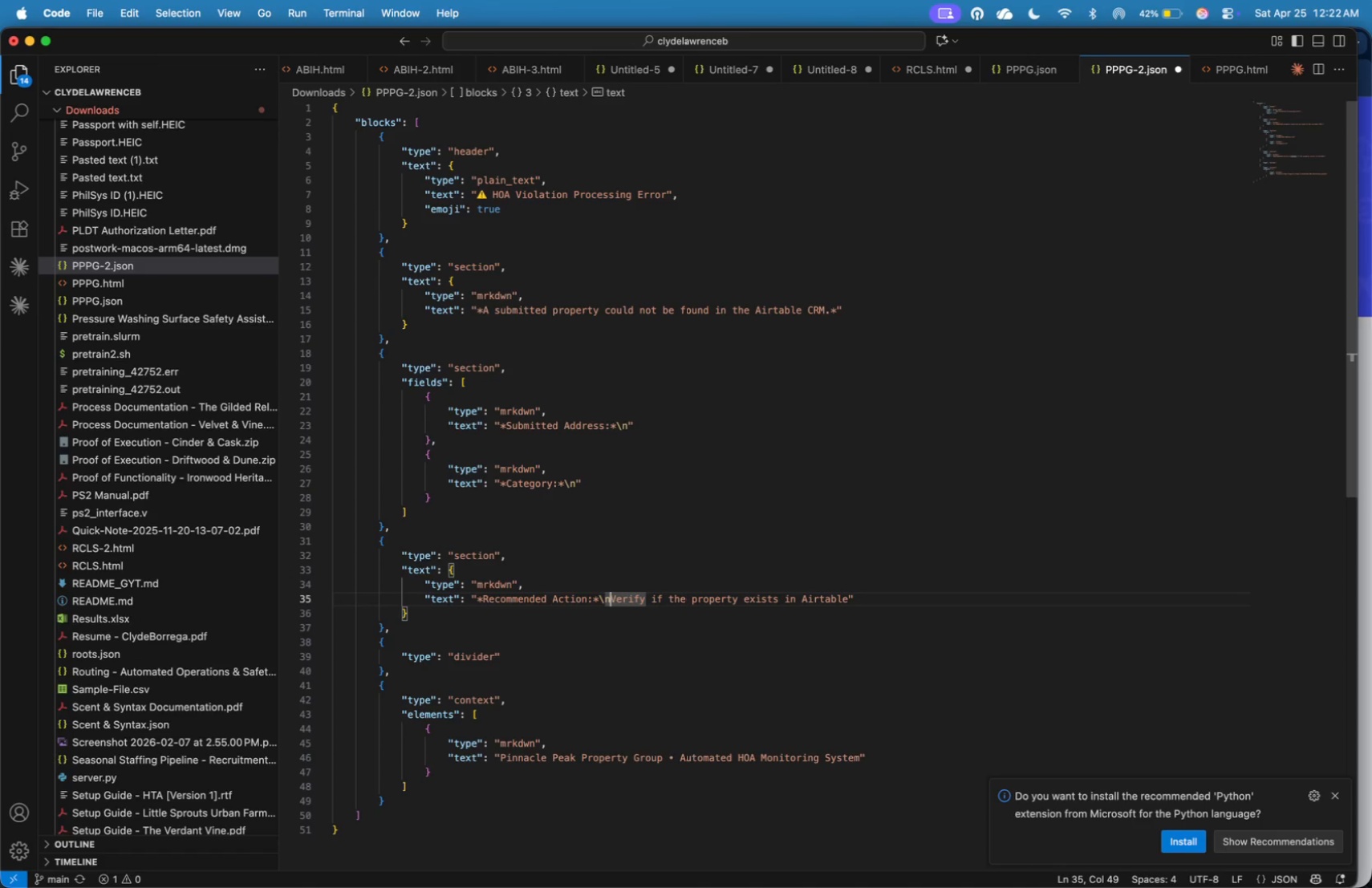 
key(Meta+V)
 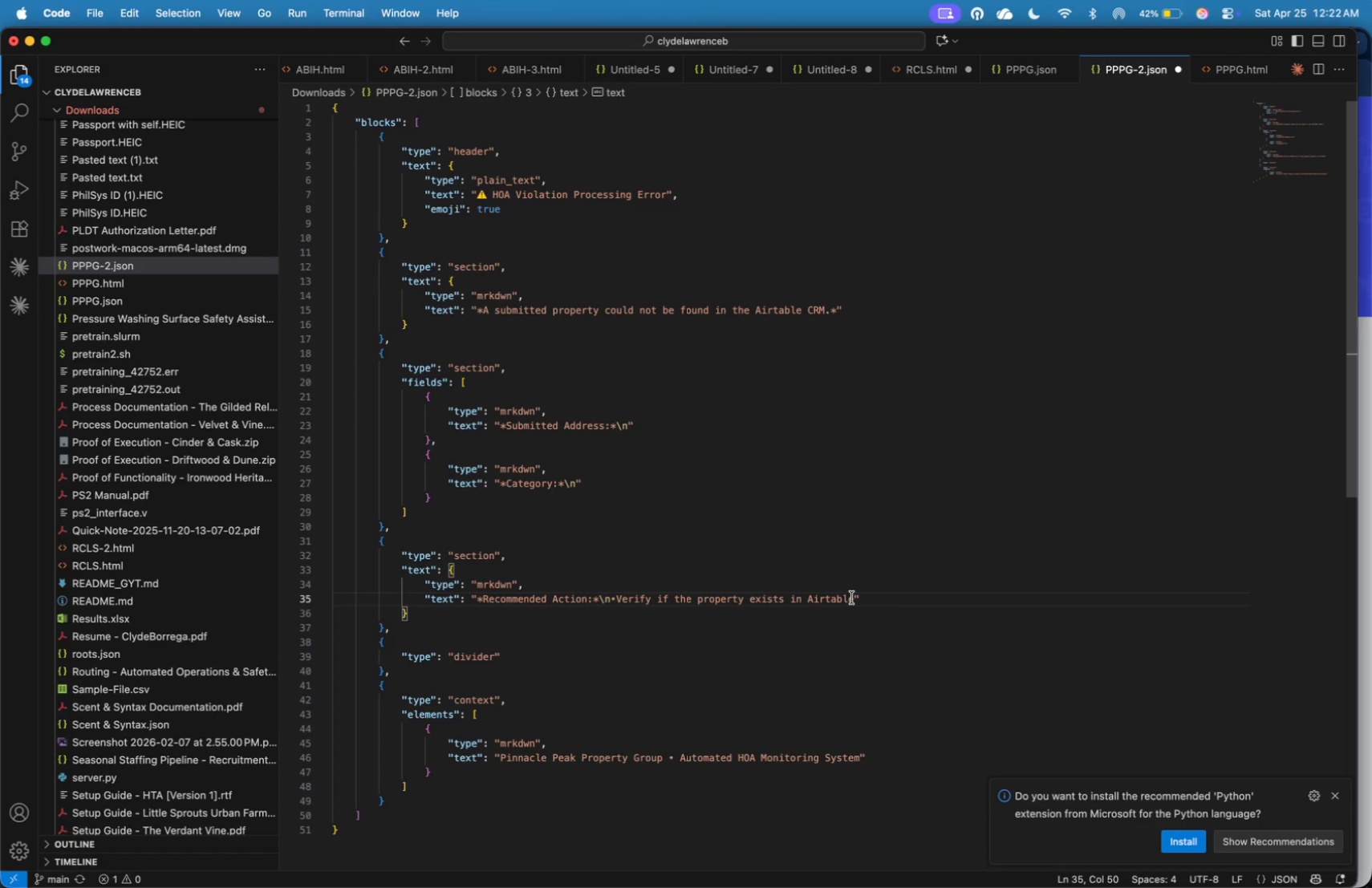 
wait(17.92)
 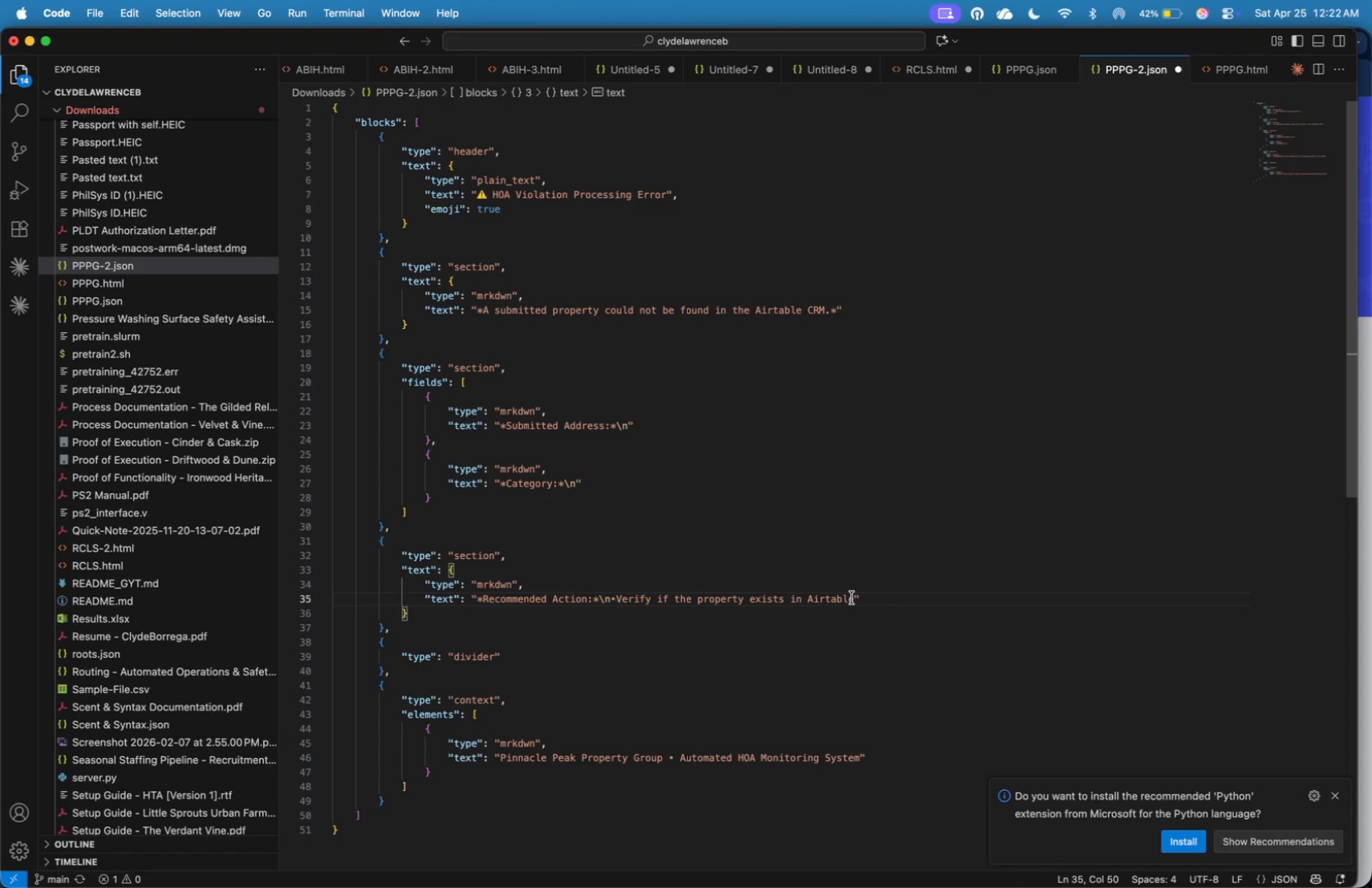 
key(Space)
 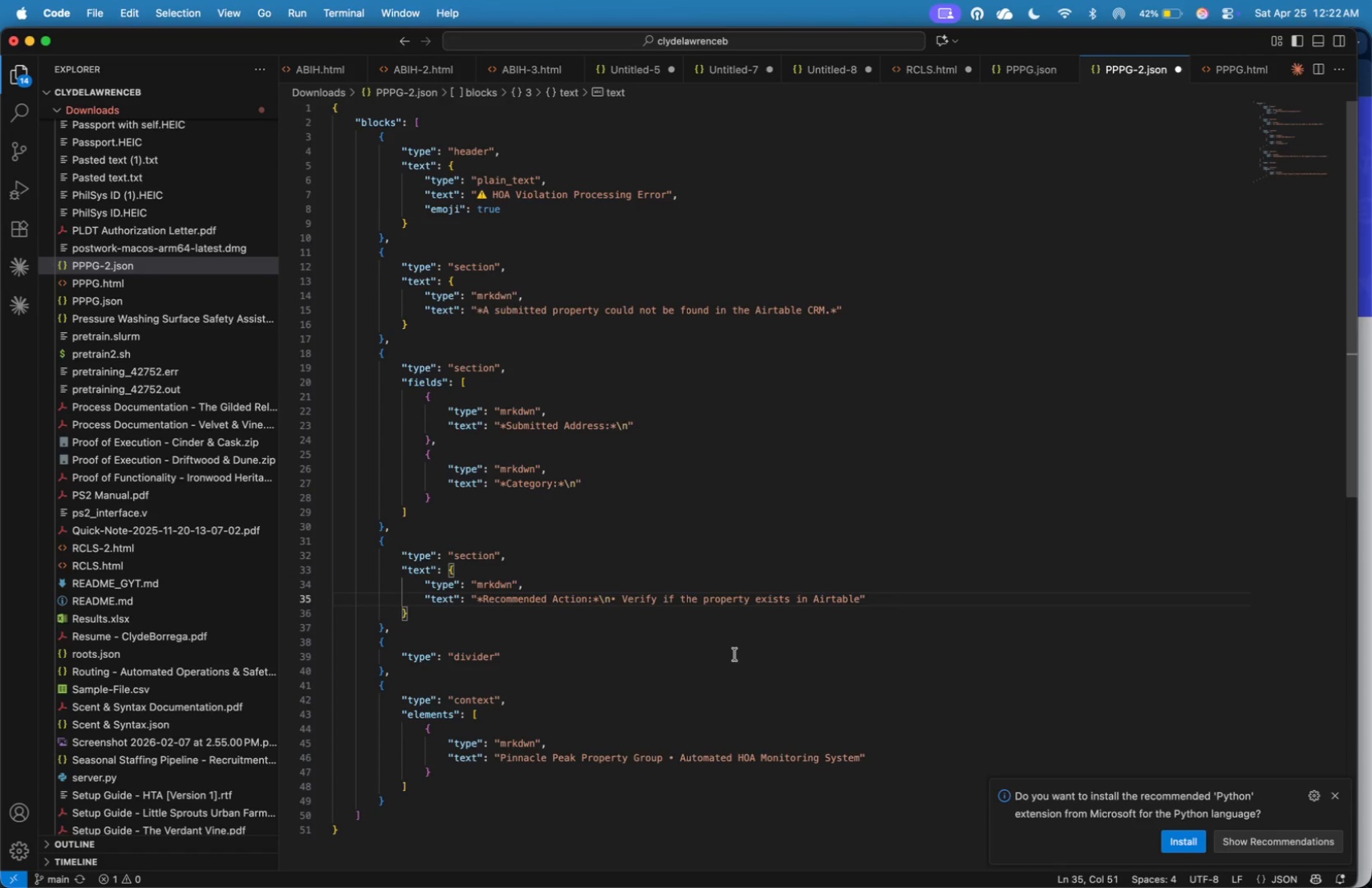 
left_click([859, 600])
 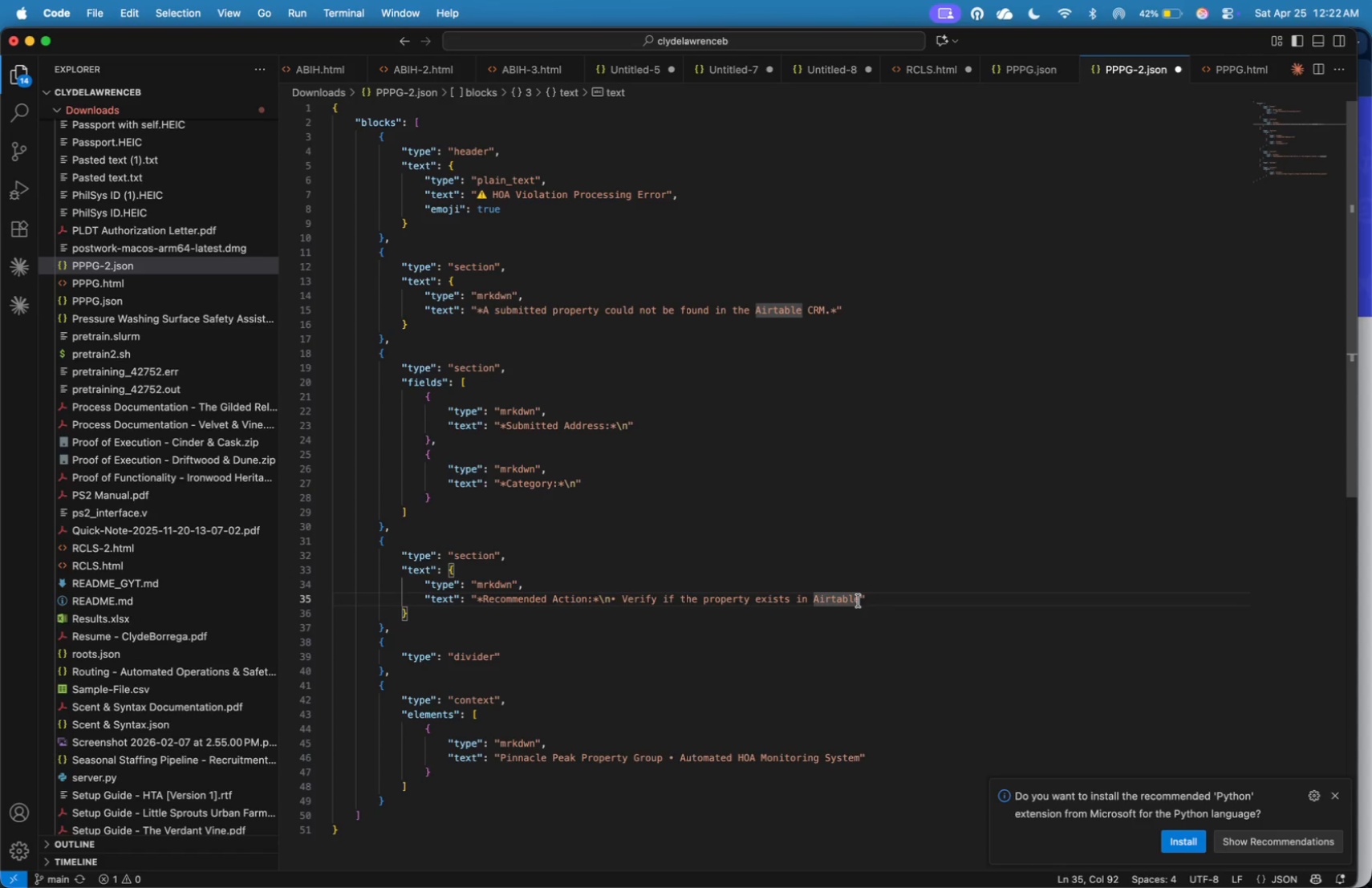 
key(Backslash)
 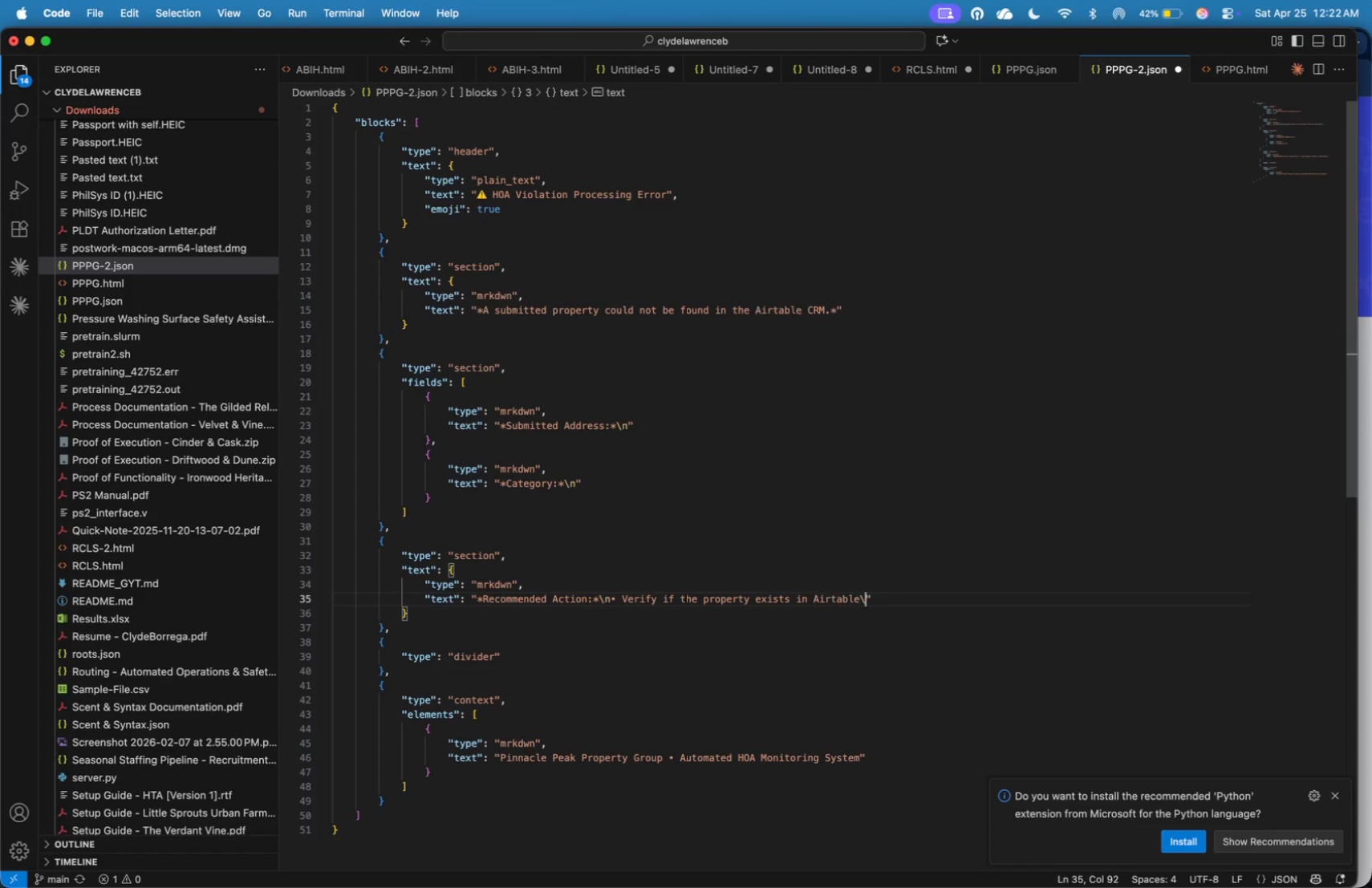 
key(N)
 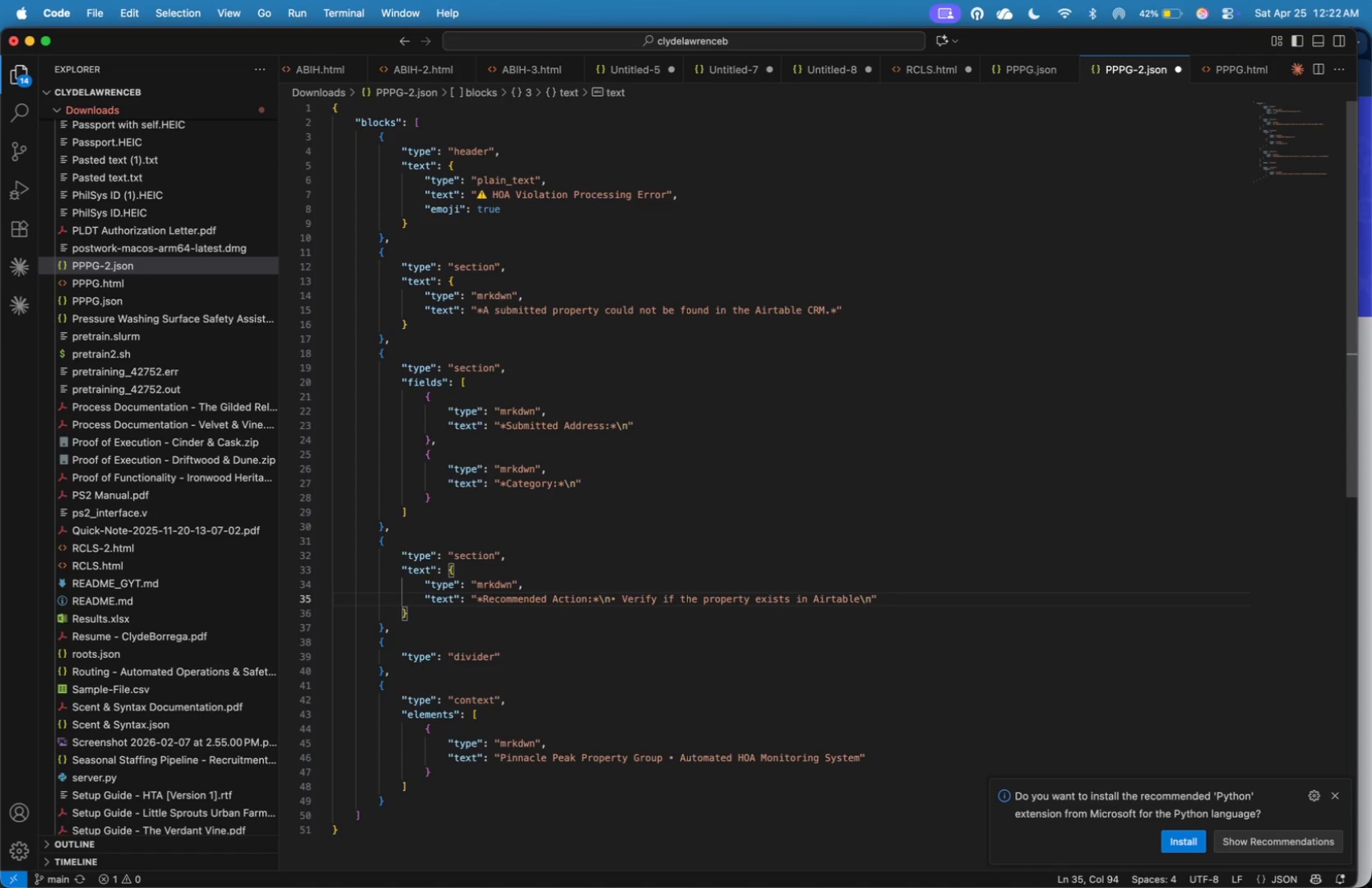 
key(Meta+CommandLeft)
 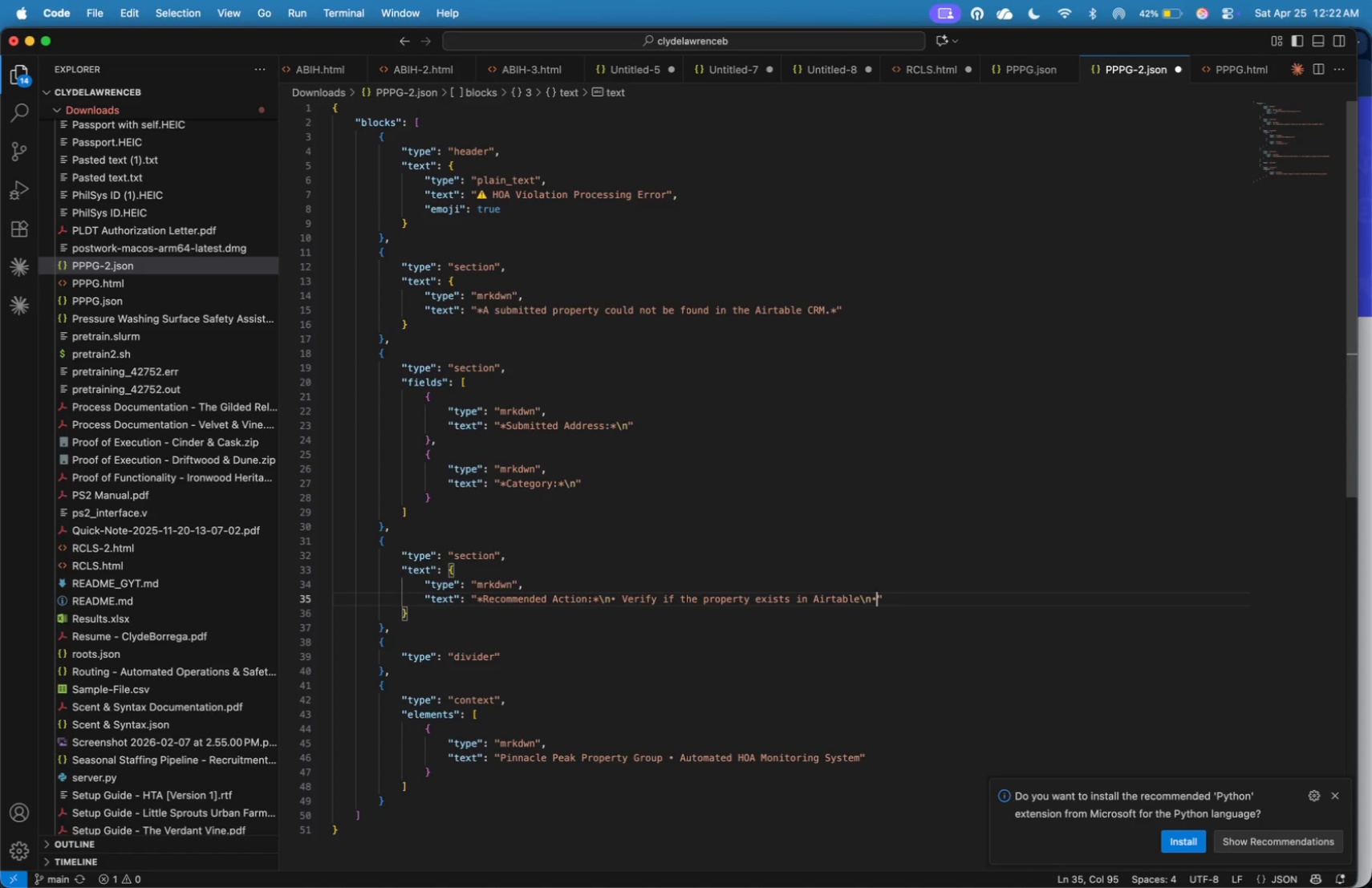 
key(Meta+V)
 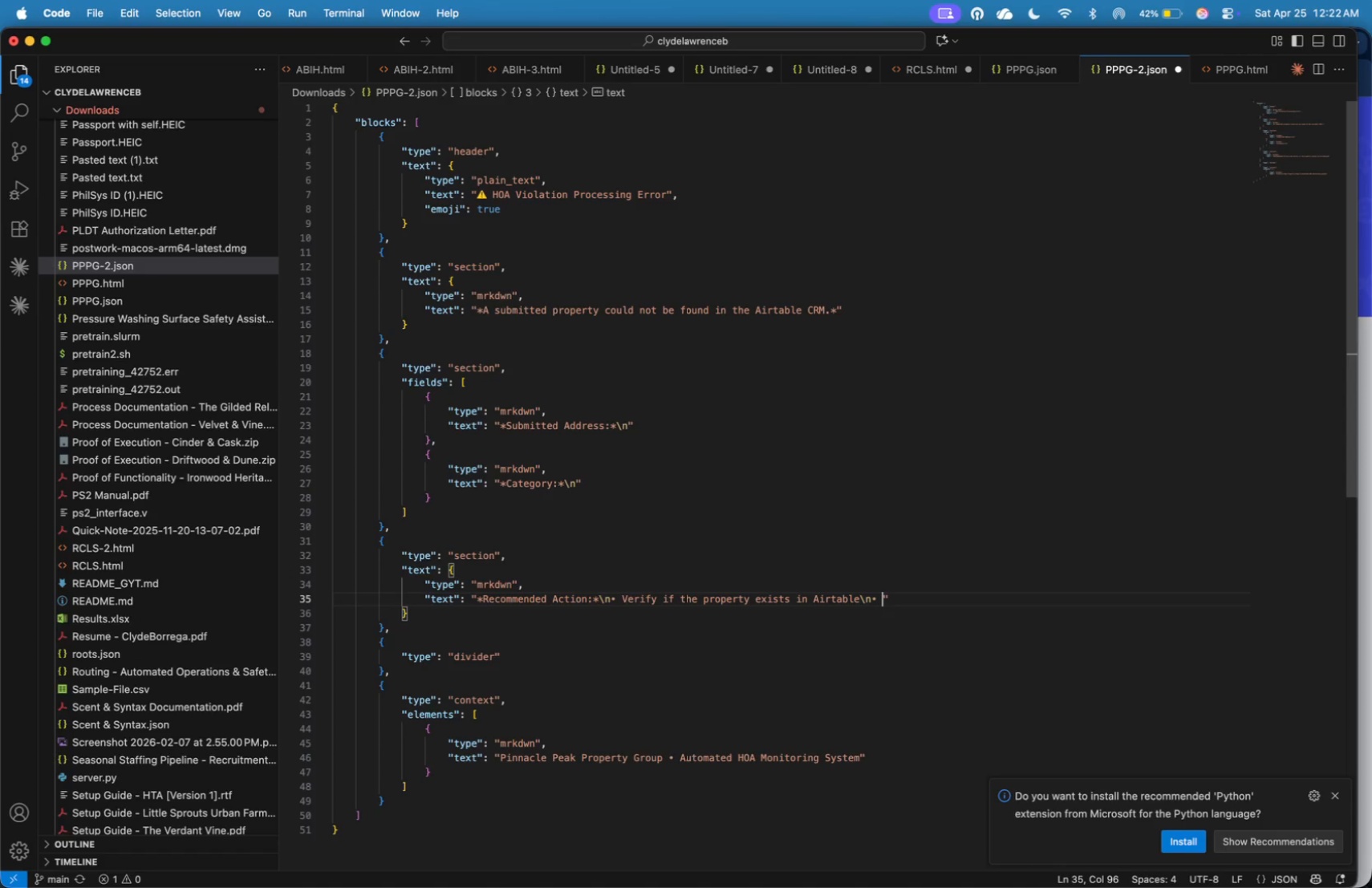 
type( Check for spelling inconsistencies\n )
key(Backspace)
 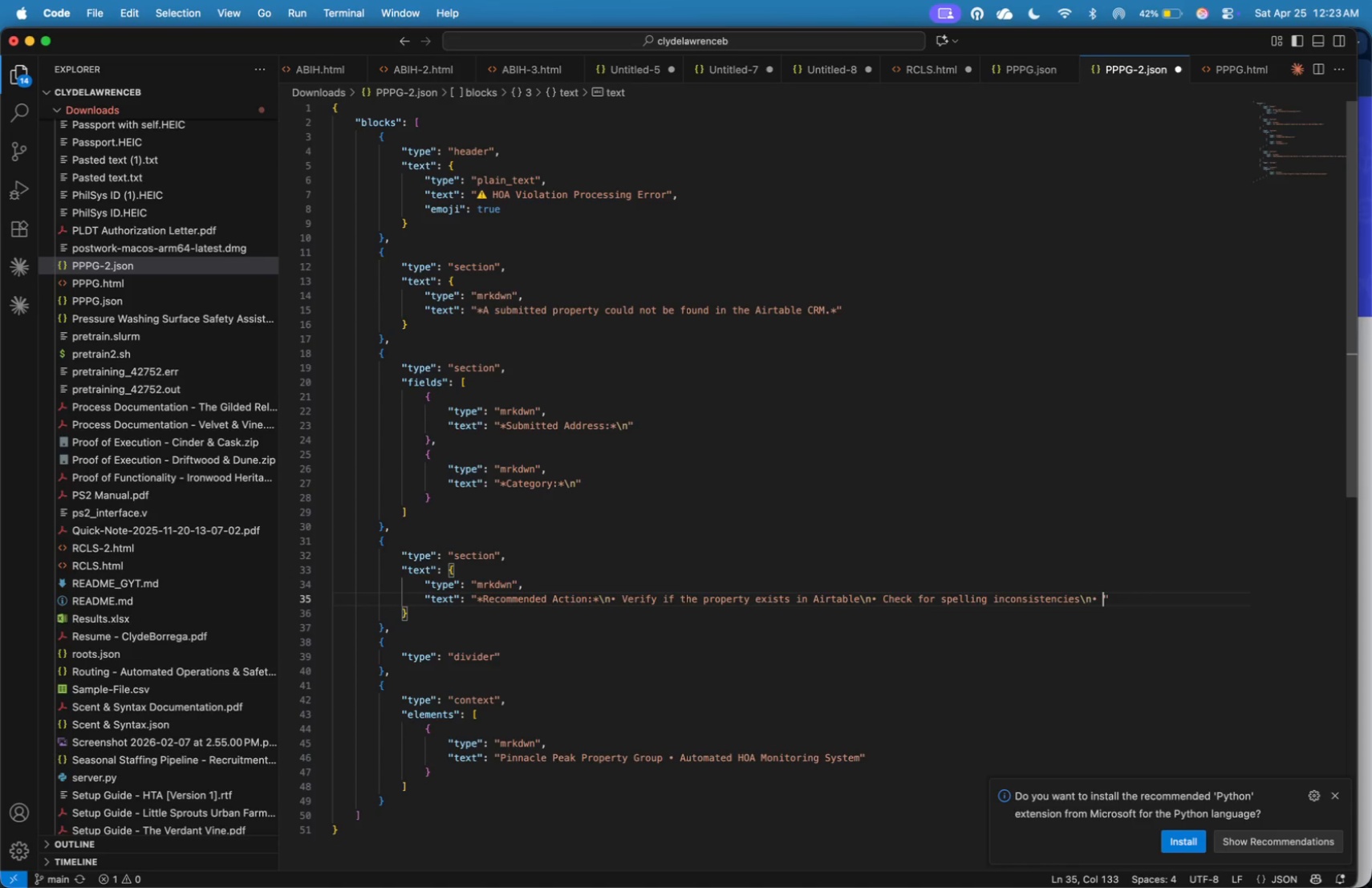 
 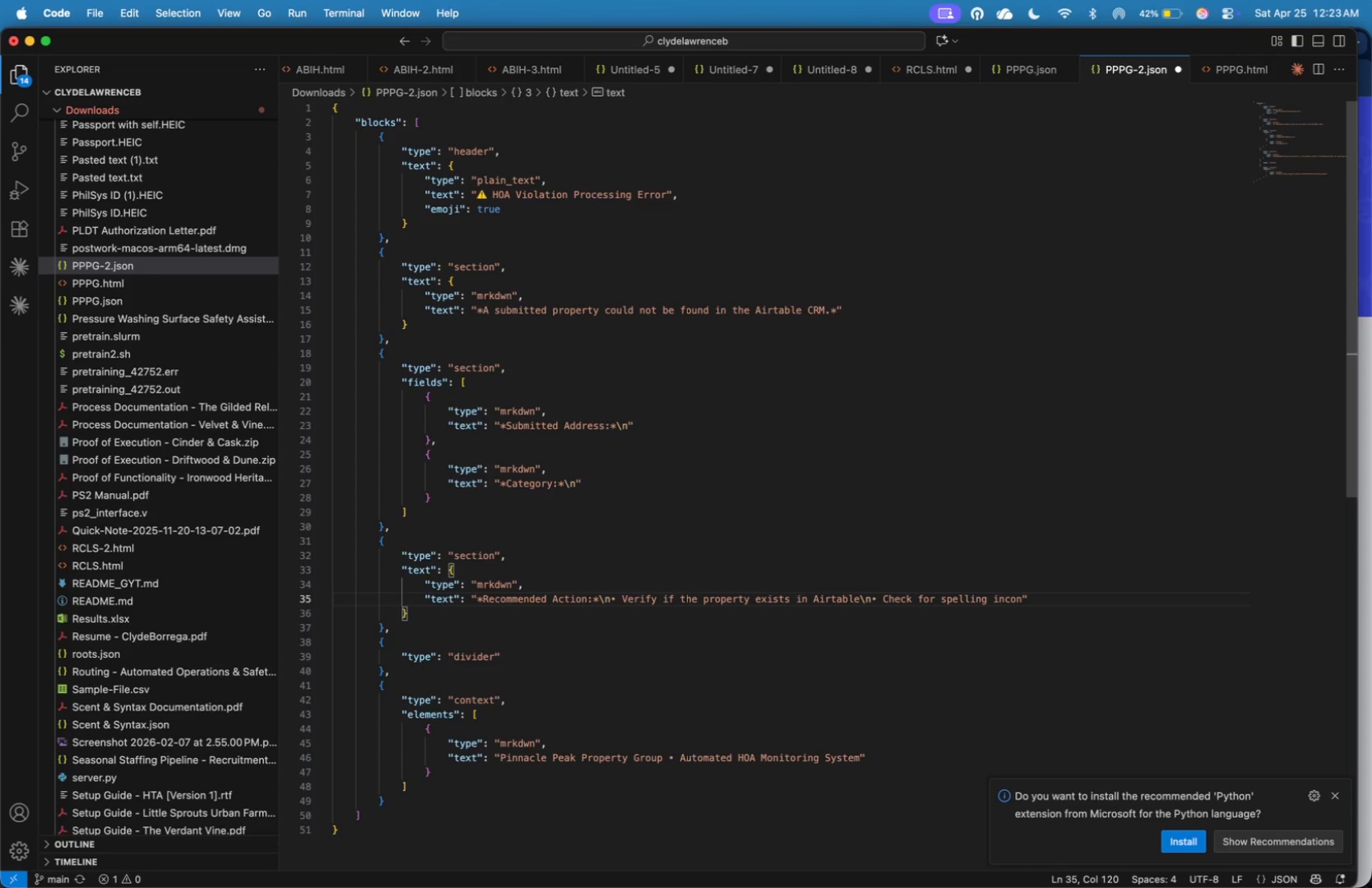 
hold_key(key=CommandLeft, duration=0.41)
 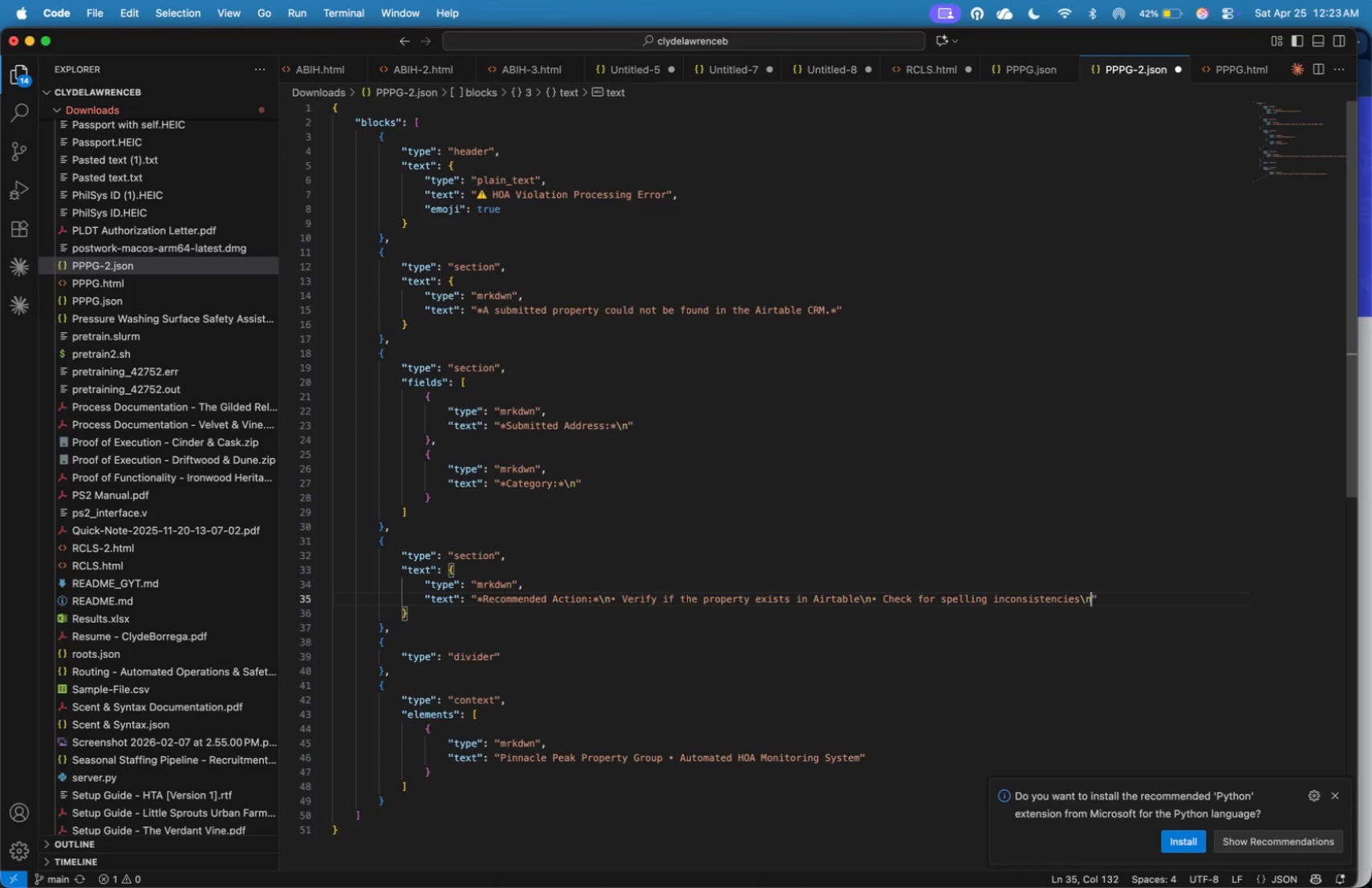 
key(Meta+V)
 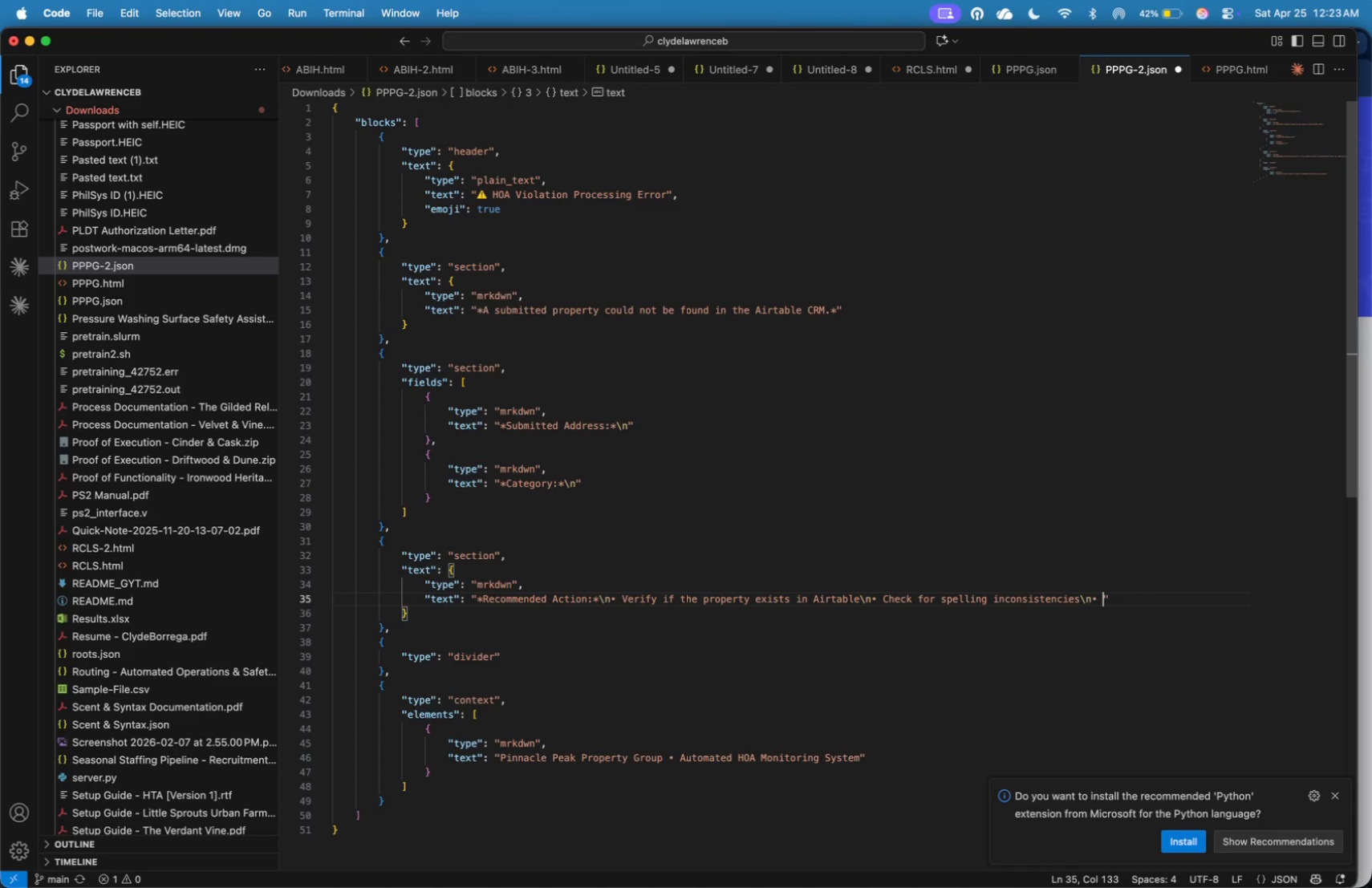 
type( Add tge )
key(Backspace)
key(Backspace)
key(Backspace)
type(he property record if missing)
 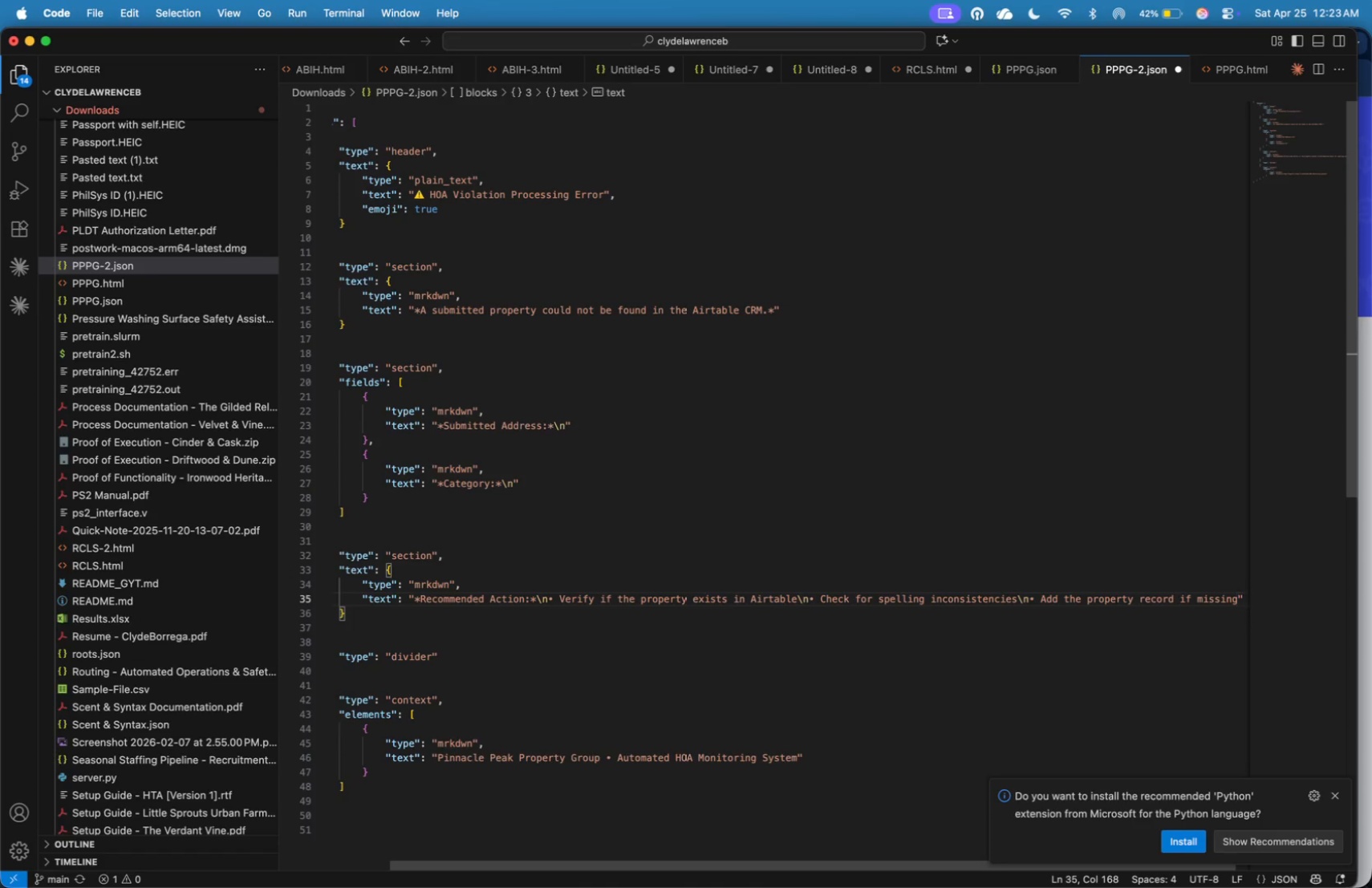 
key(ArrowDown)
 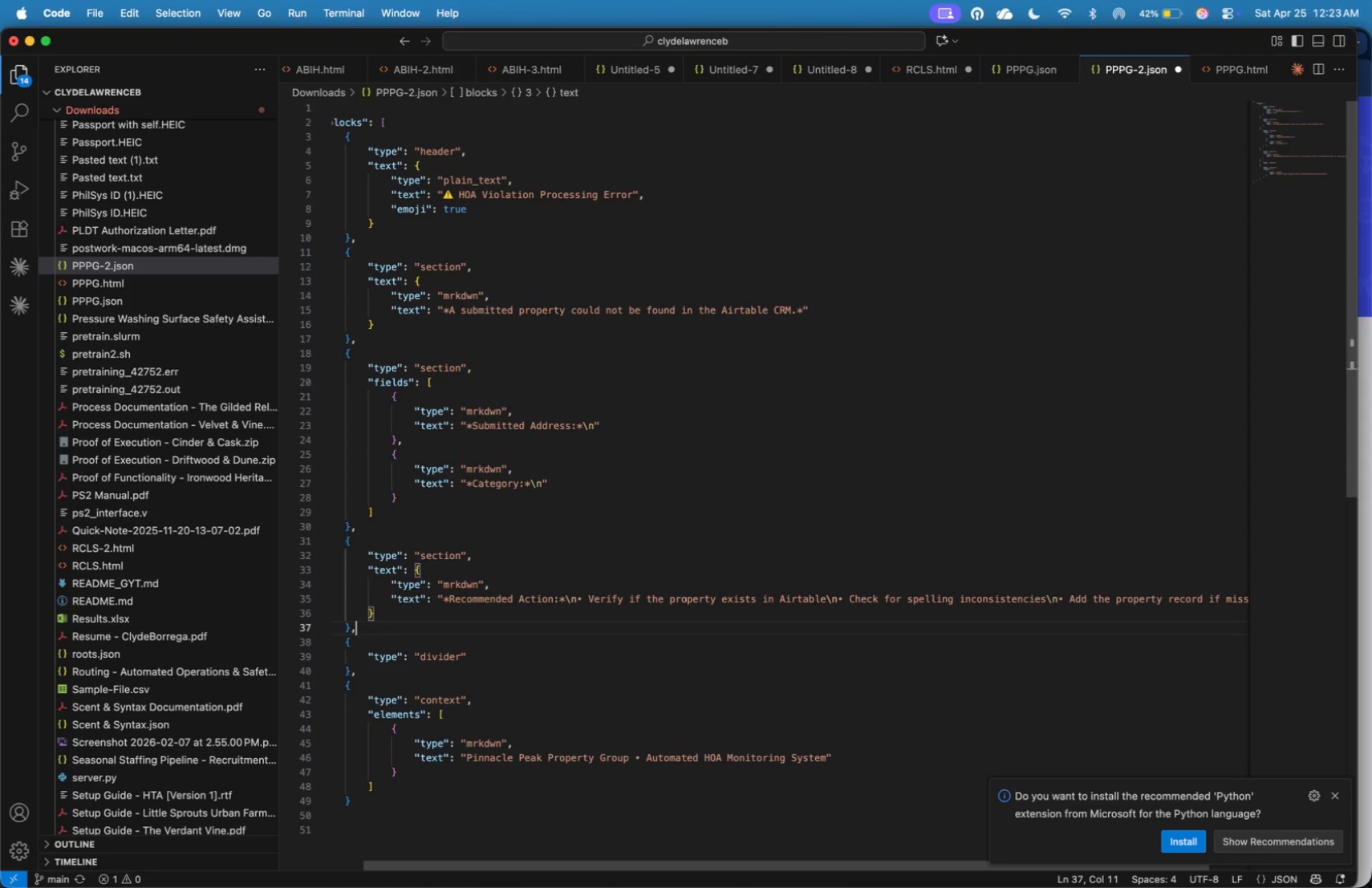 
key(ArrowDown)
 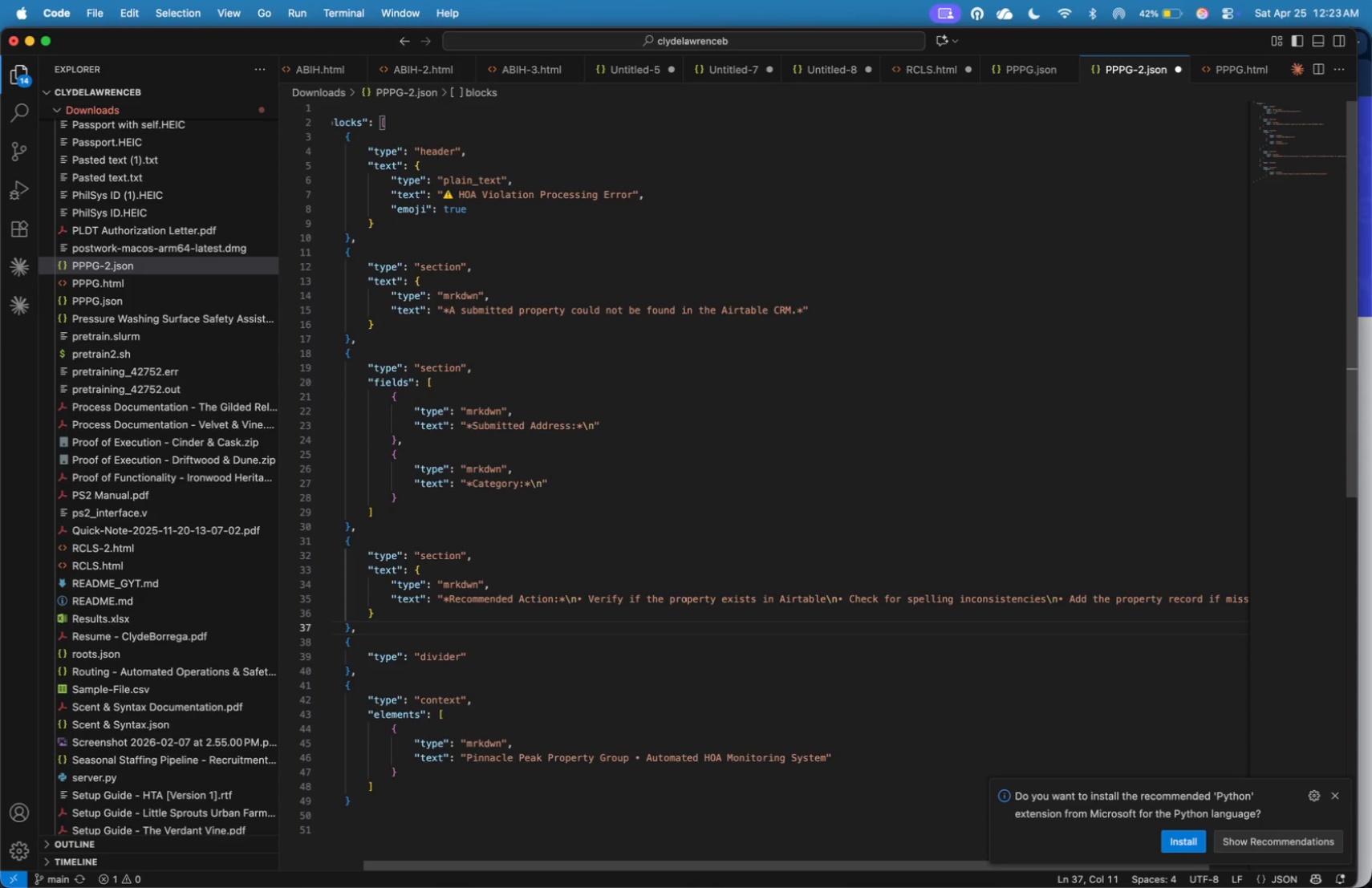 
key(ArrowRight)
 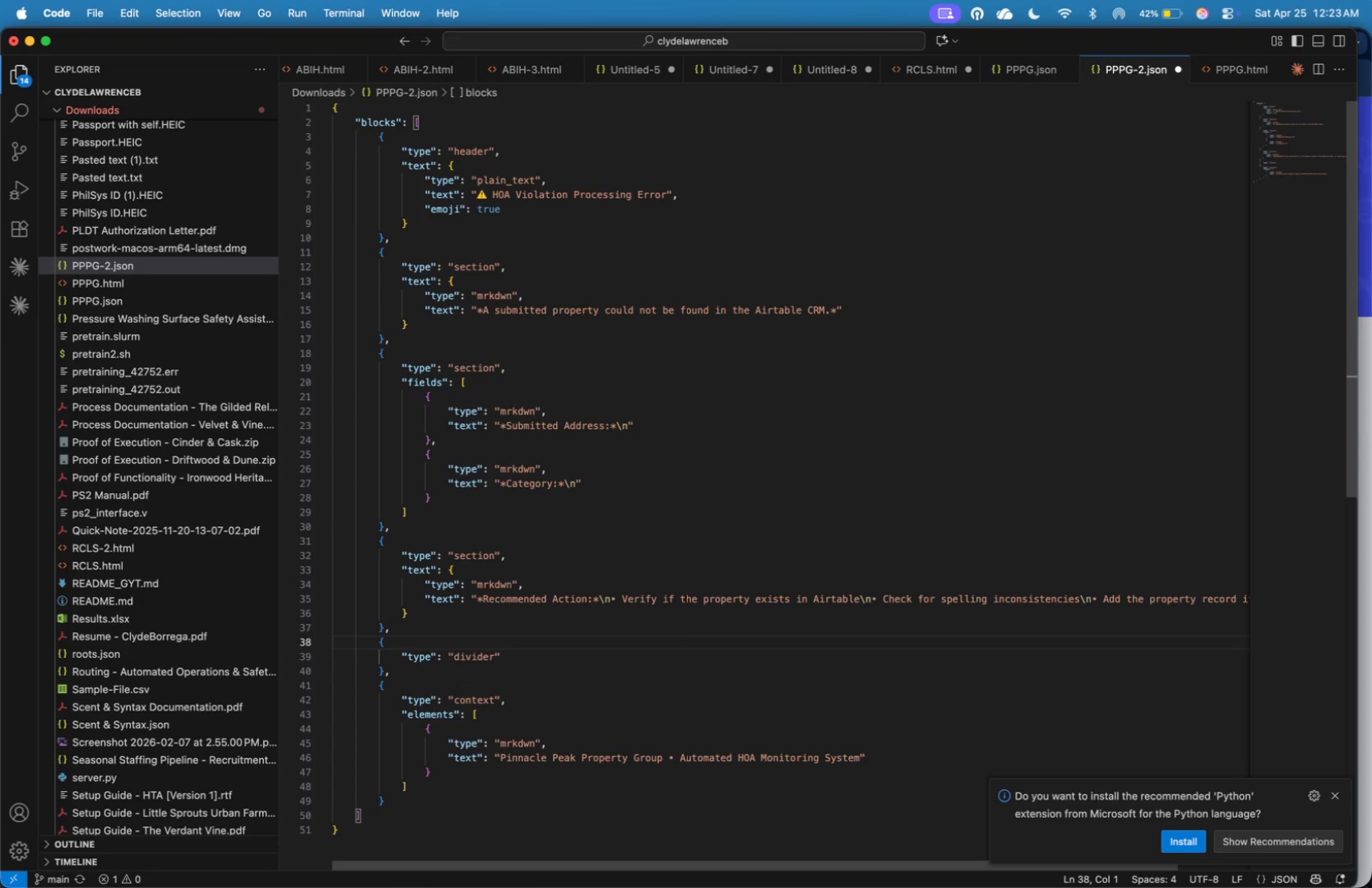 
key(ArrowLeft)
 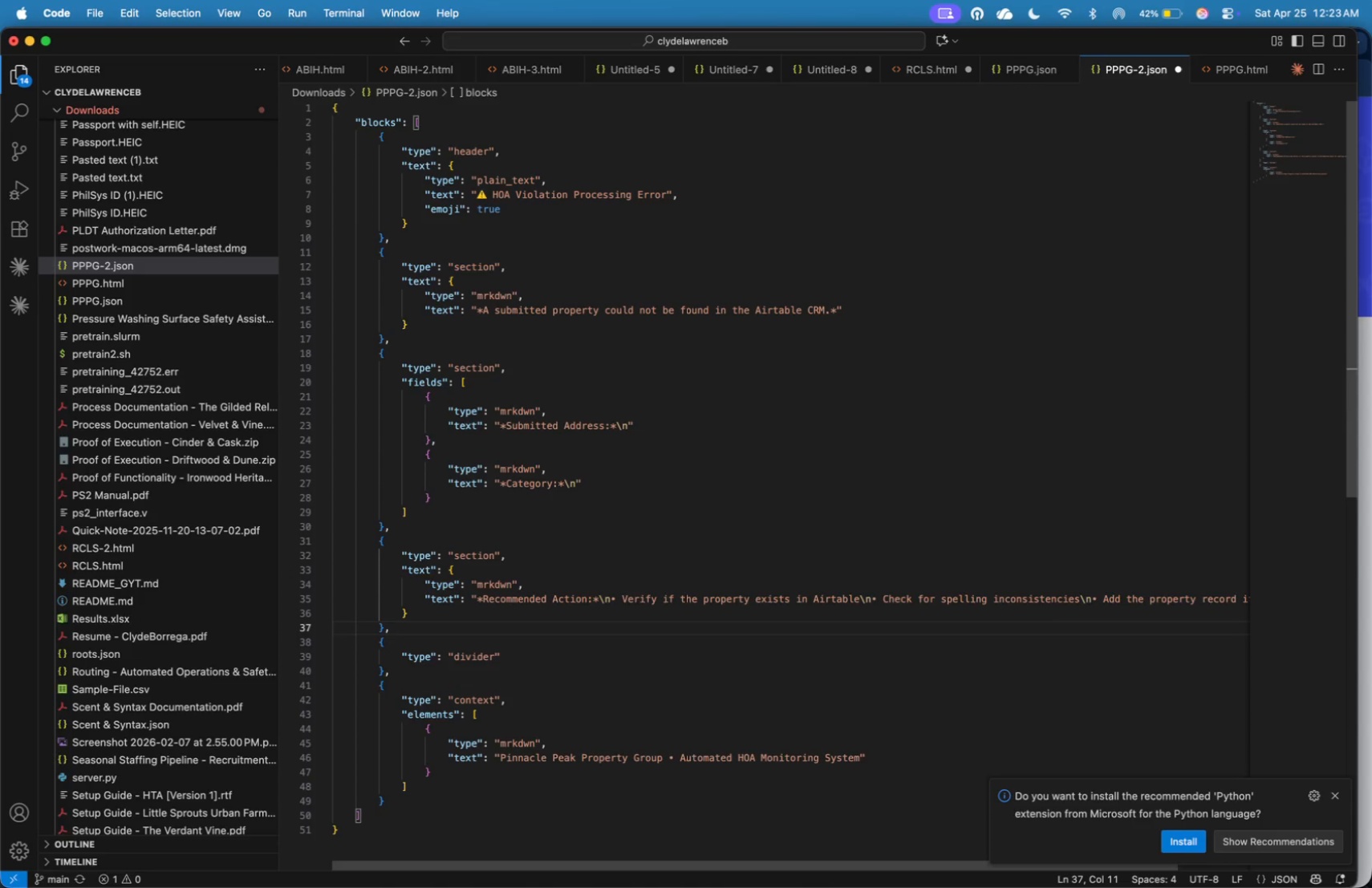 
key(ArrowDown)
 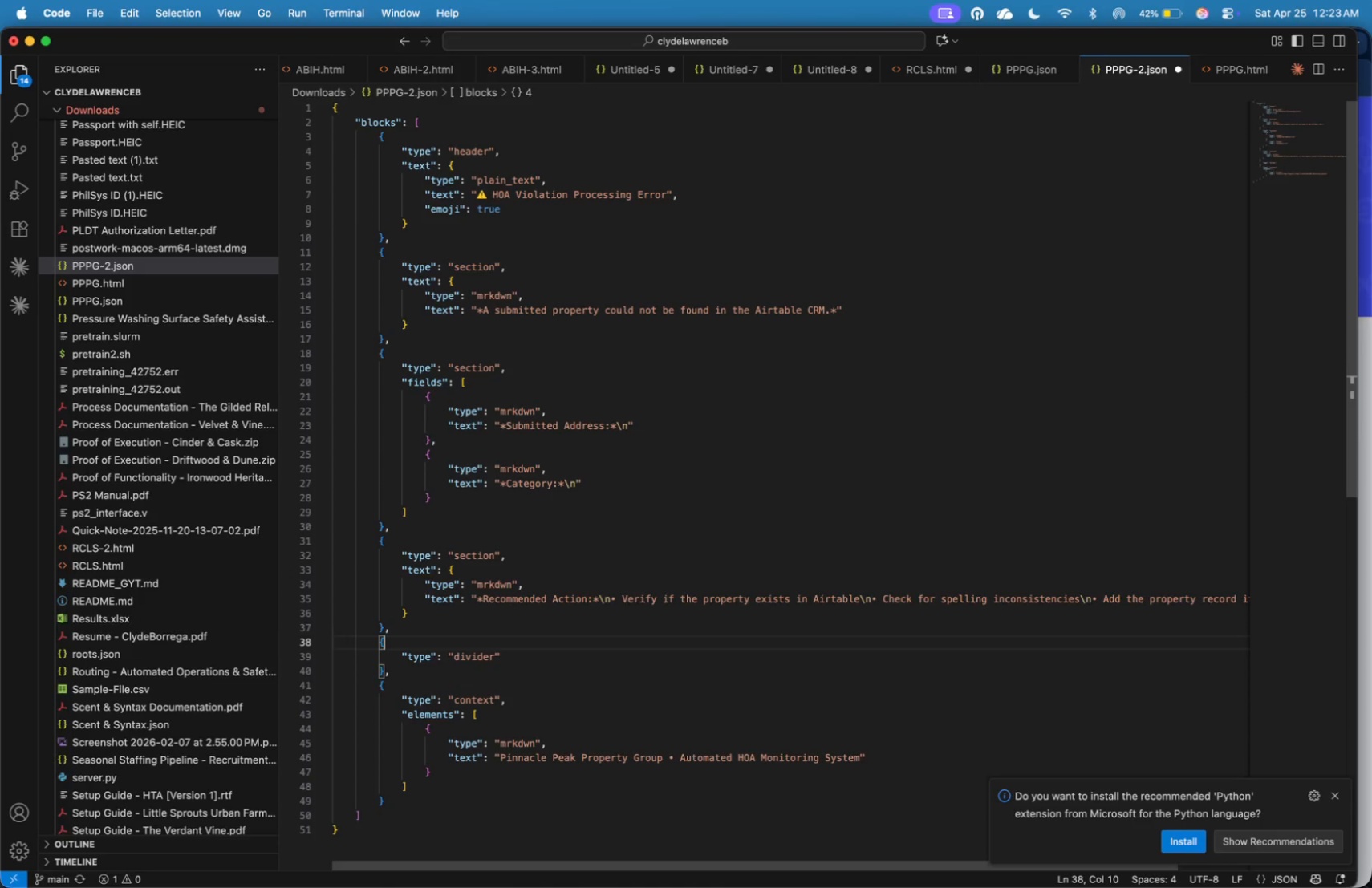 
key(ArrowDown)
 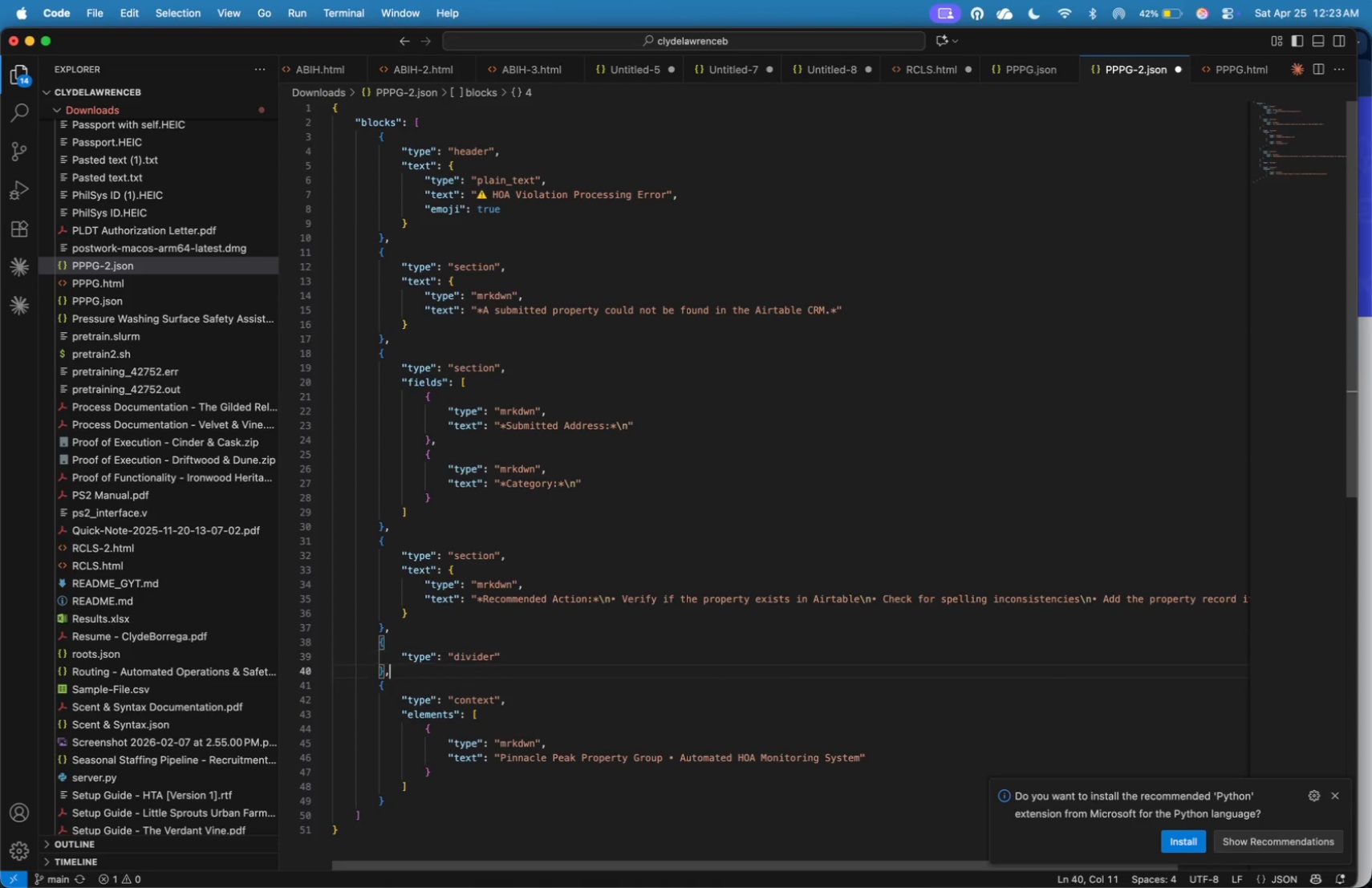 
key(ArrowDown)
 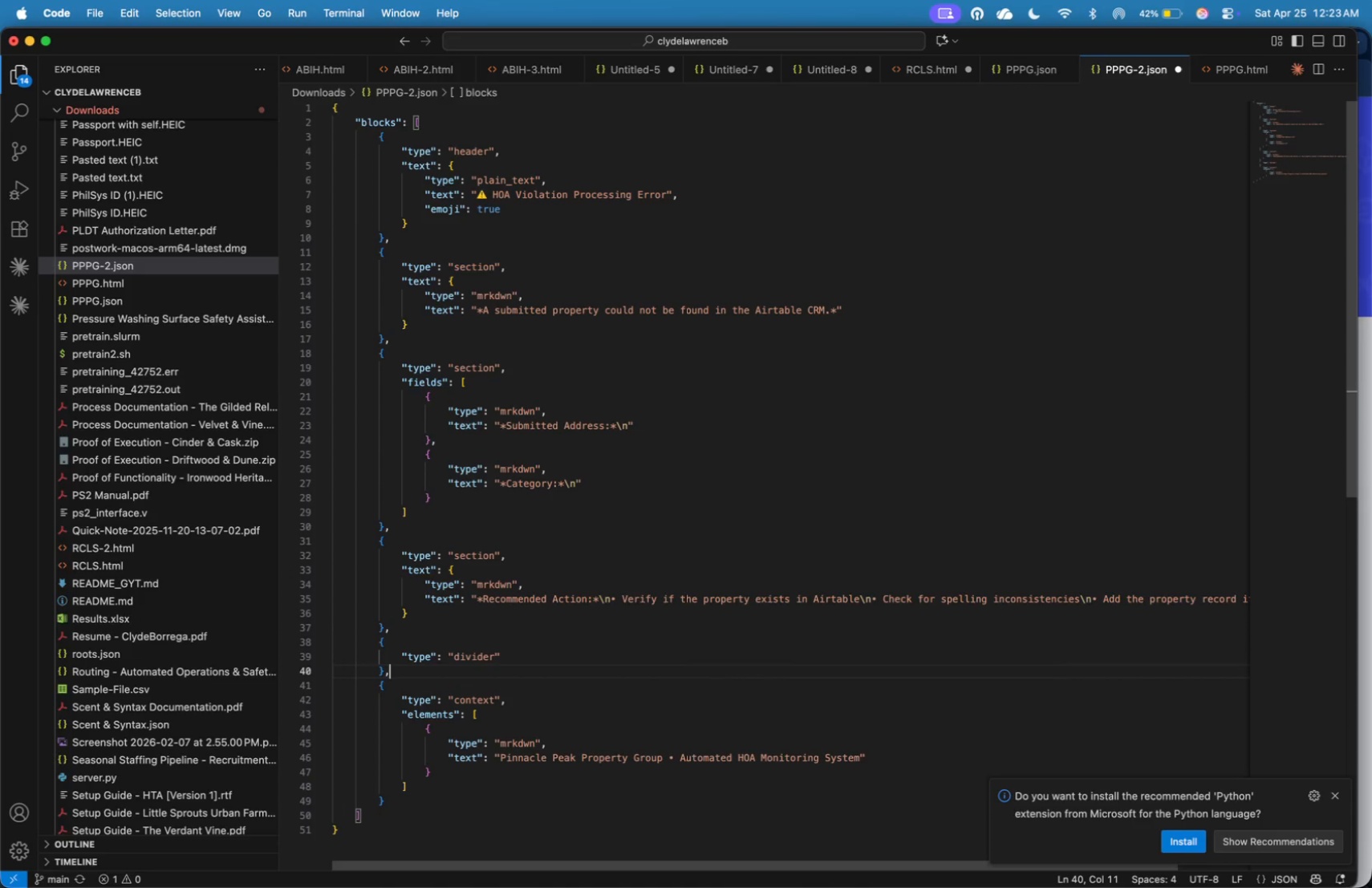 
key(ArrowDown)
 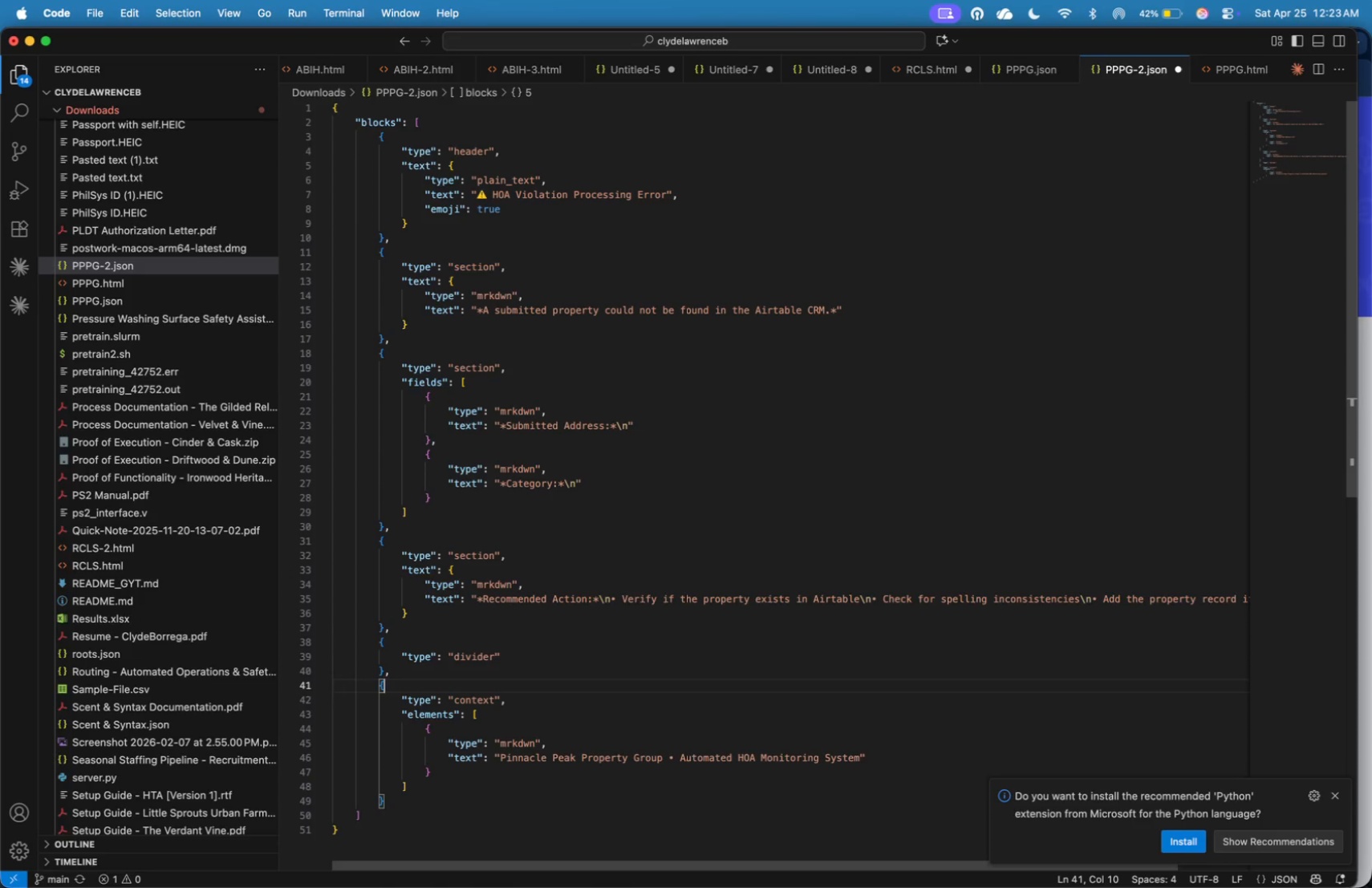 
key(ArrowDown)
 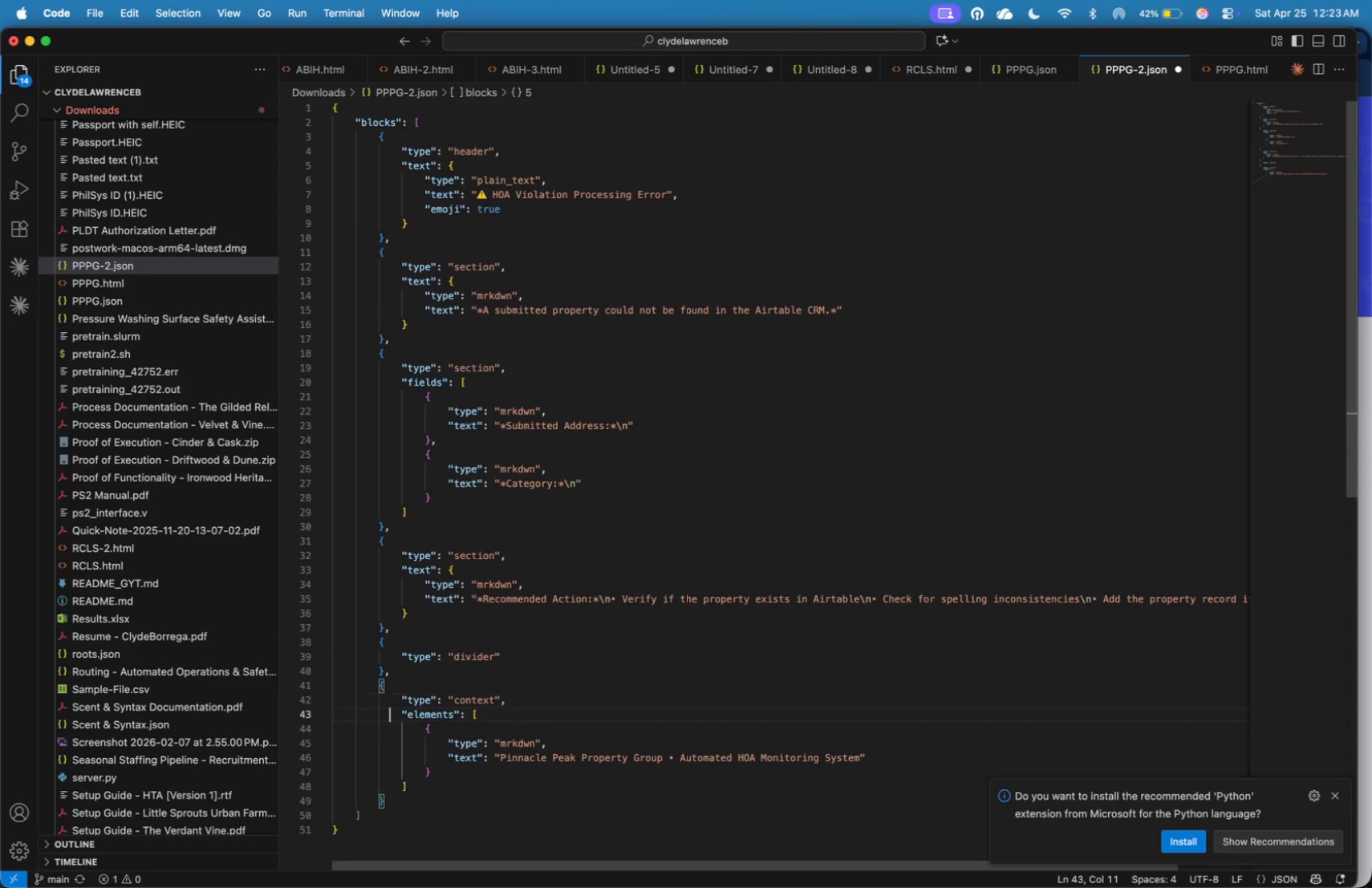 
key(ArrowDown)
 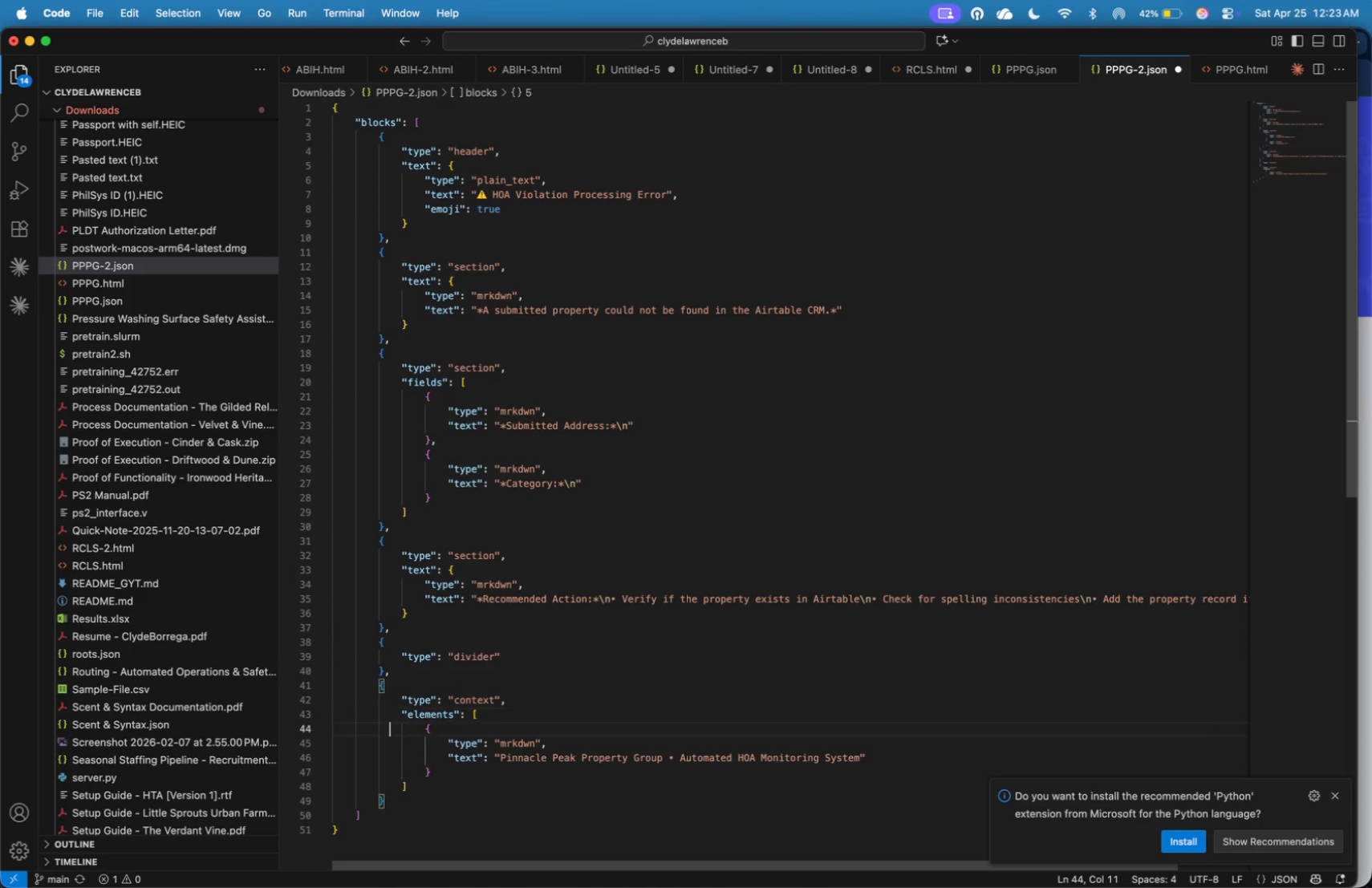 
key(ArrowDown)
 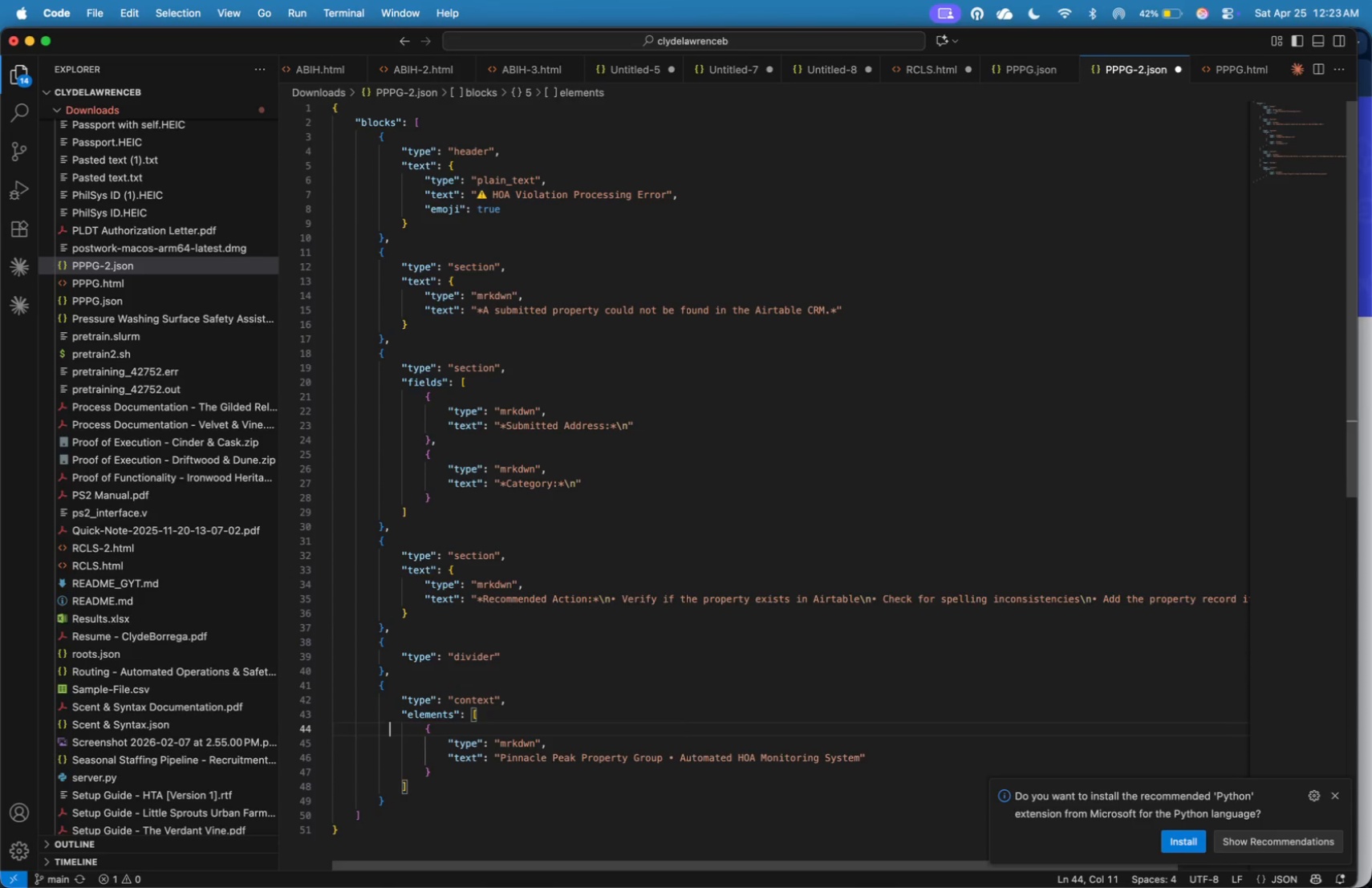 
key(ArrowDown)
 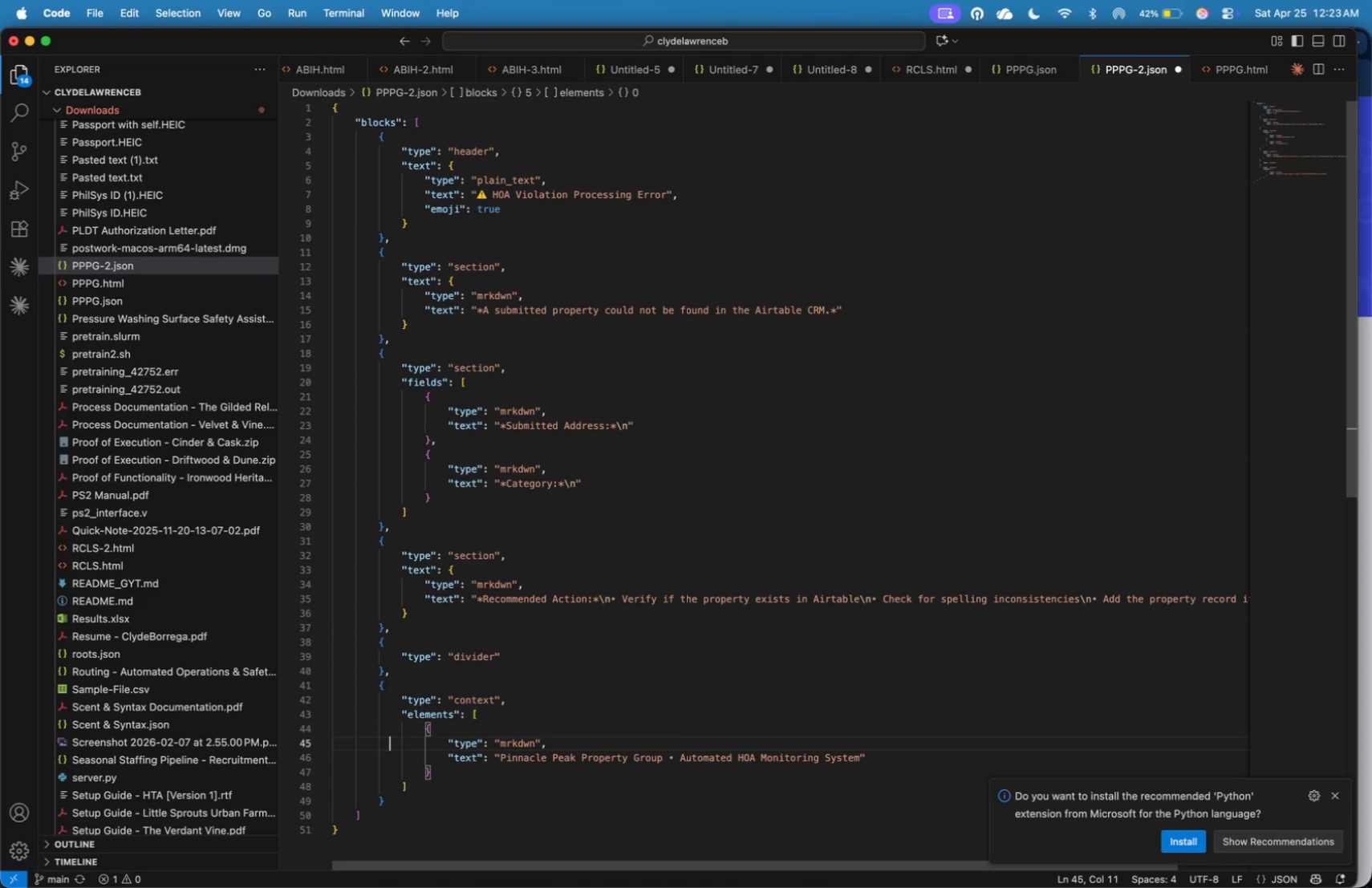 
key(ArrowDown)
 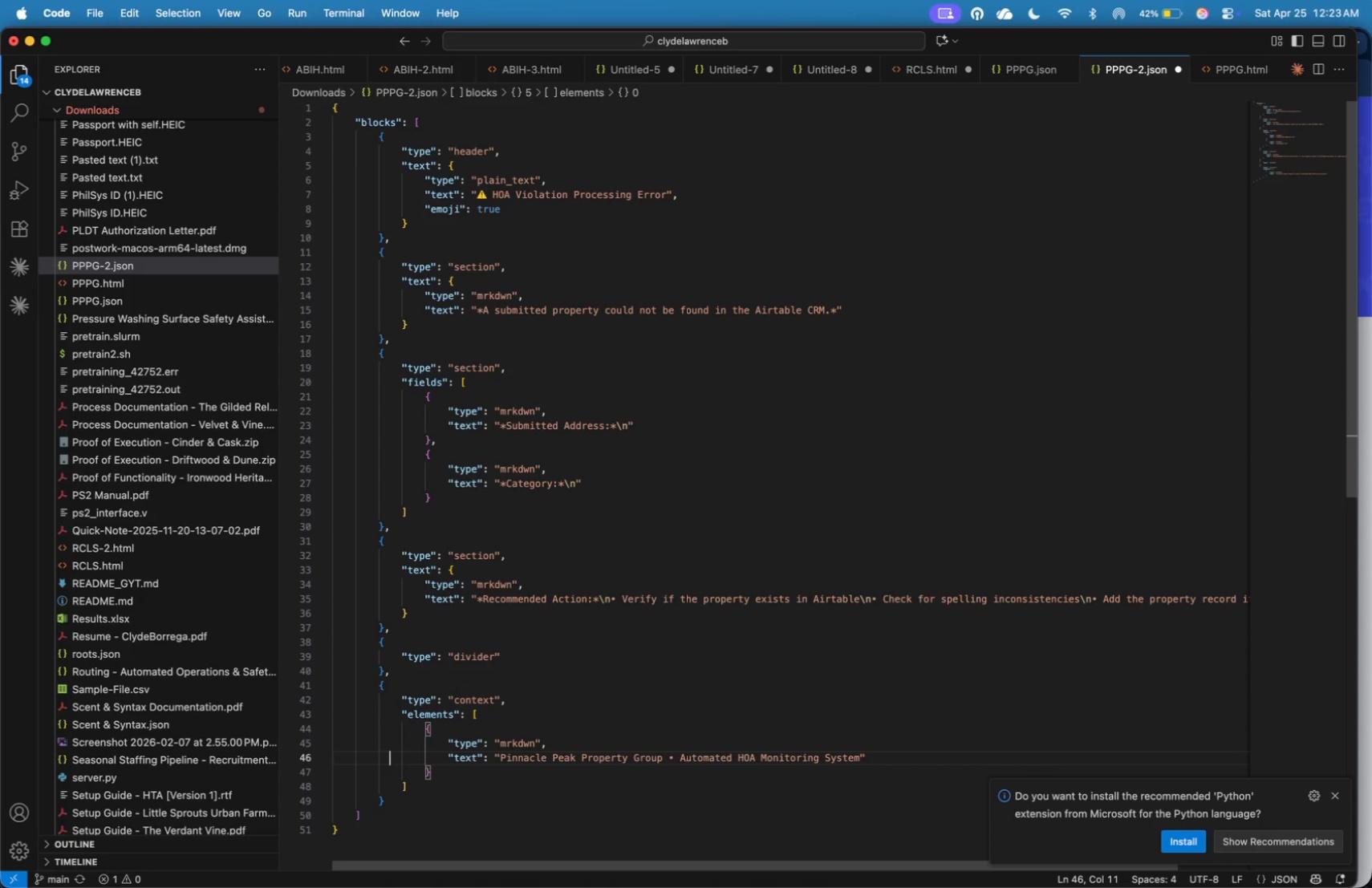 
hold_key(key=ArrowRight, duration=1.5)
 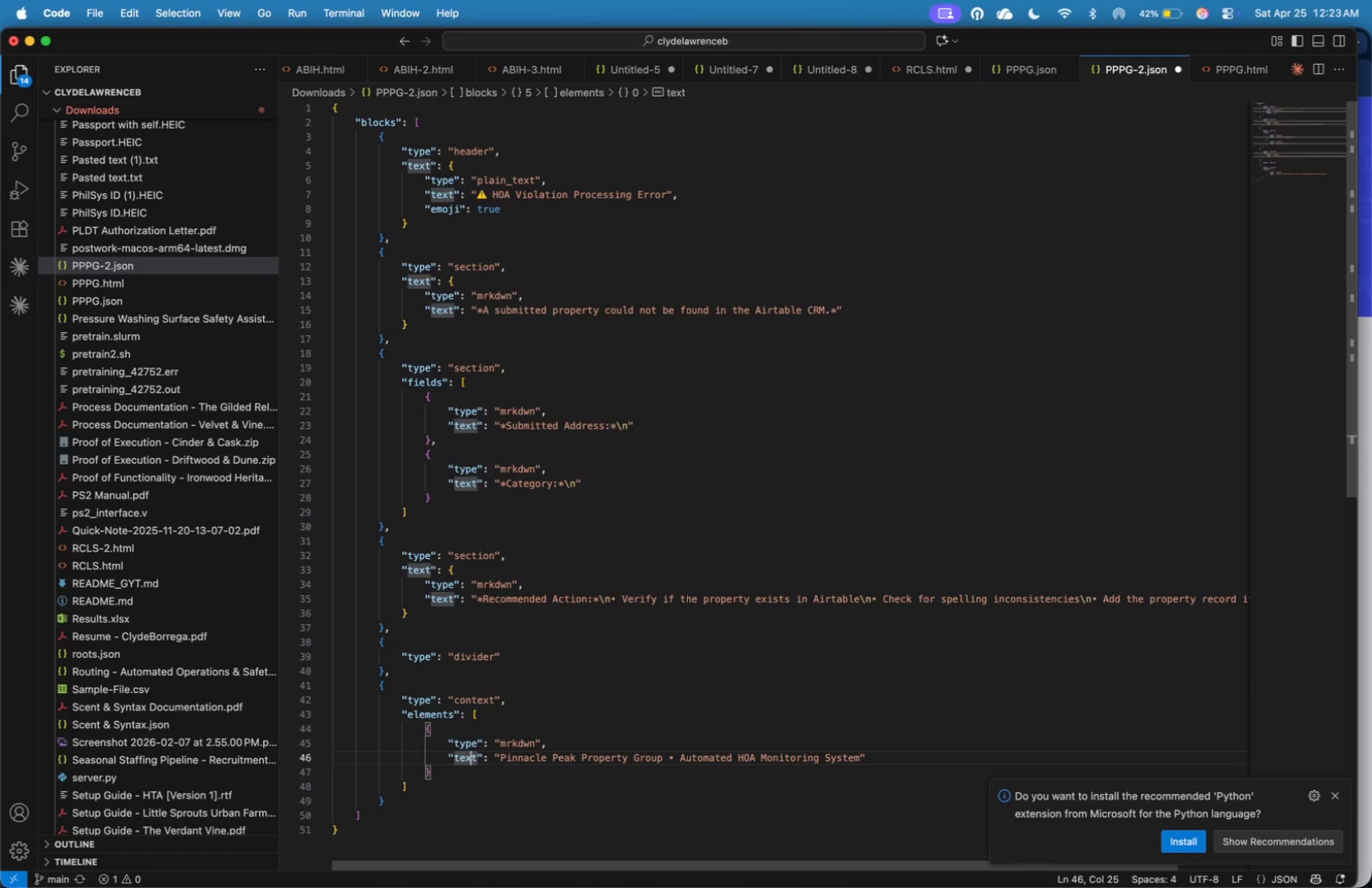 
key(ArrowRight)
 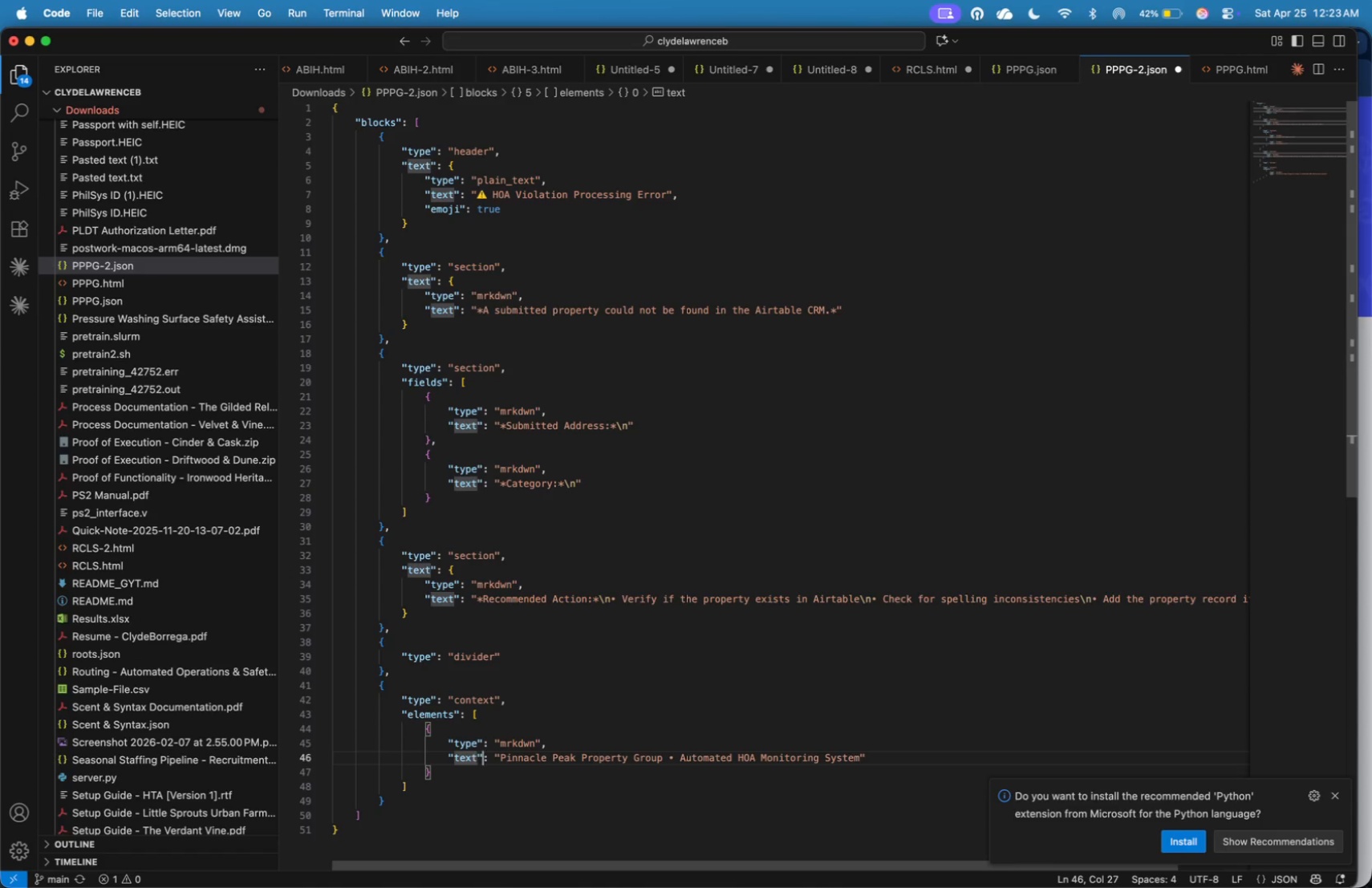 
key(ArrowRight)
 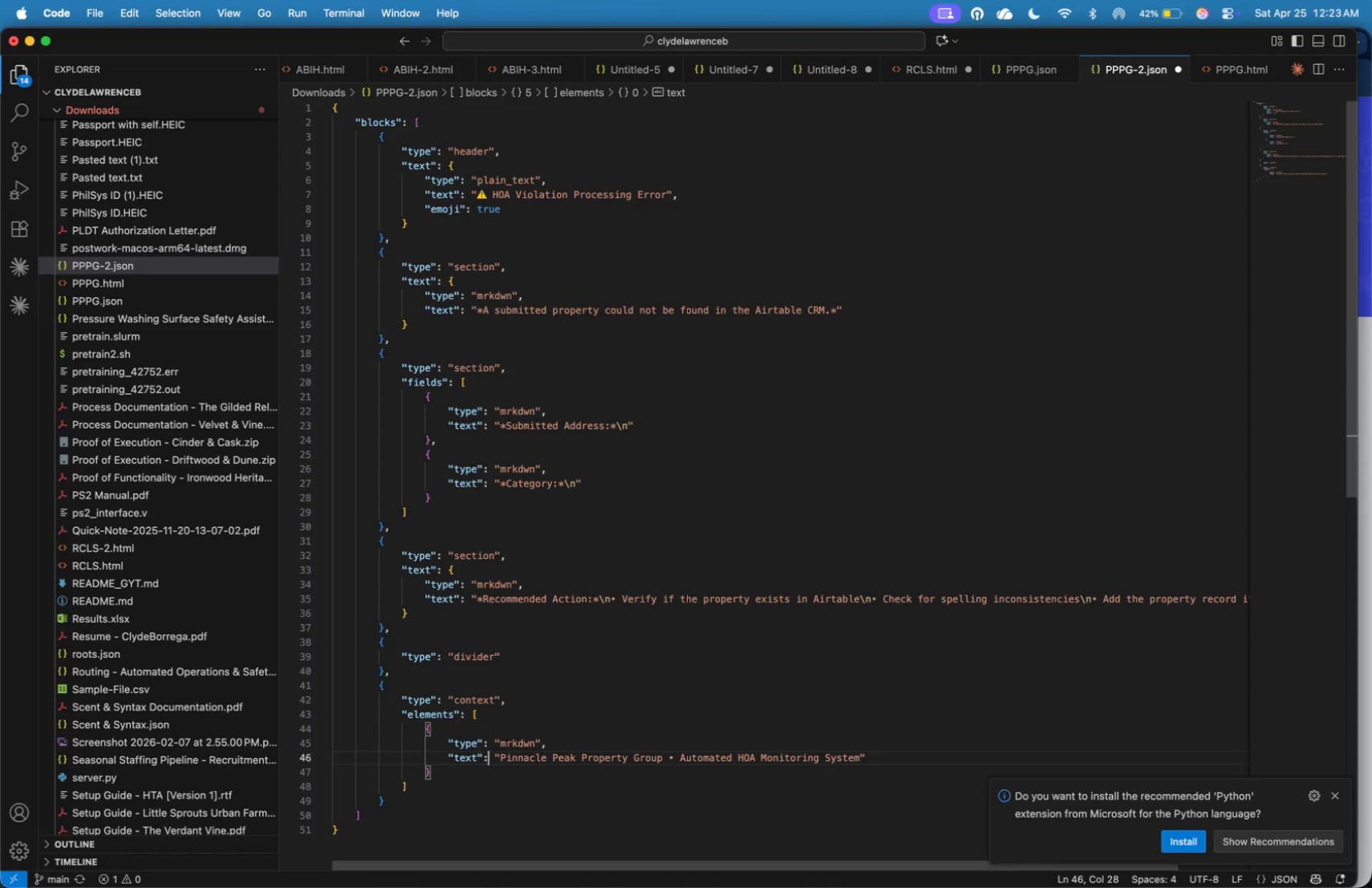 
key(ArrowRight)
 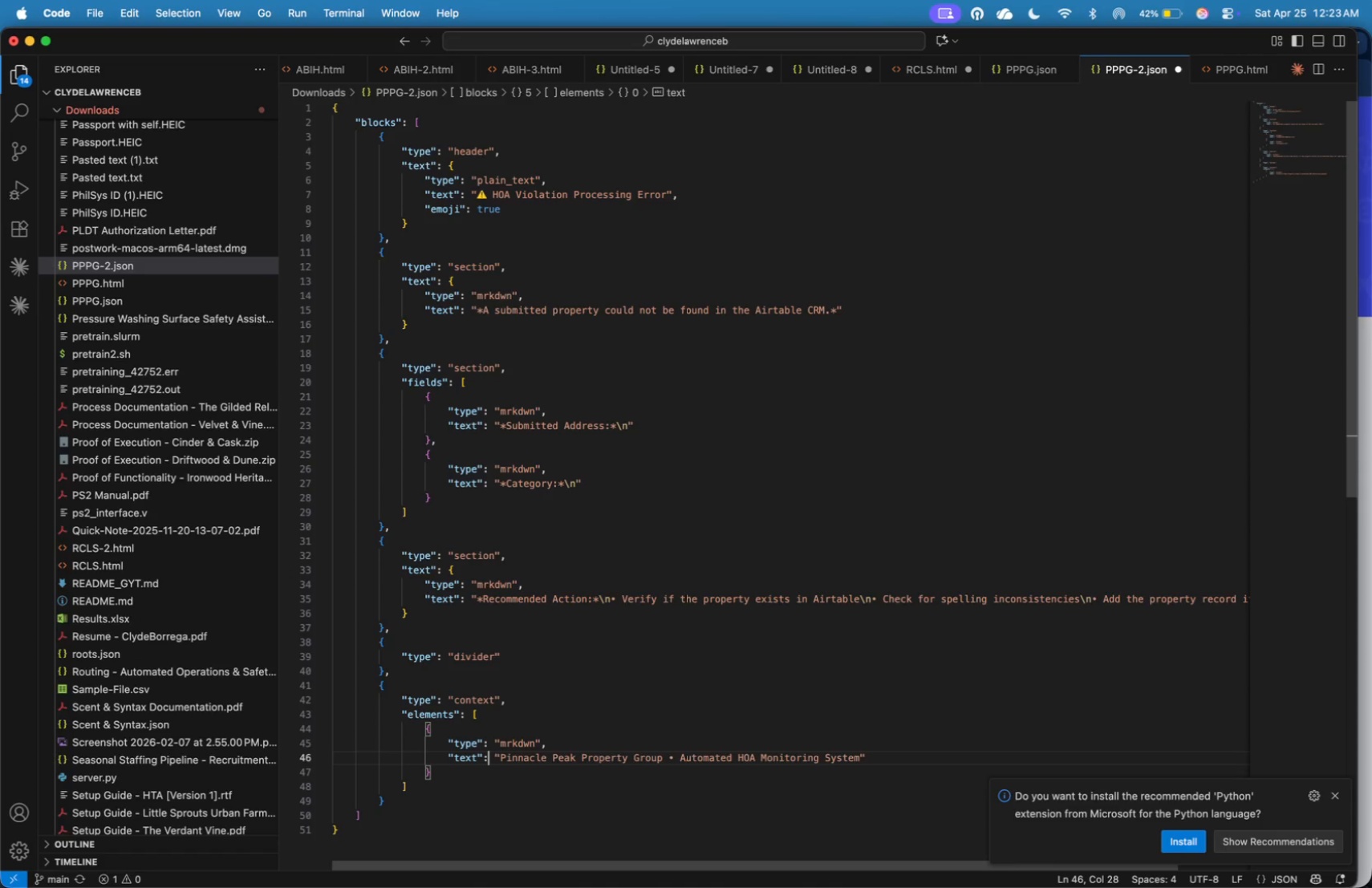 
key(ArrowRight)
 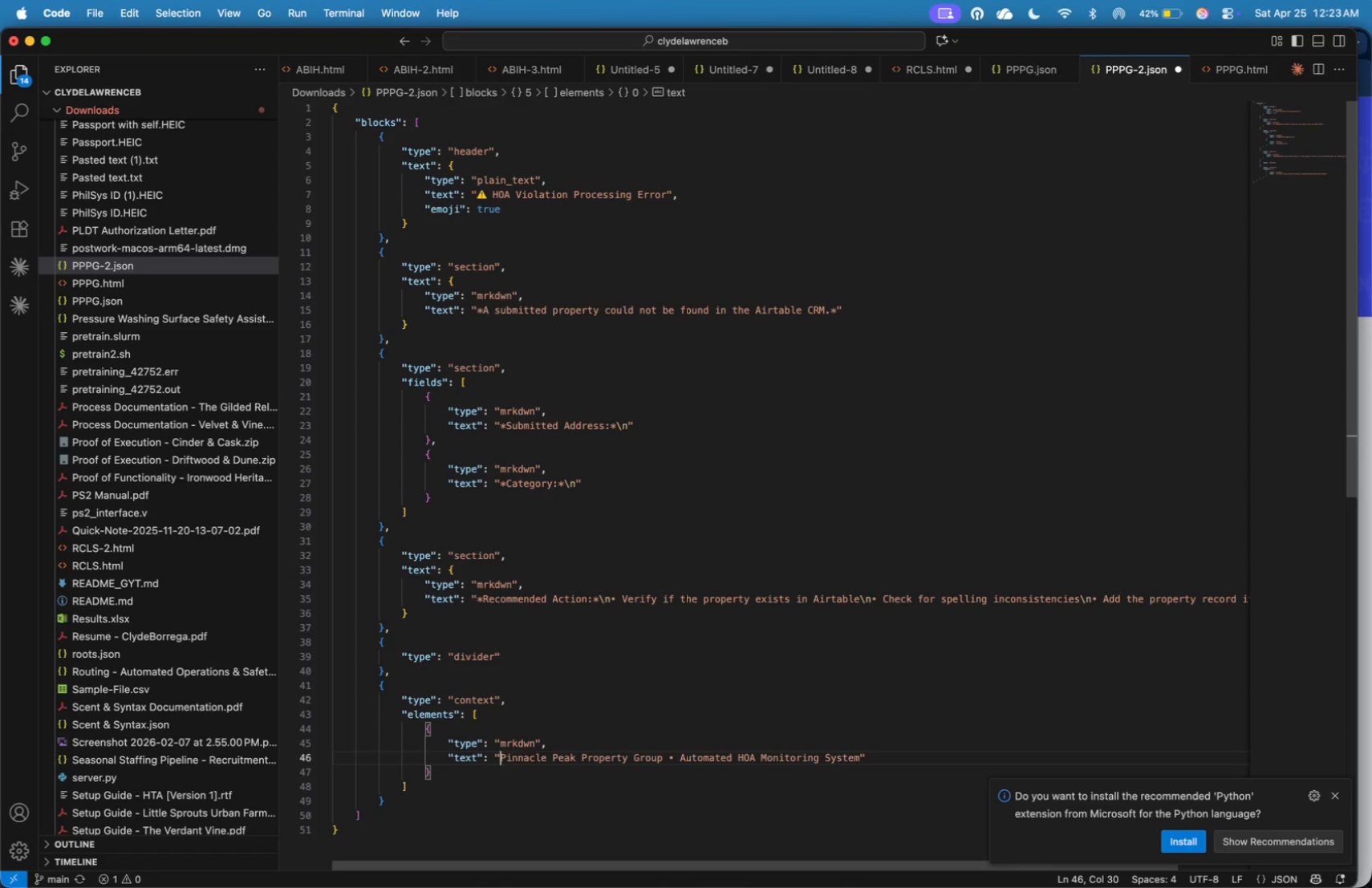 
key(ArrowRight)
 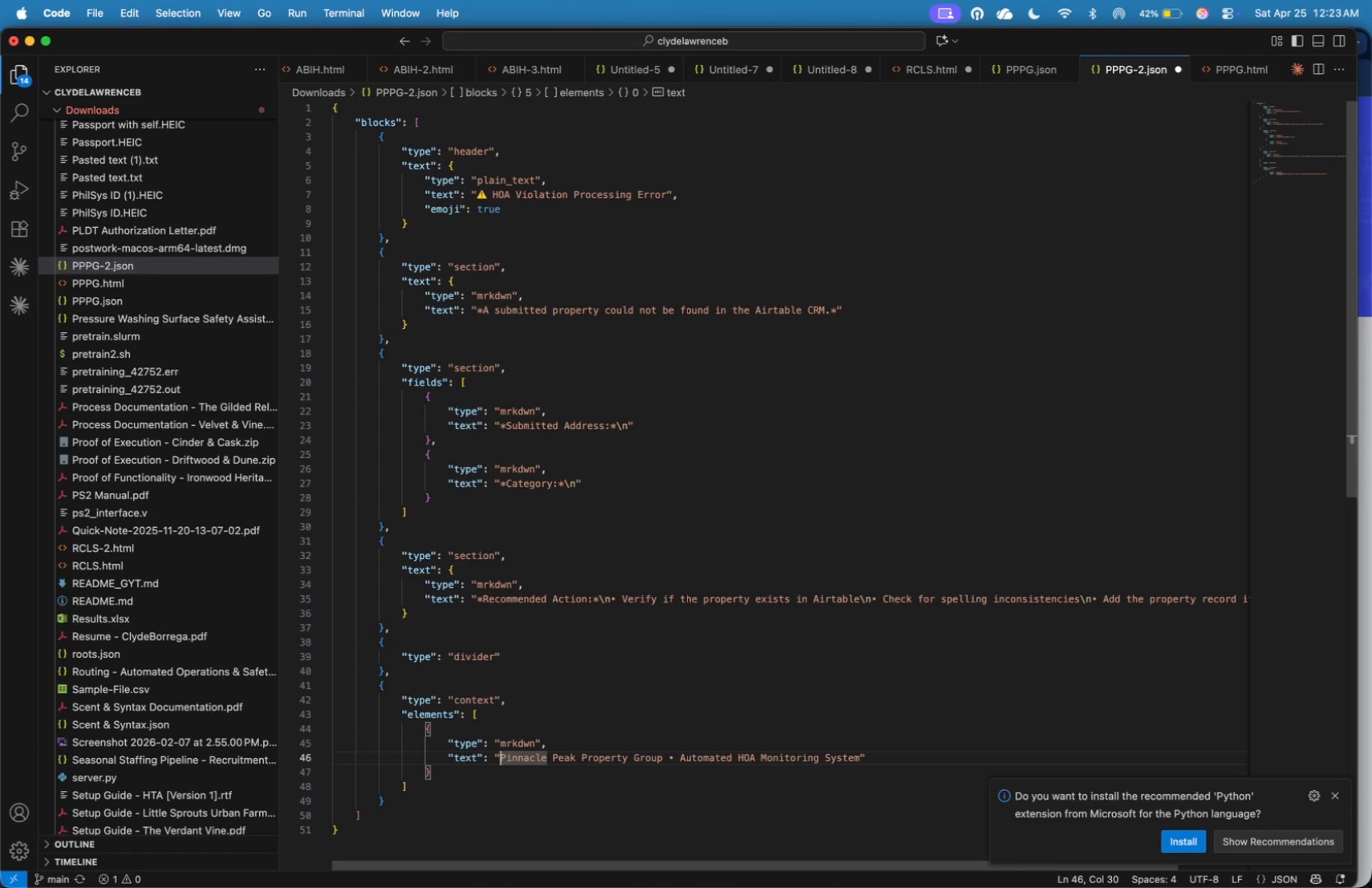 
hold_key(key=ArrowRight, duration=1.51)
 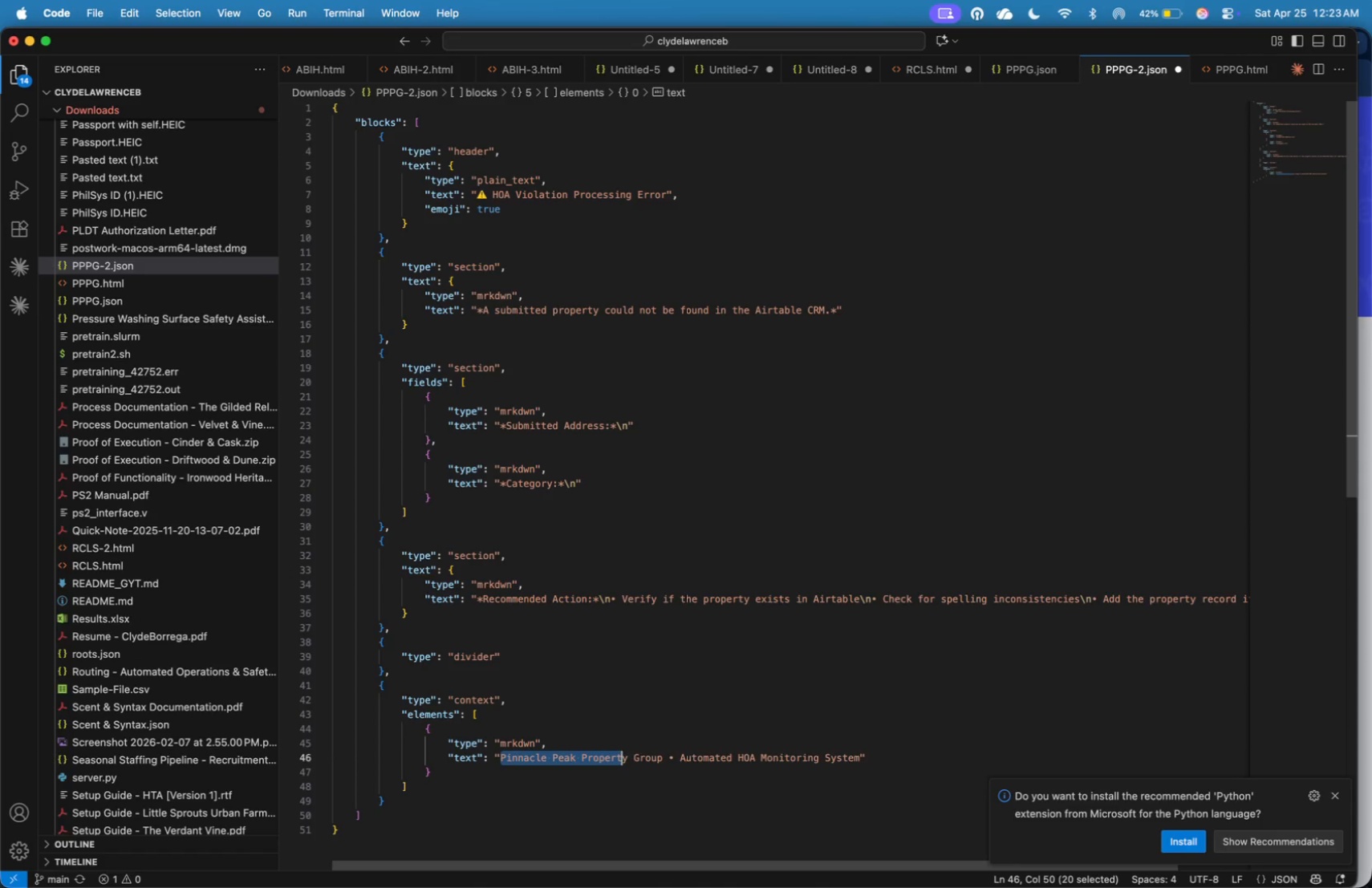 
hold_key(key=ArrowRight, duration=0.97)
 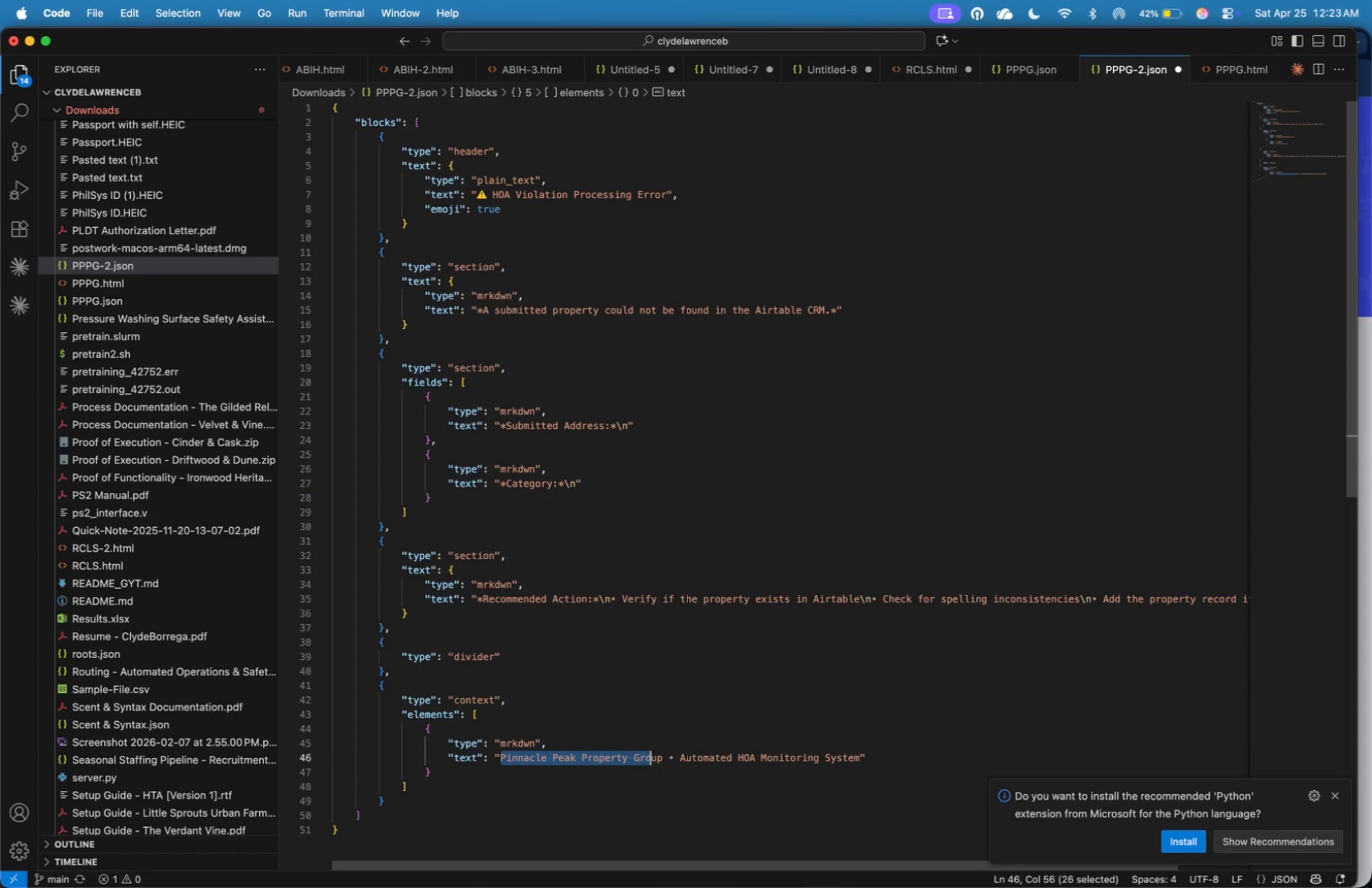 
key(Shift+ArrowRight)
 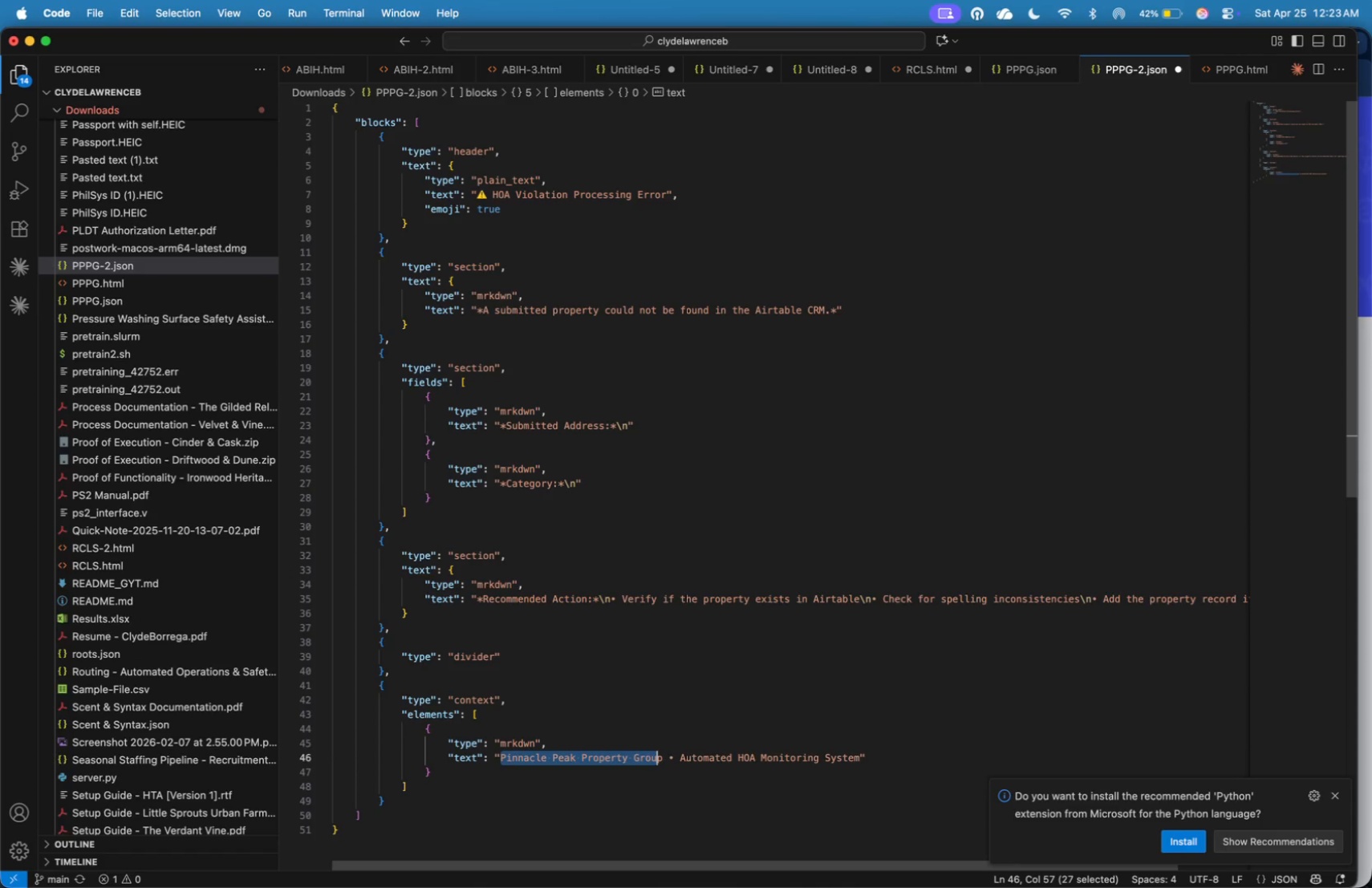 
key(Shift+ArrowRight)
 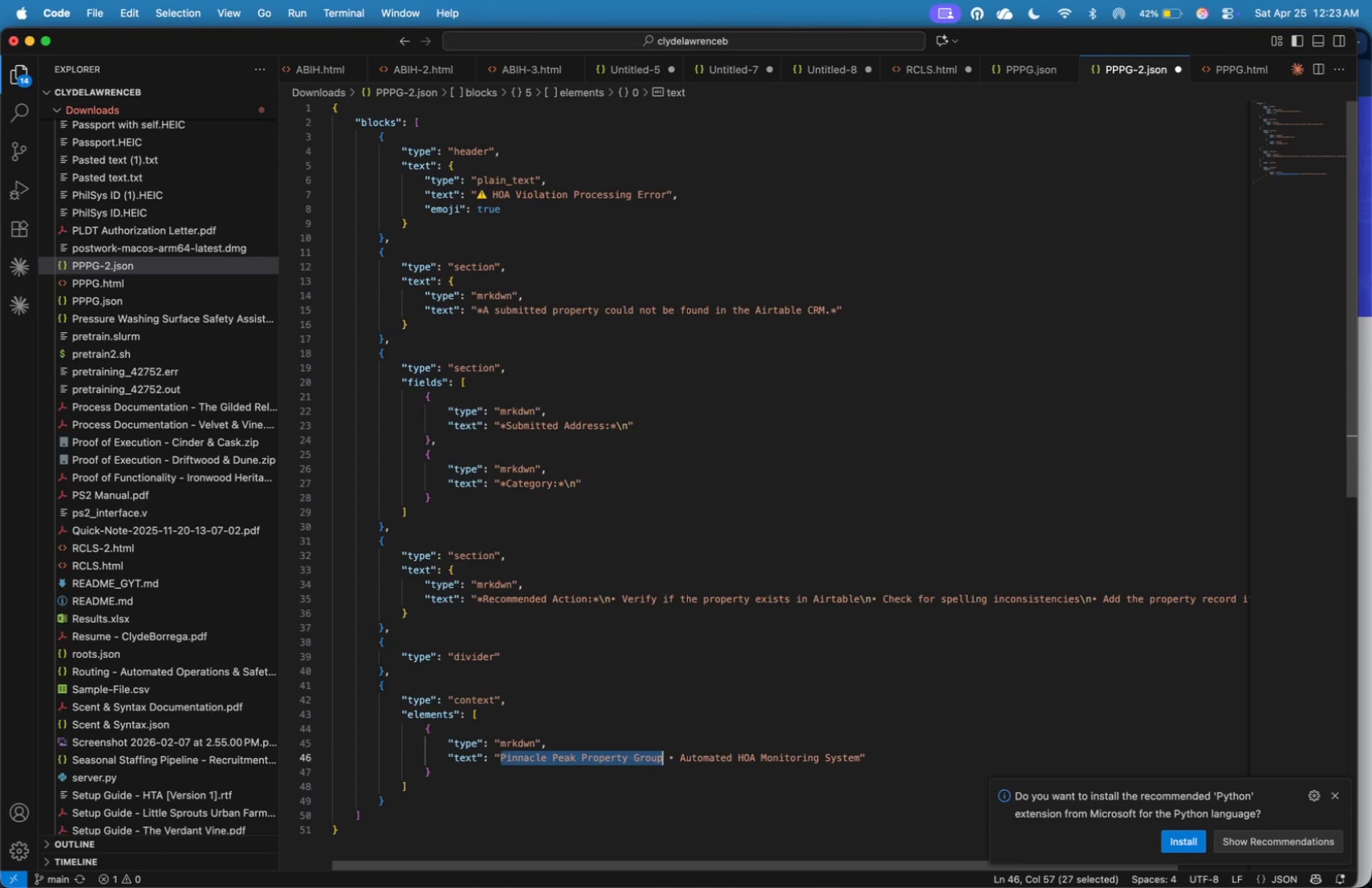 
key(Shift+ArrowRight)
 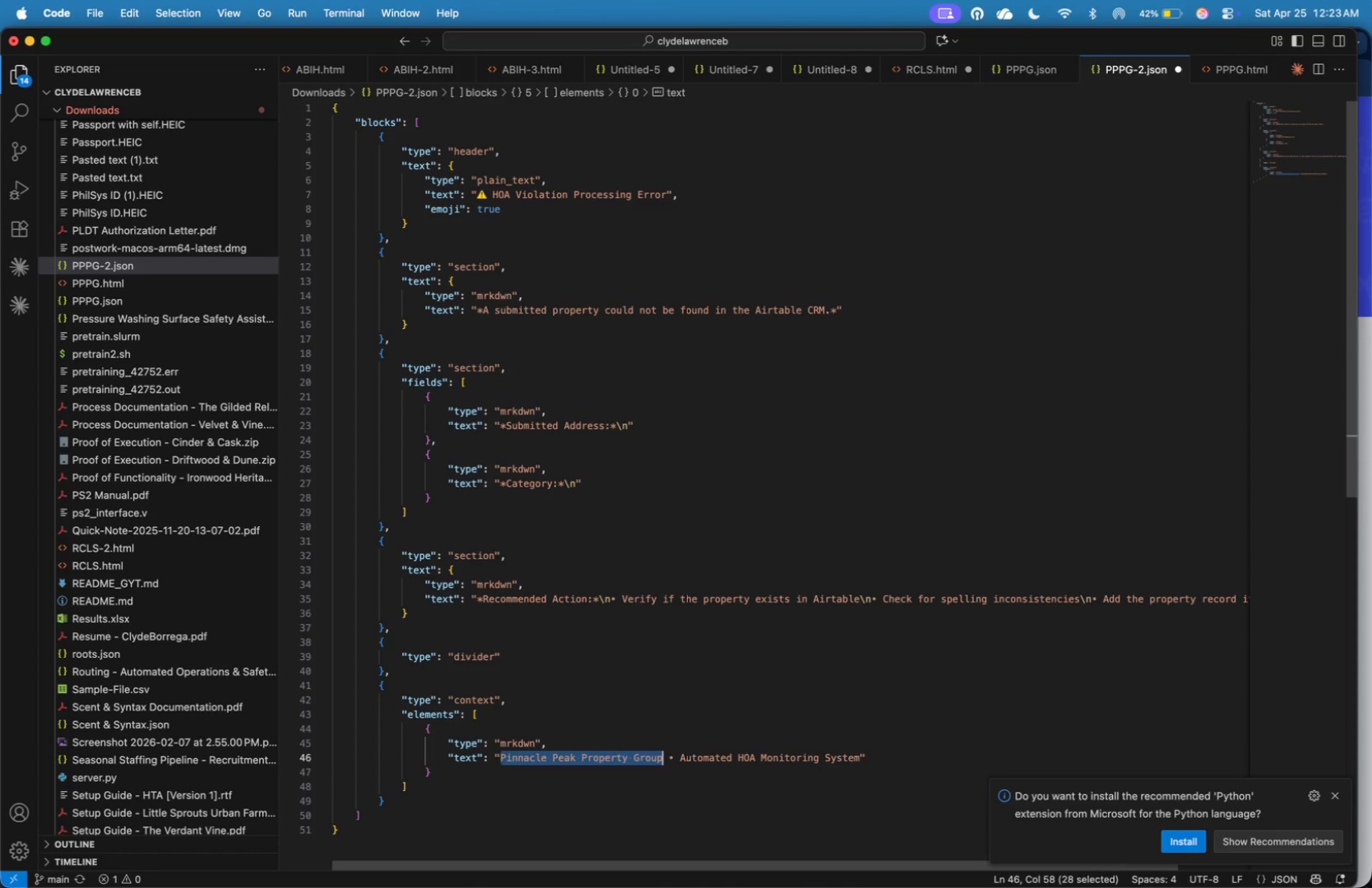 
type(Sus)
key(Backspace)
key(Backspace)
type(ystem Alert)
 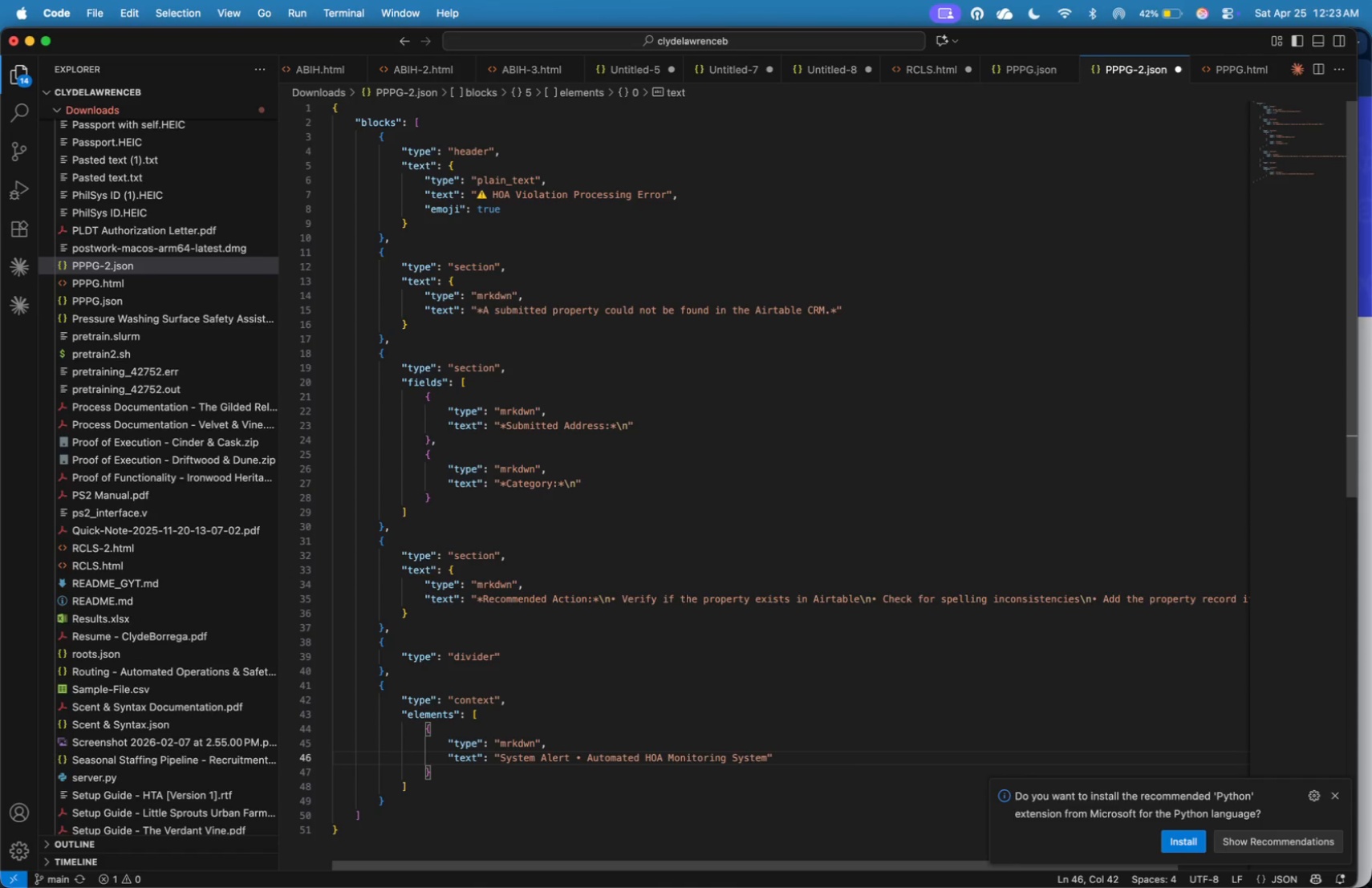 
key(ArrowRight)
 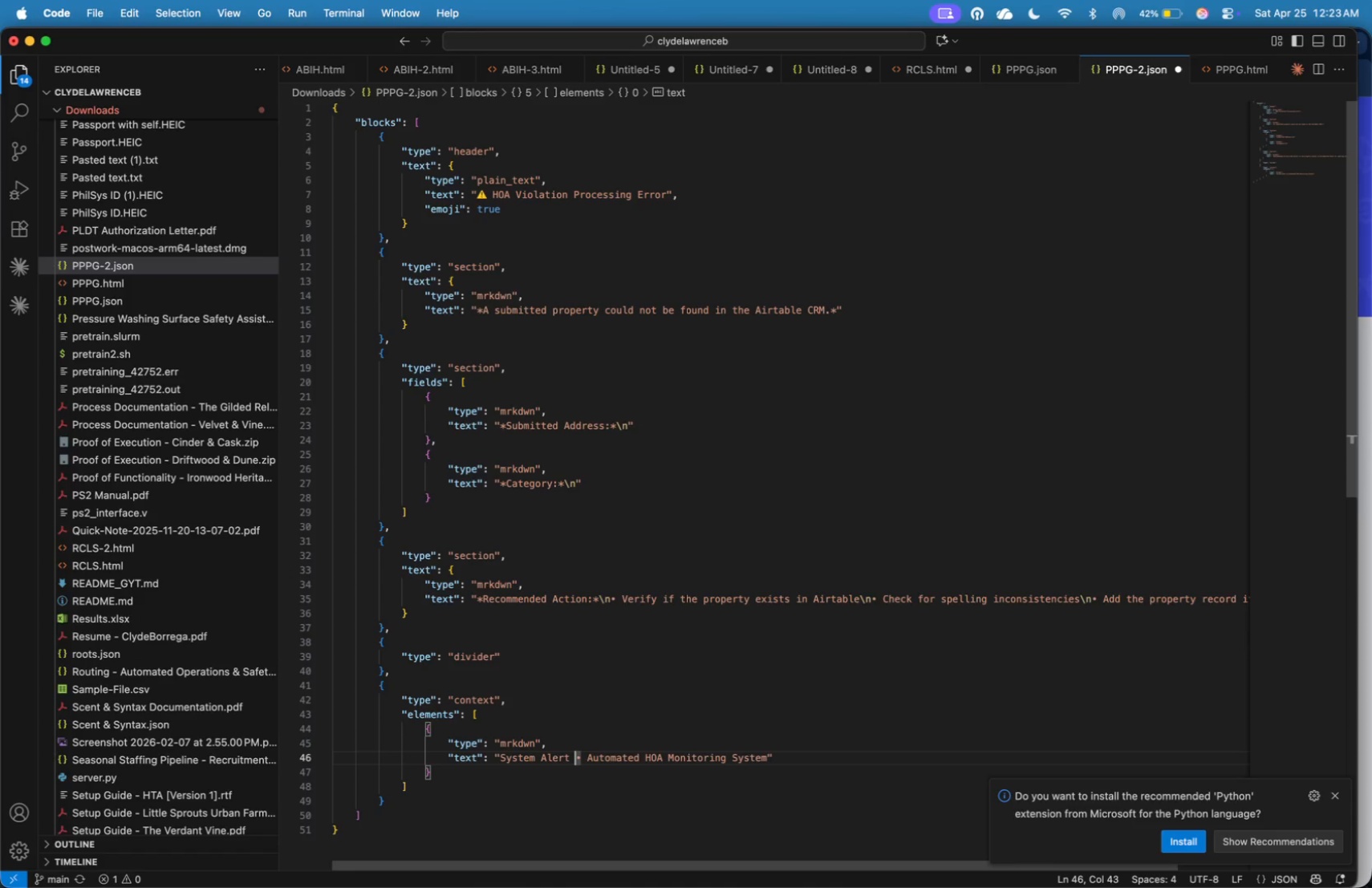 
key(ArrowRight)
 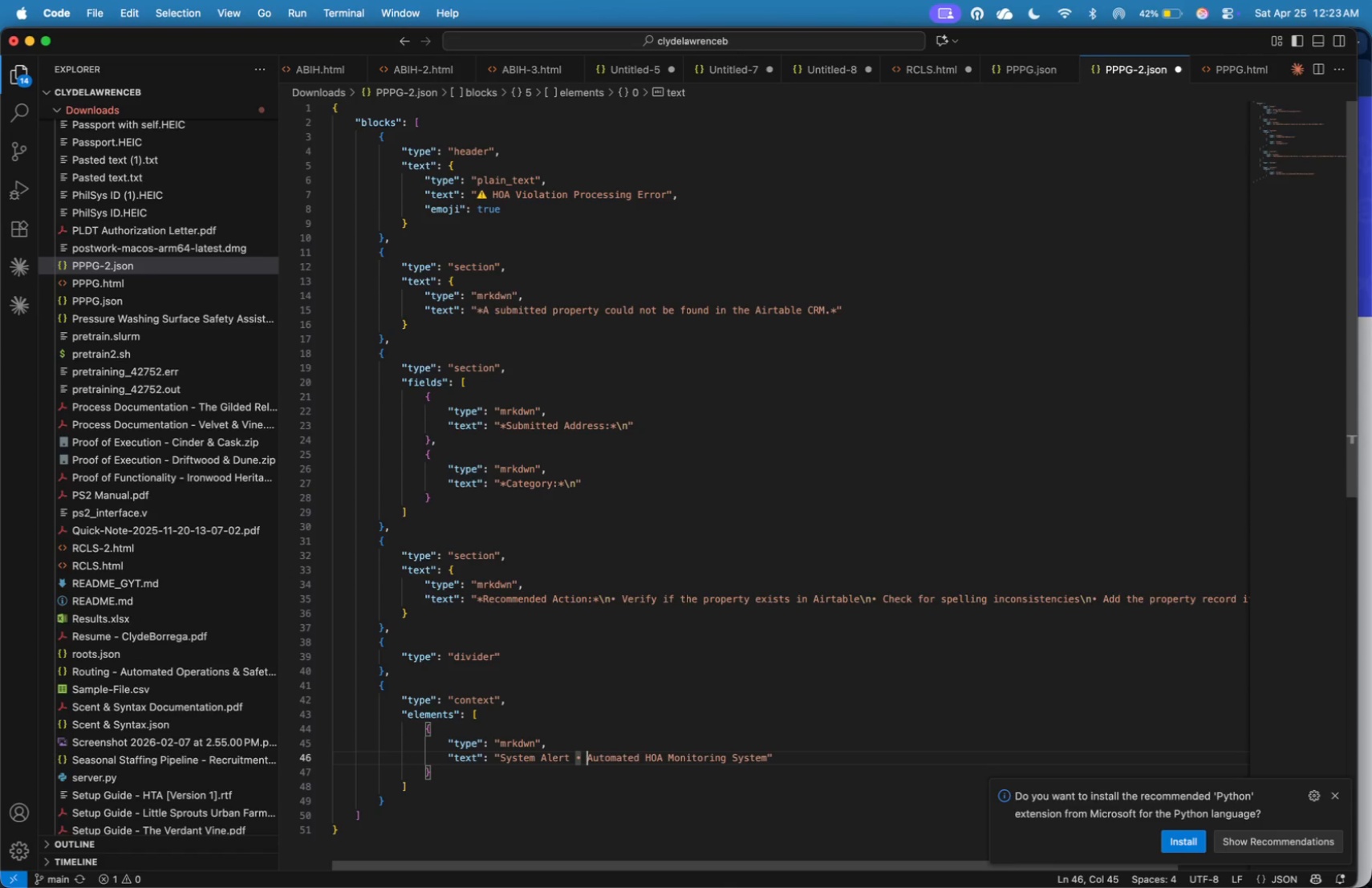 
key(ArrowRight)
 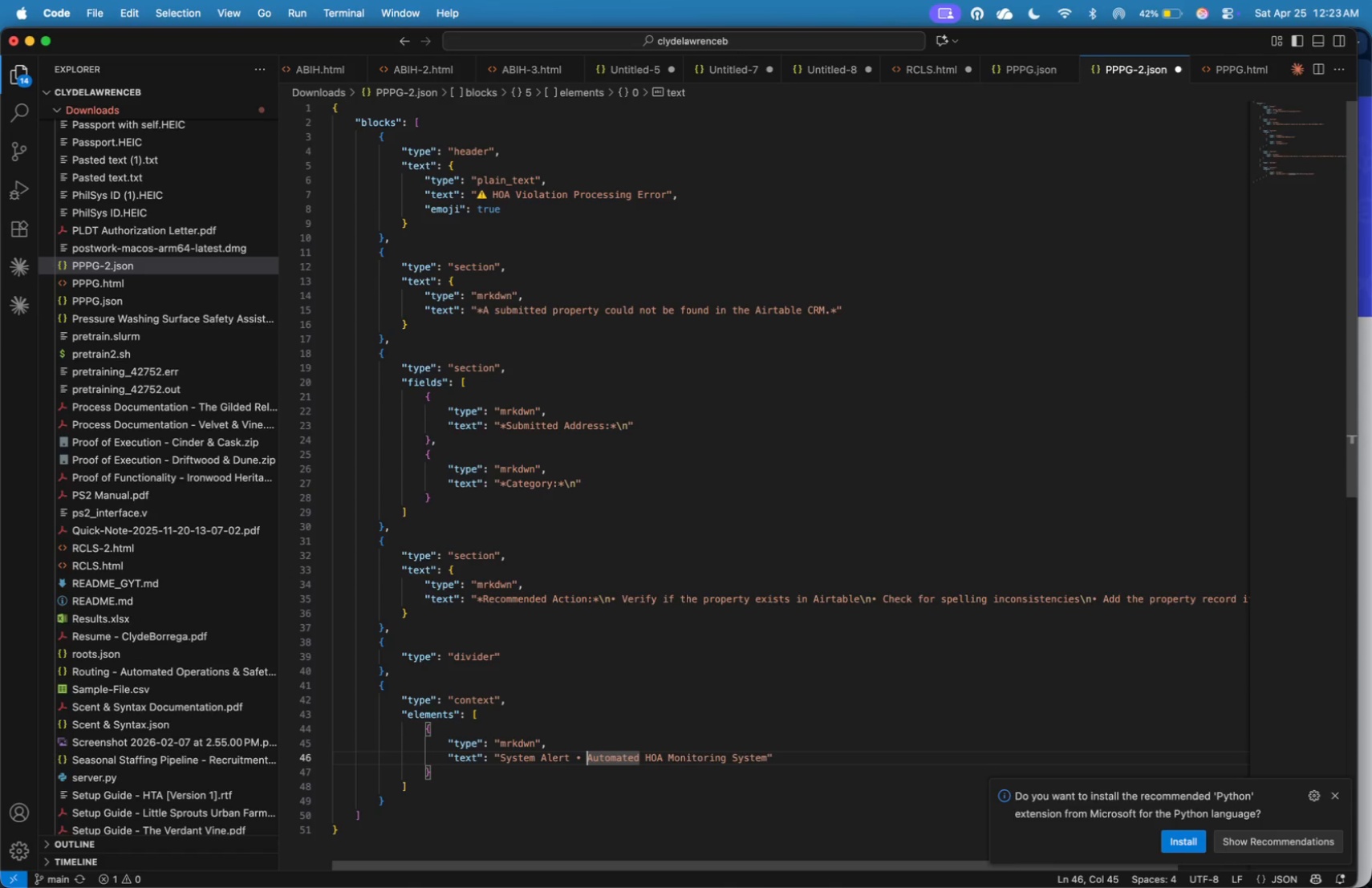 
key(Shift+ShiftLeft)
 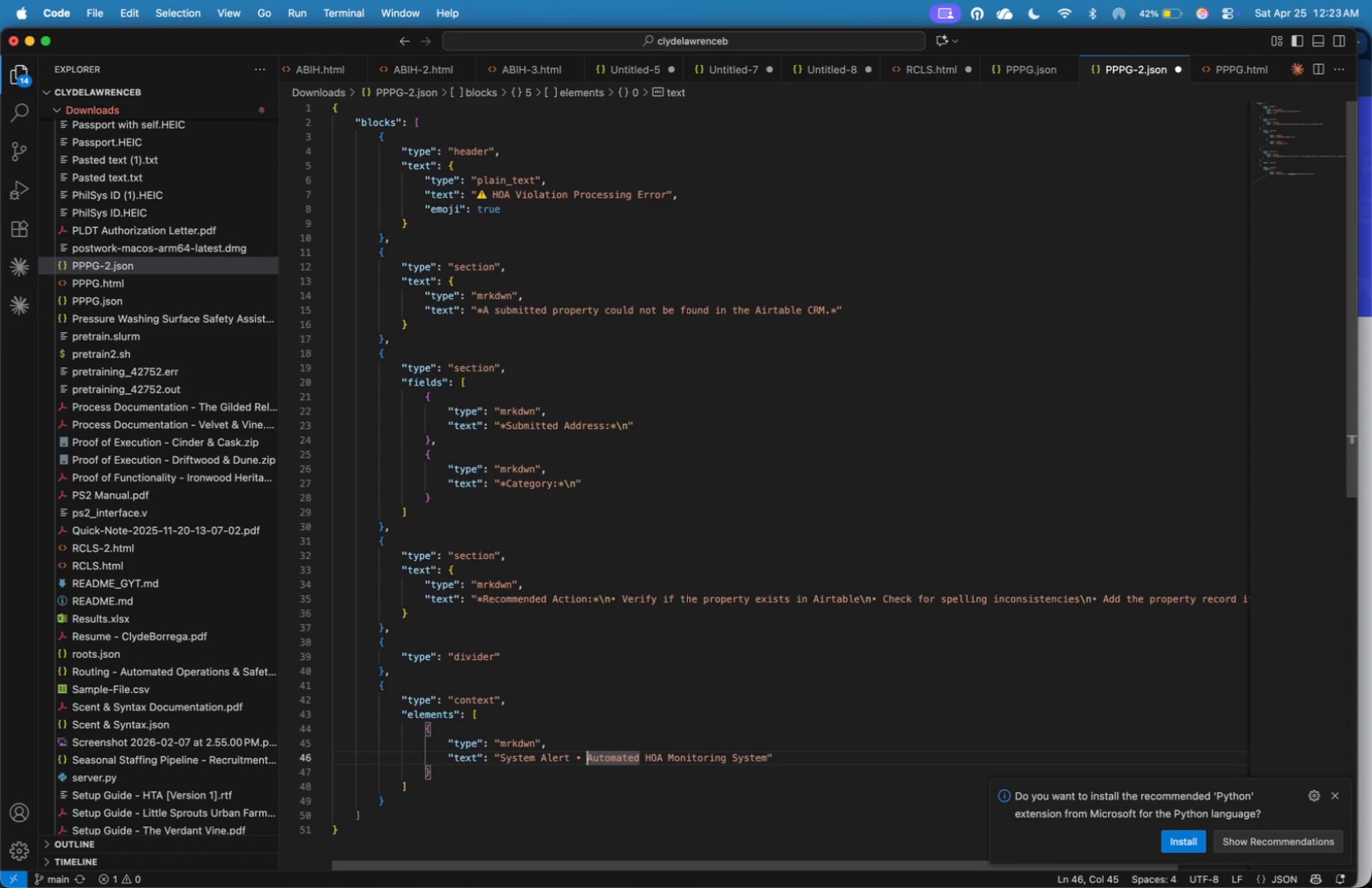 
hold_key(key=ArrowRight, duration=1.06)
 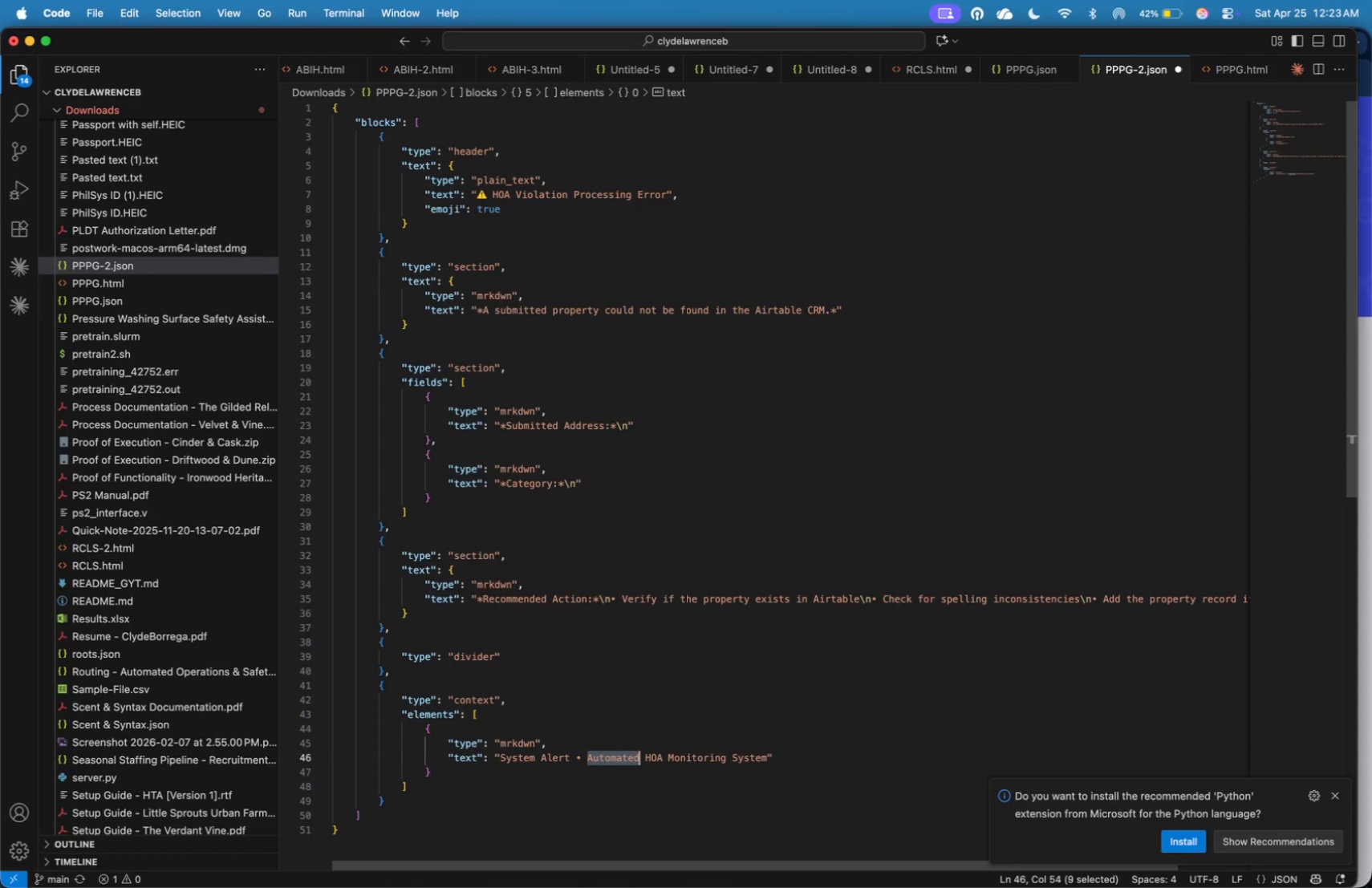 
key(Shift+ArrowRight)
 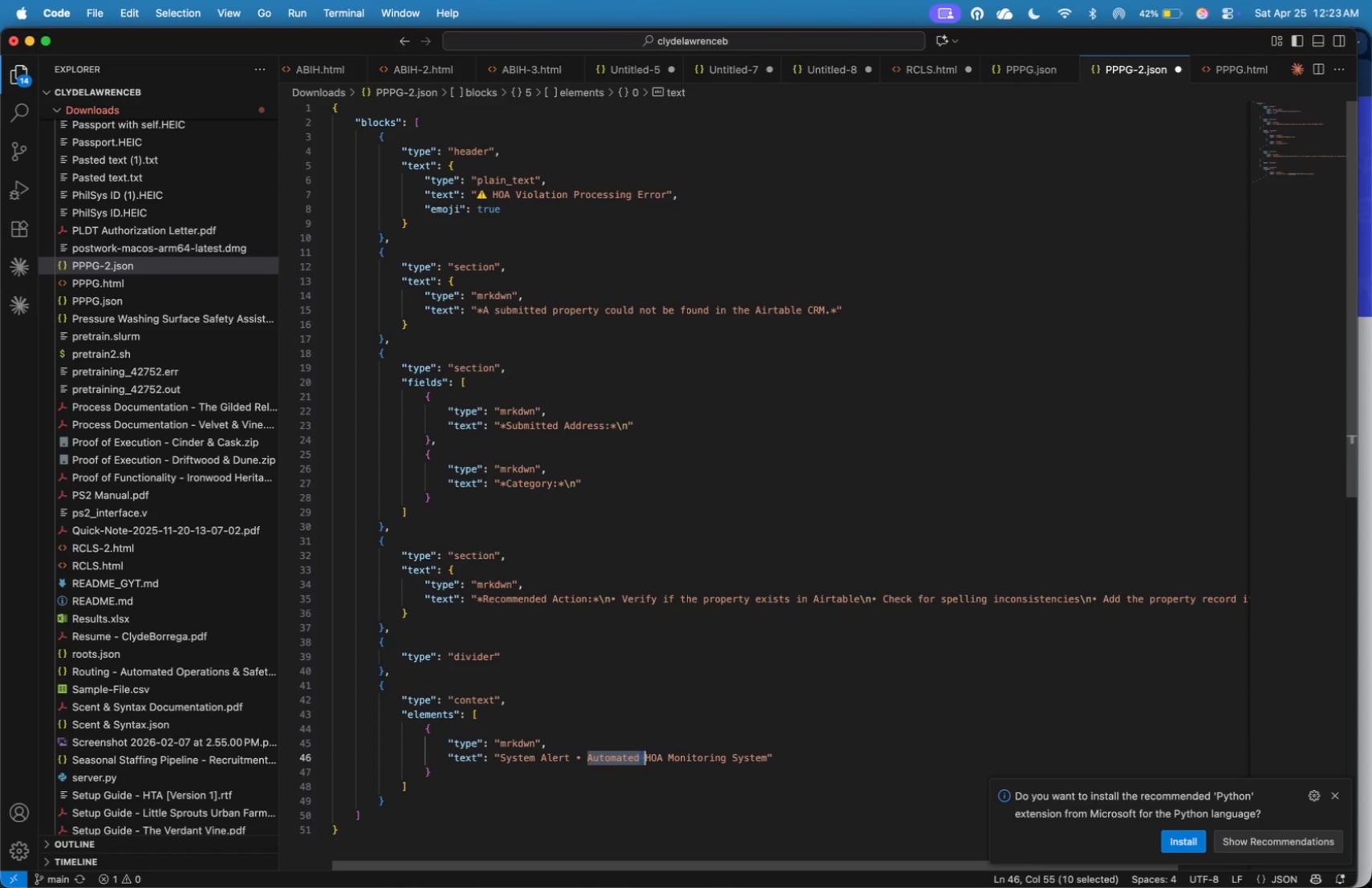 
key(Shift+ArrowRight)
 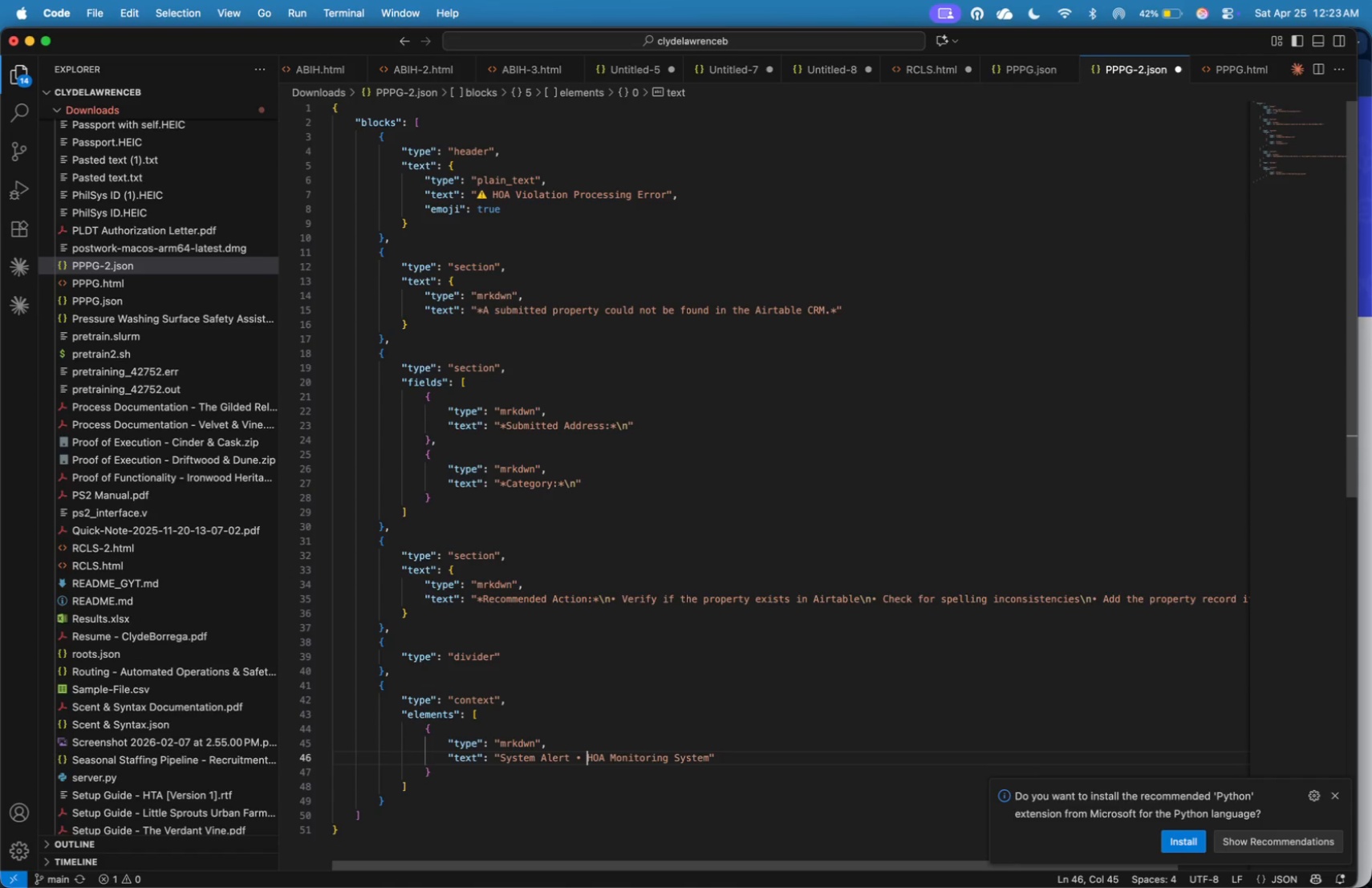 
key(Backspace)
 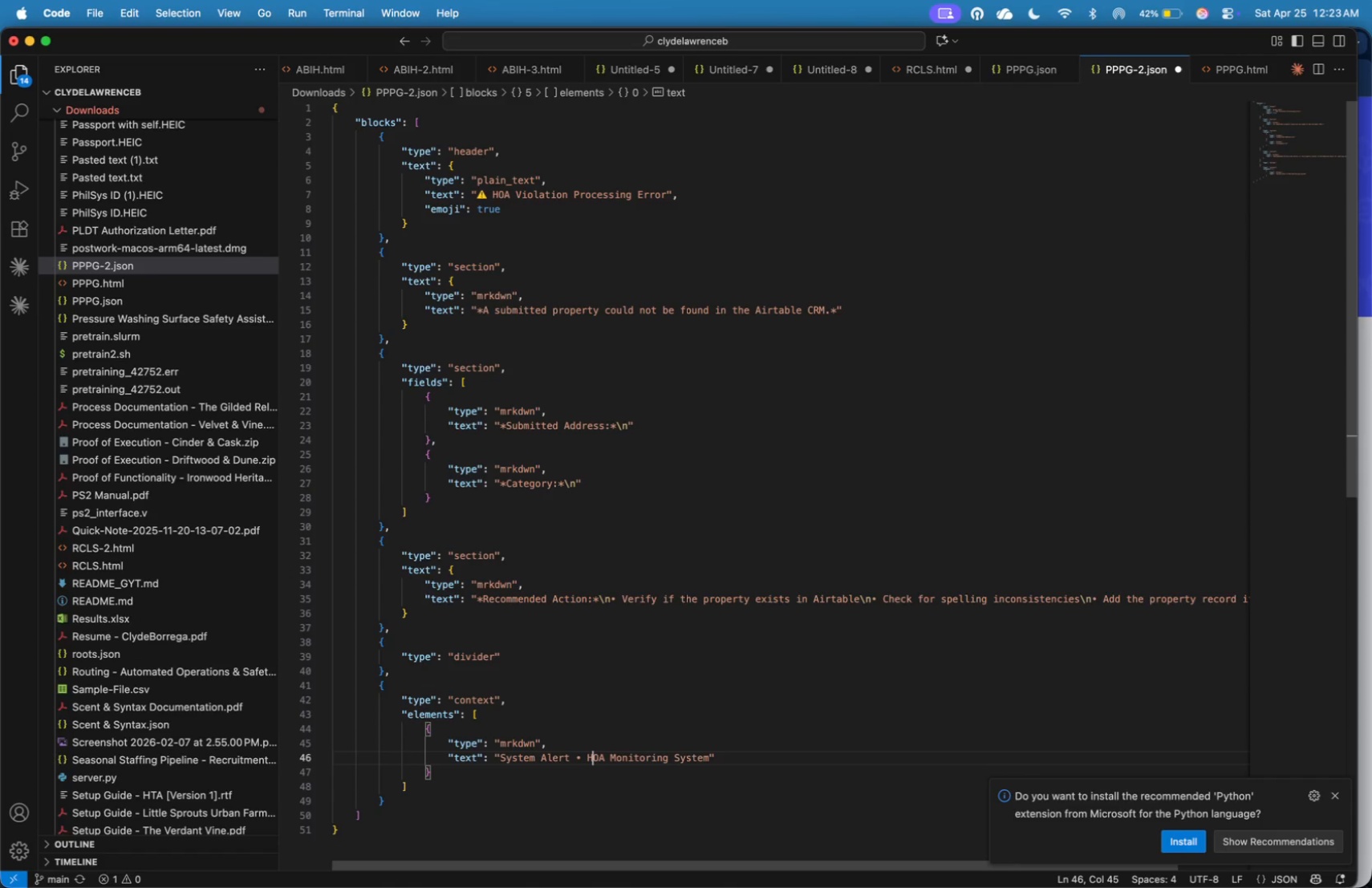 
key(ArrowRight)
 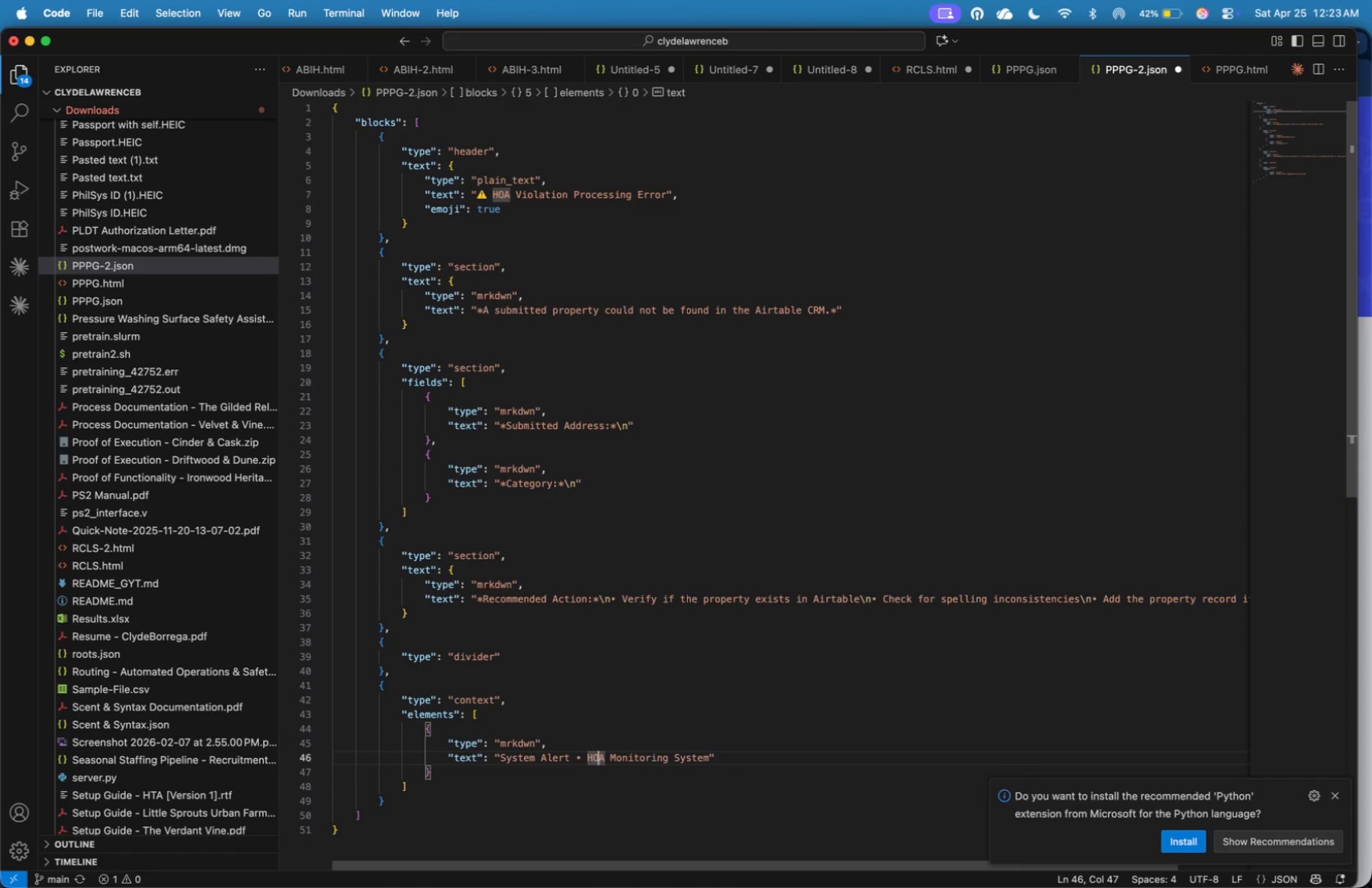 
key(ArrowRight)
 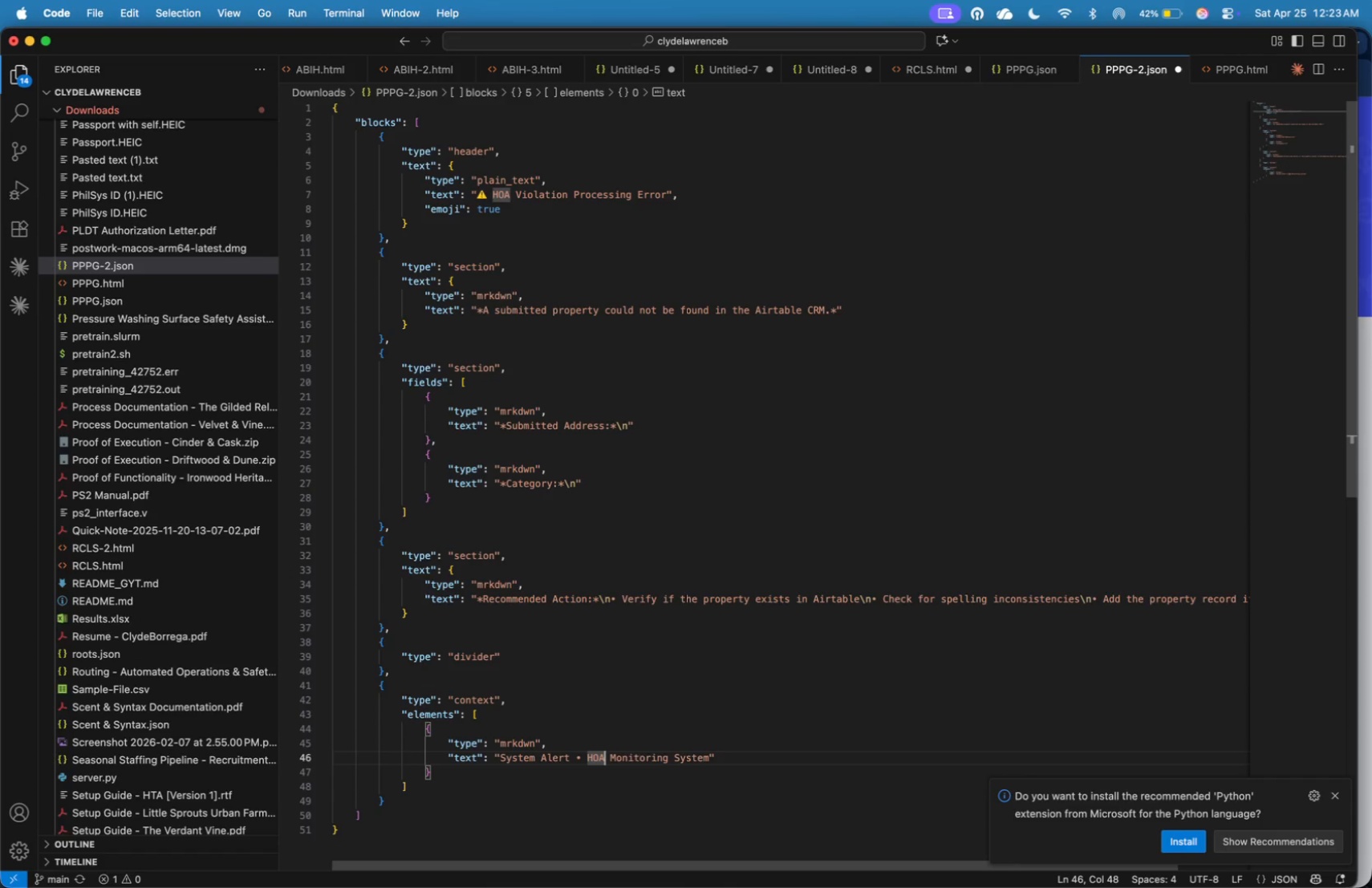 
key(ArrowRight)
 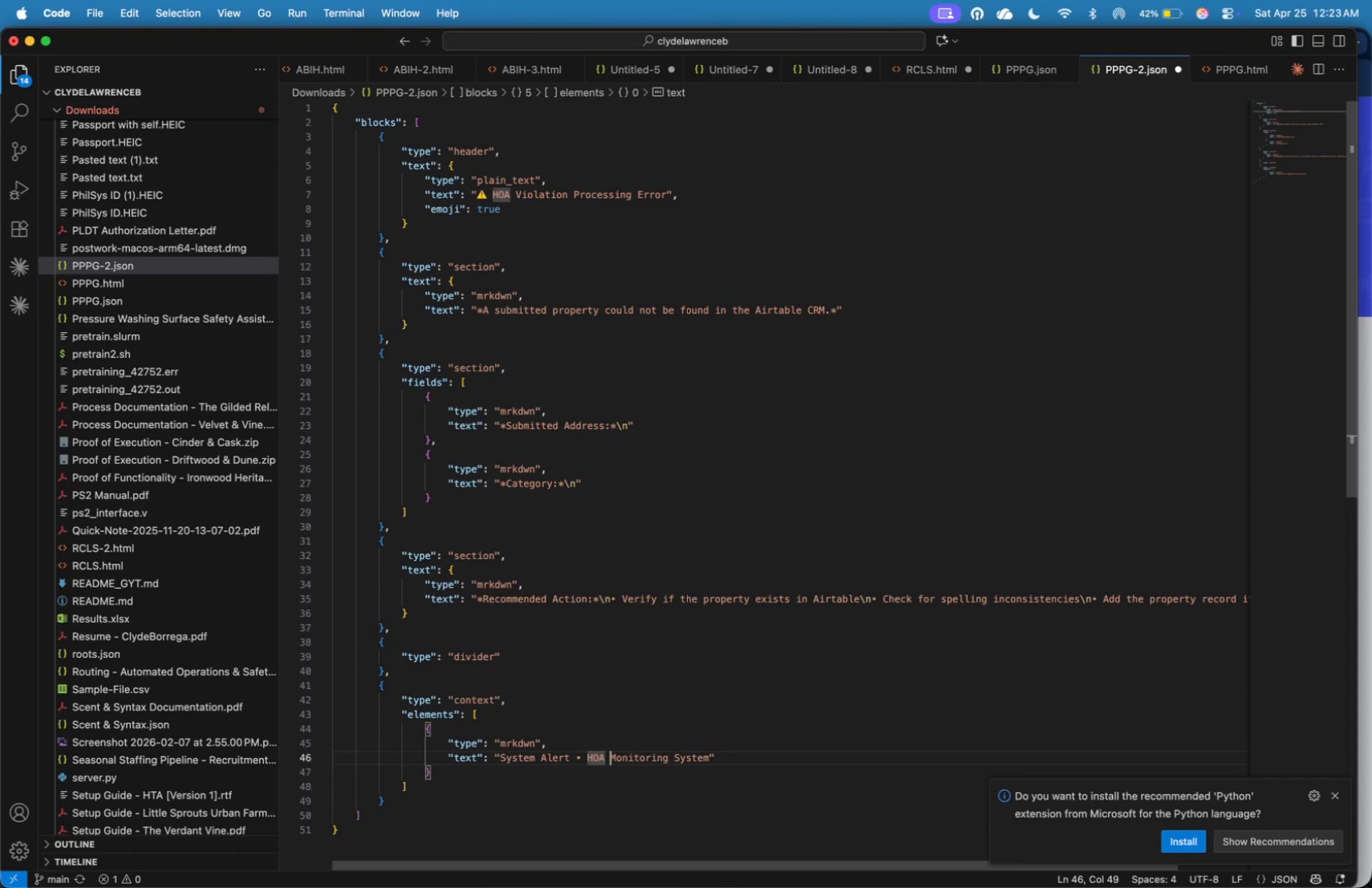 
key(ArrowRight)
 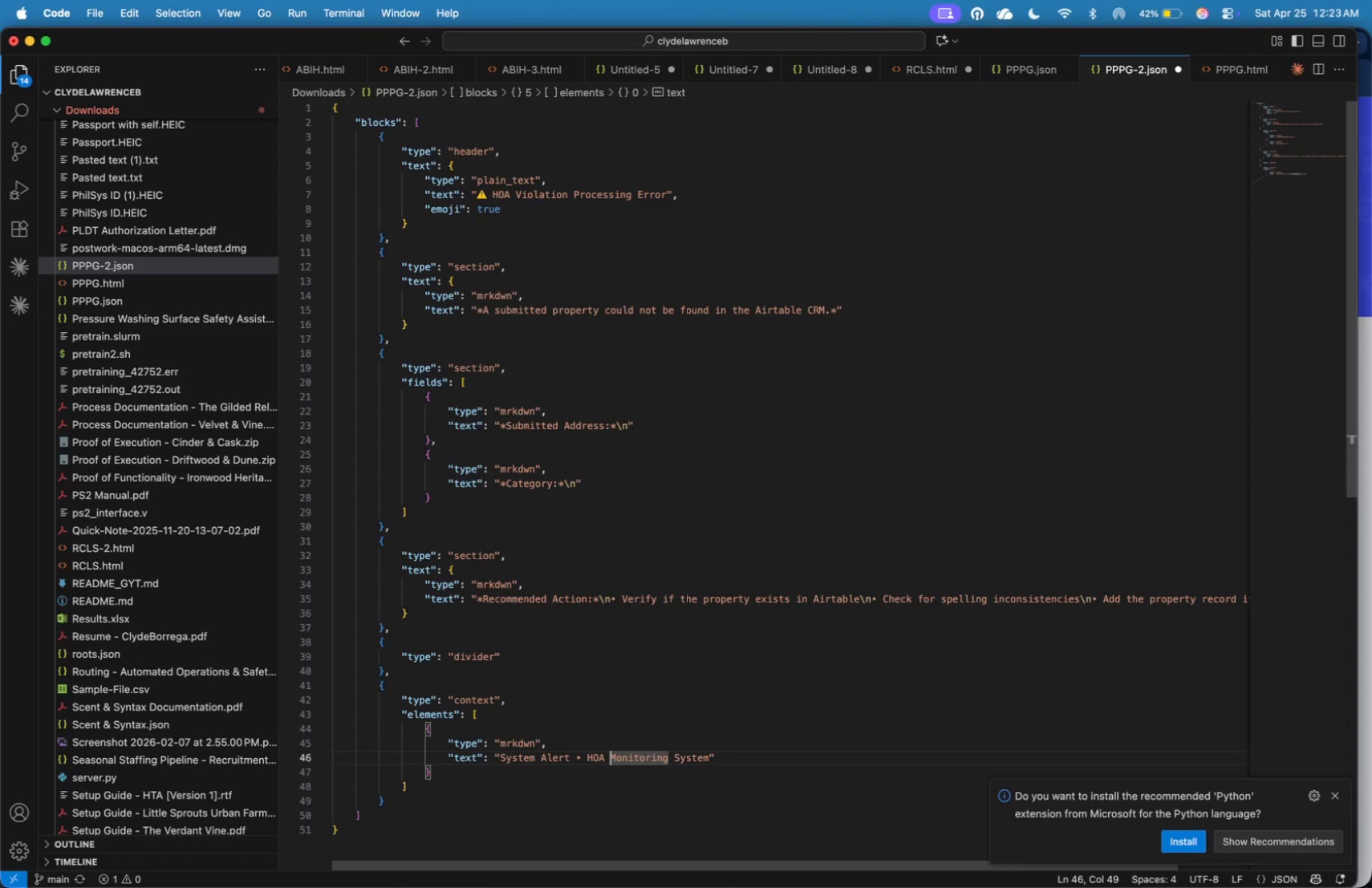 
hold_key(key=ArrowRight, duration=1.48)
 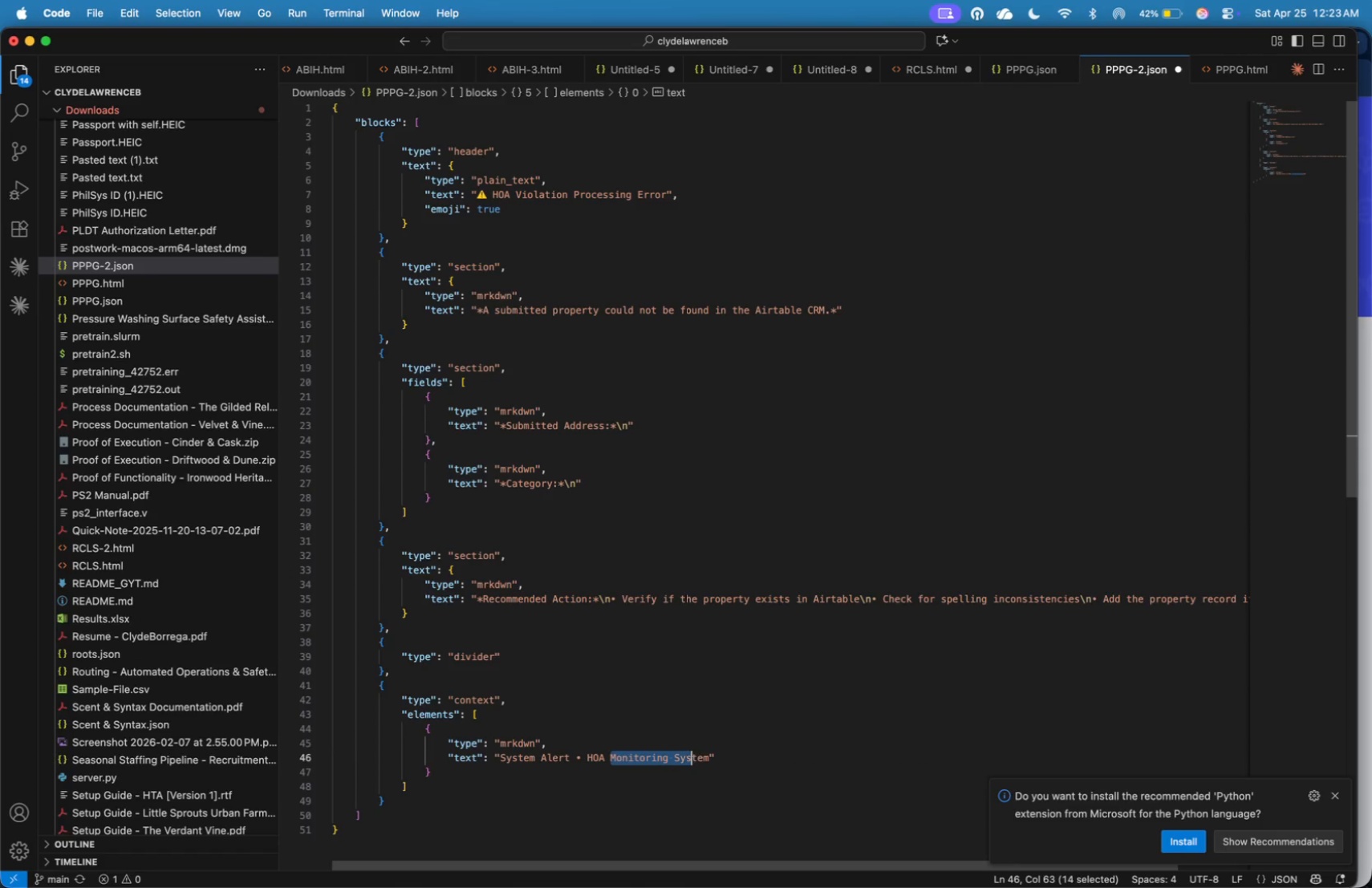 
key(Shift+ArrowRight)
 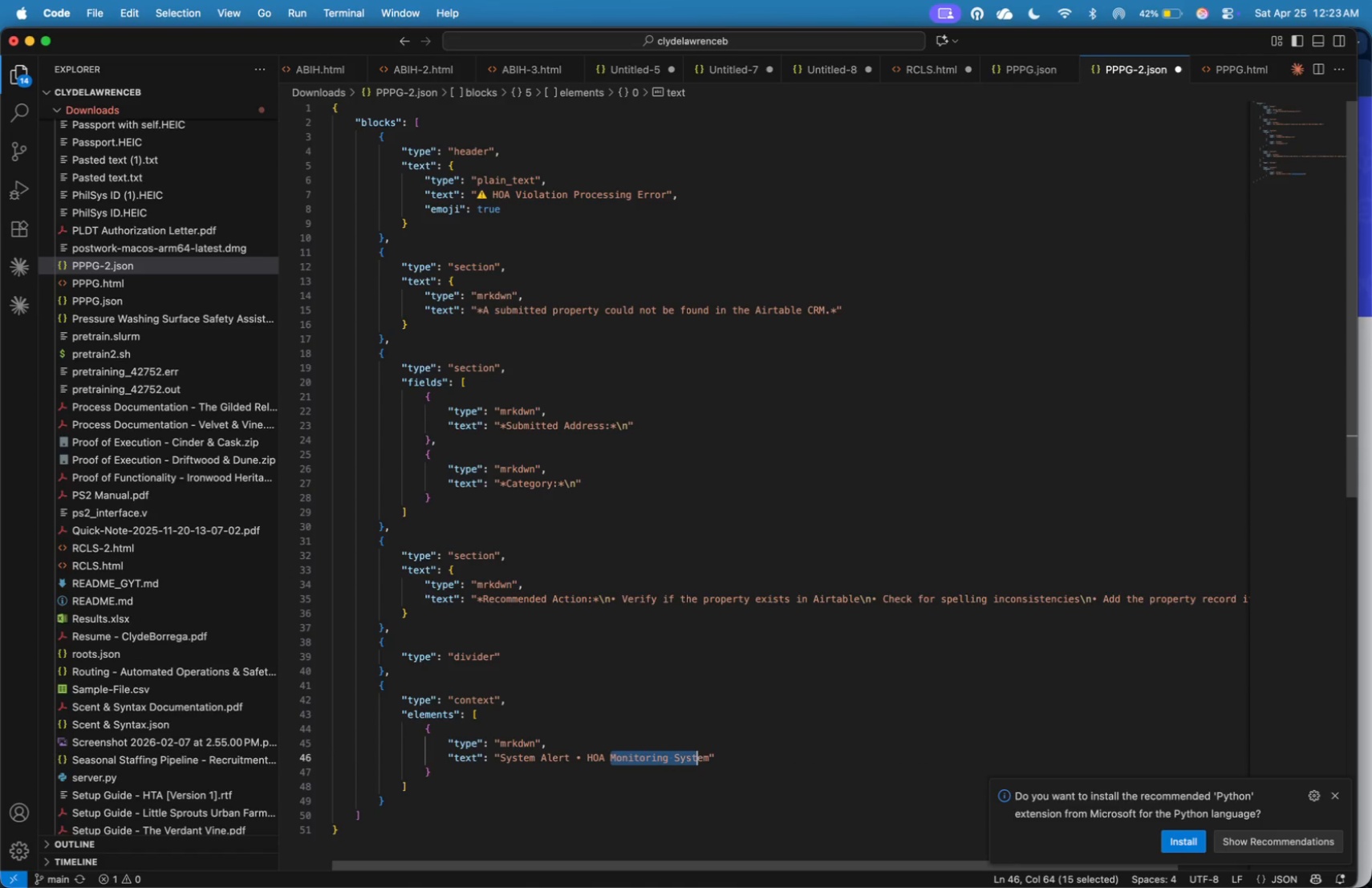 
key(Shift+ArrowRight)
 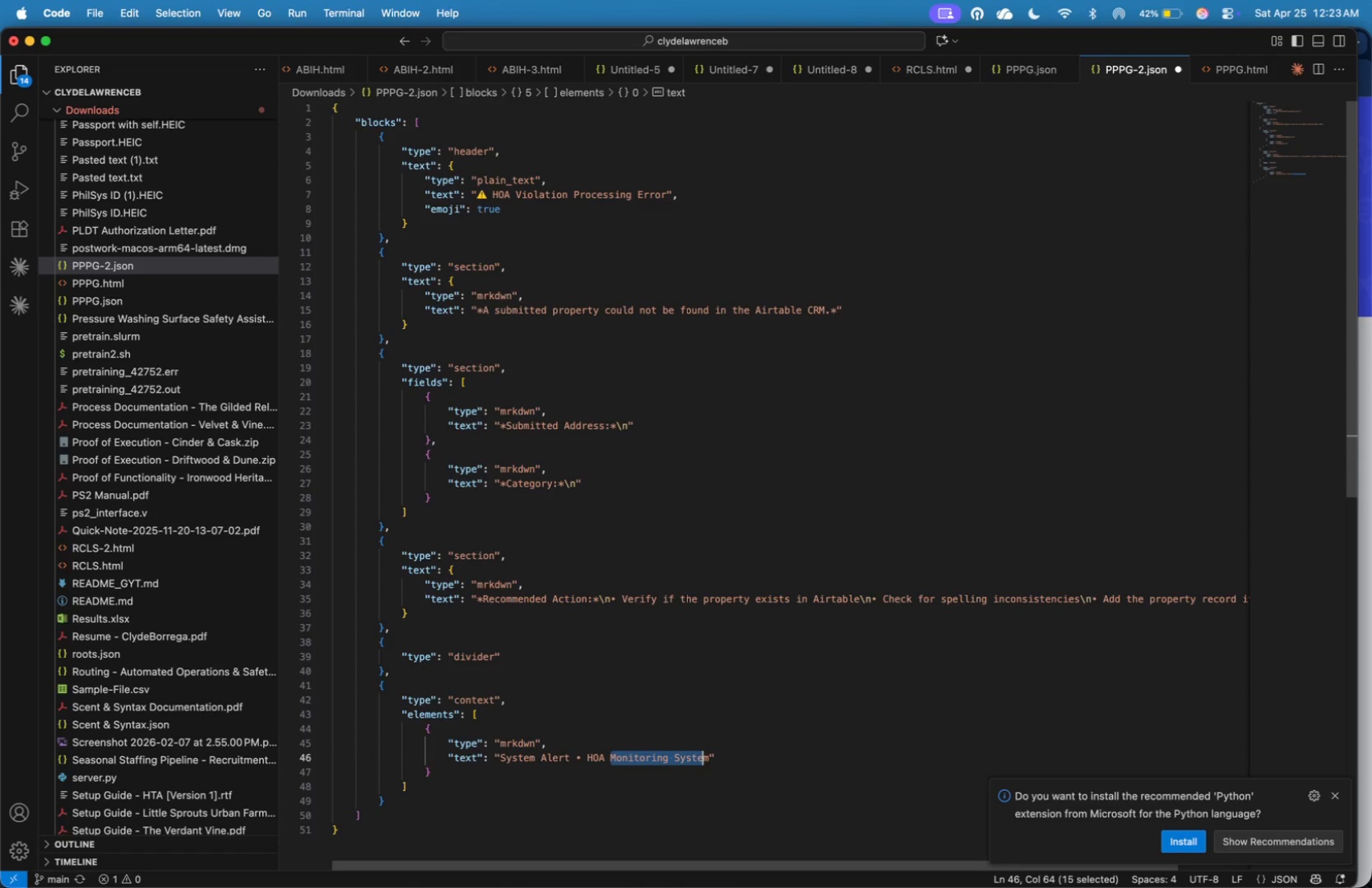 
key(Shift+ArrowRight)
 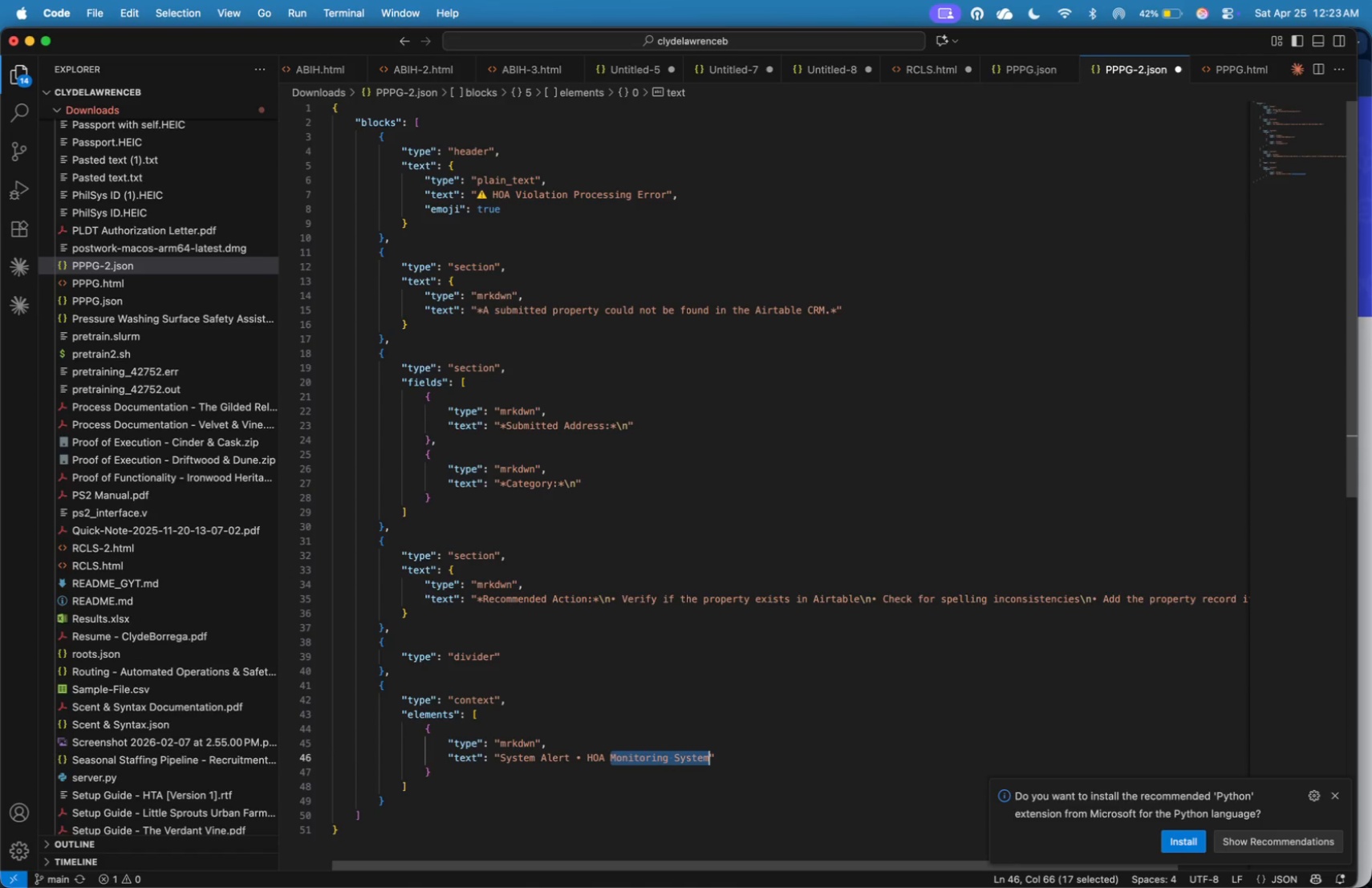 
key(Shift+ArrowRight)
 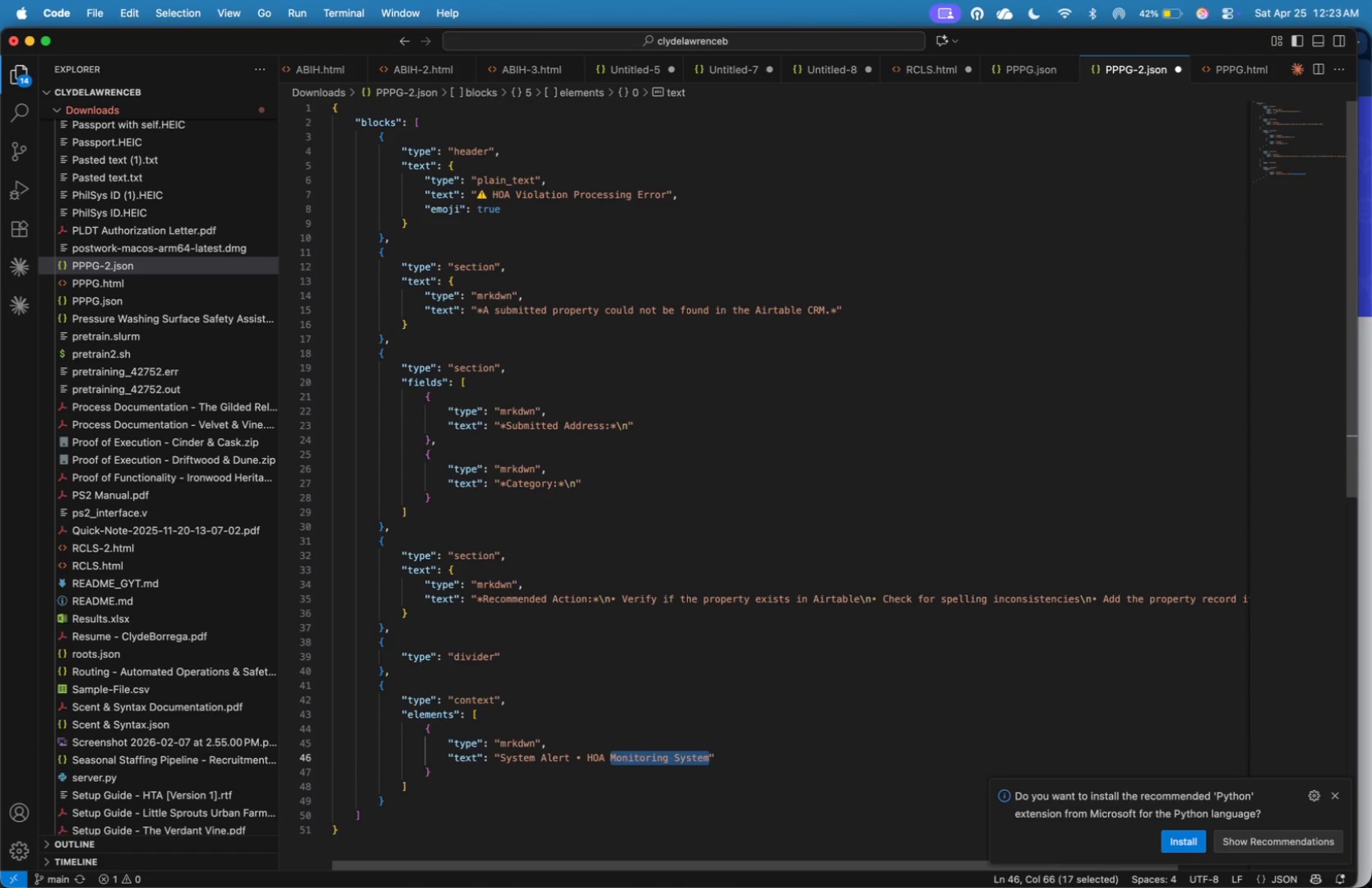 
type(Automation WOrkflow)
 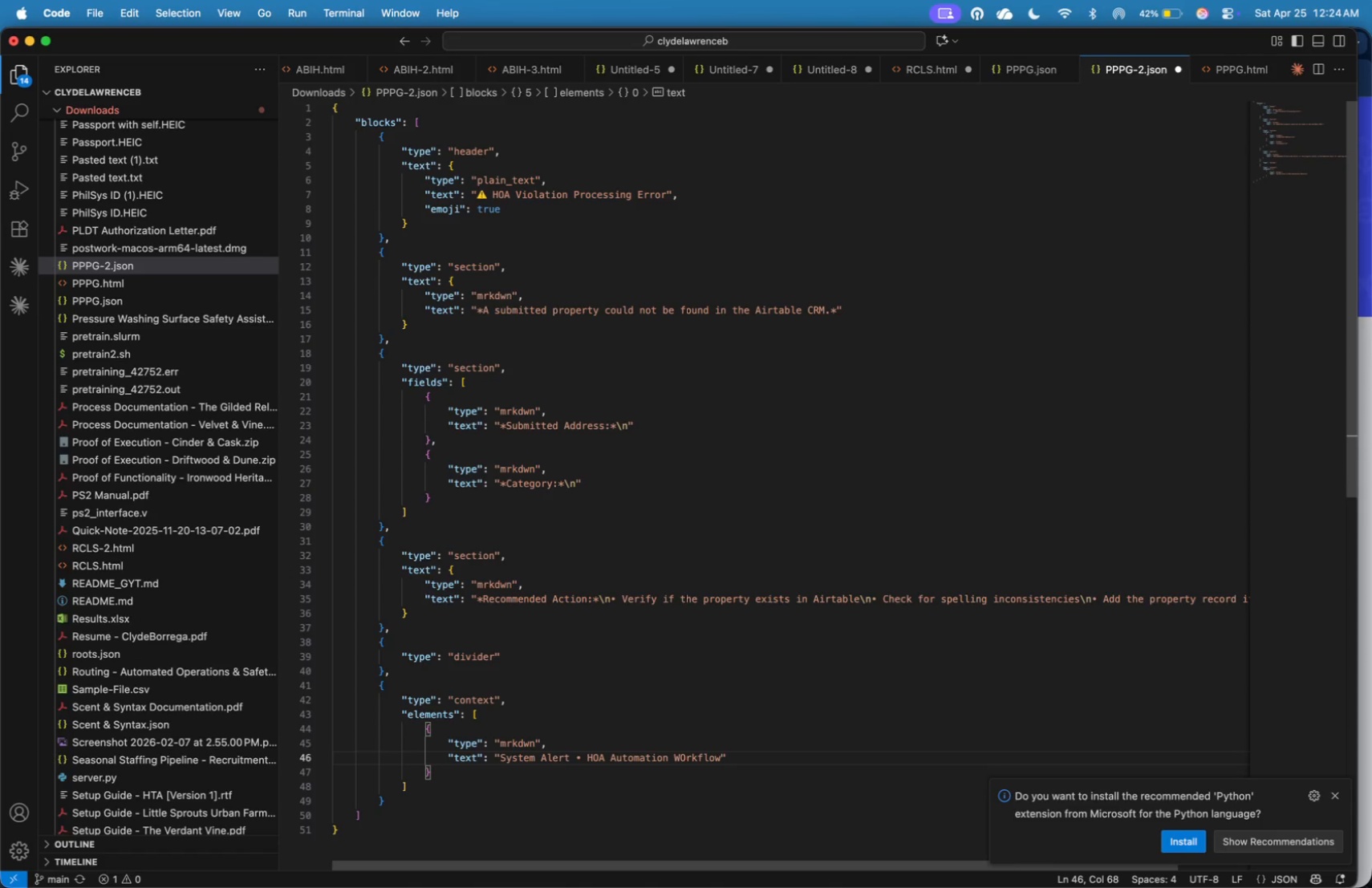 
key(ArrowLeft)
 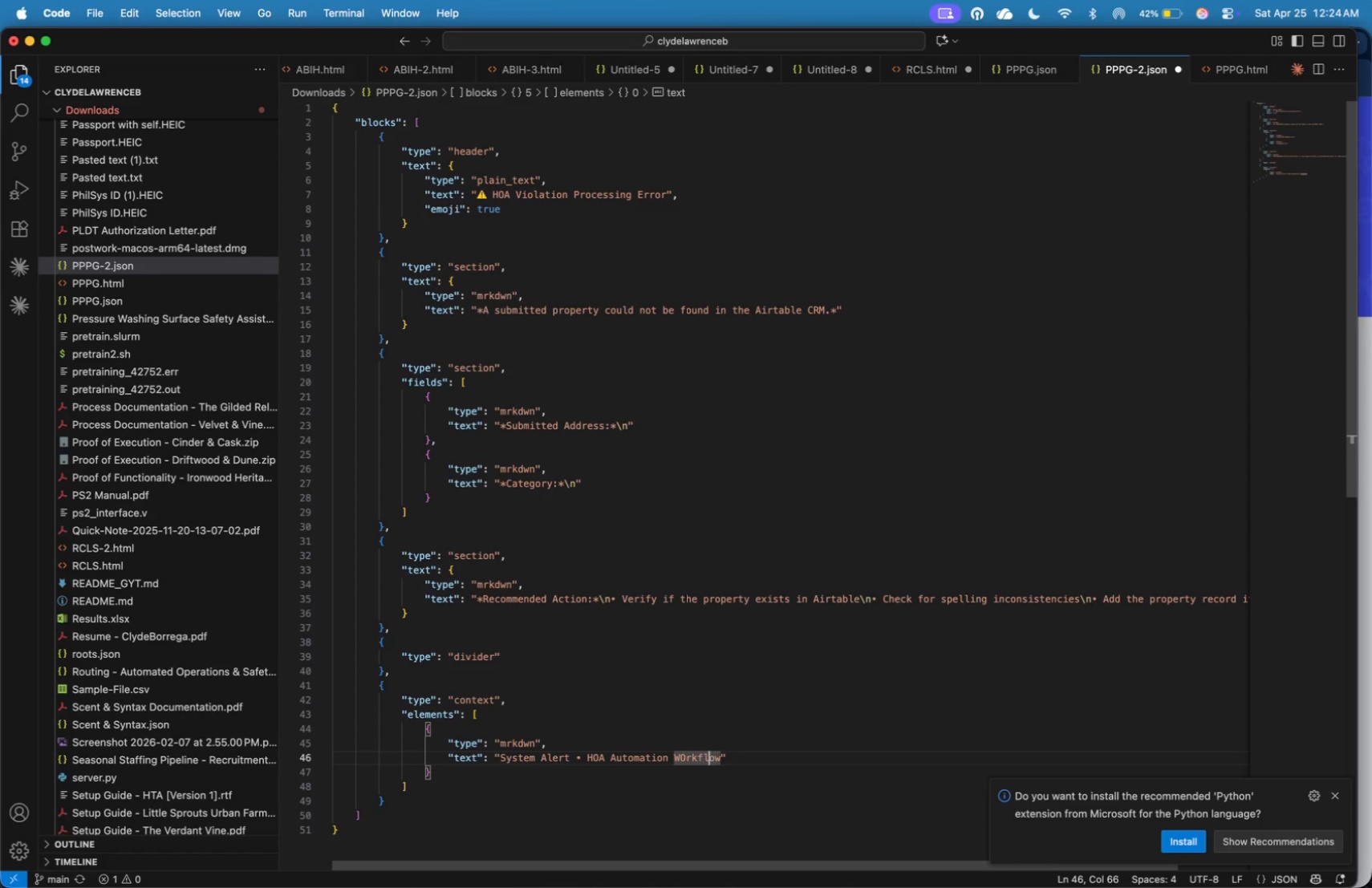 
key(ArrowLeft)
 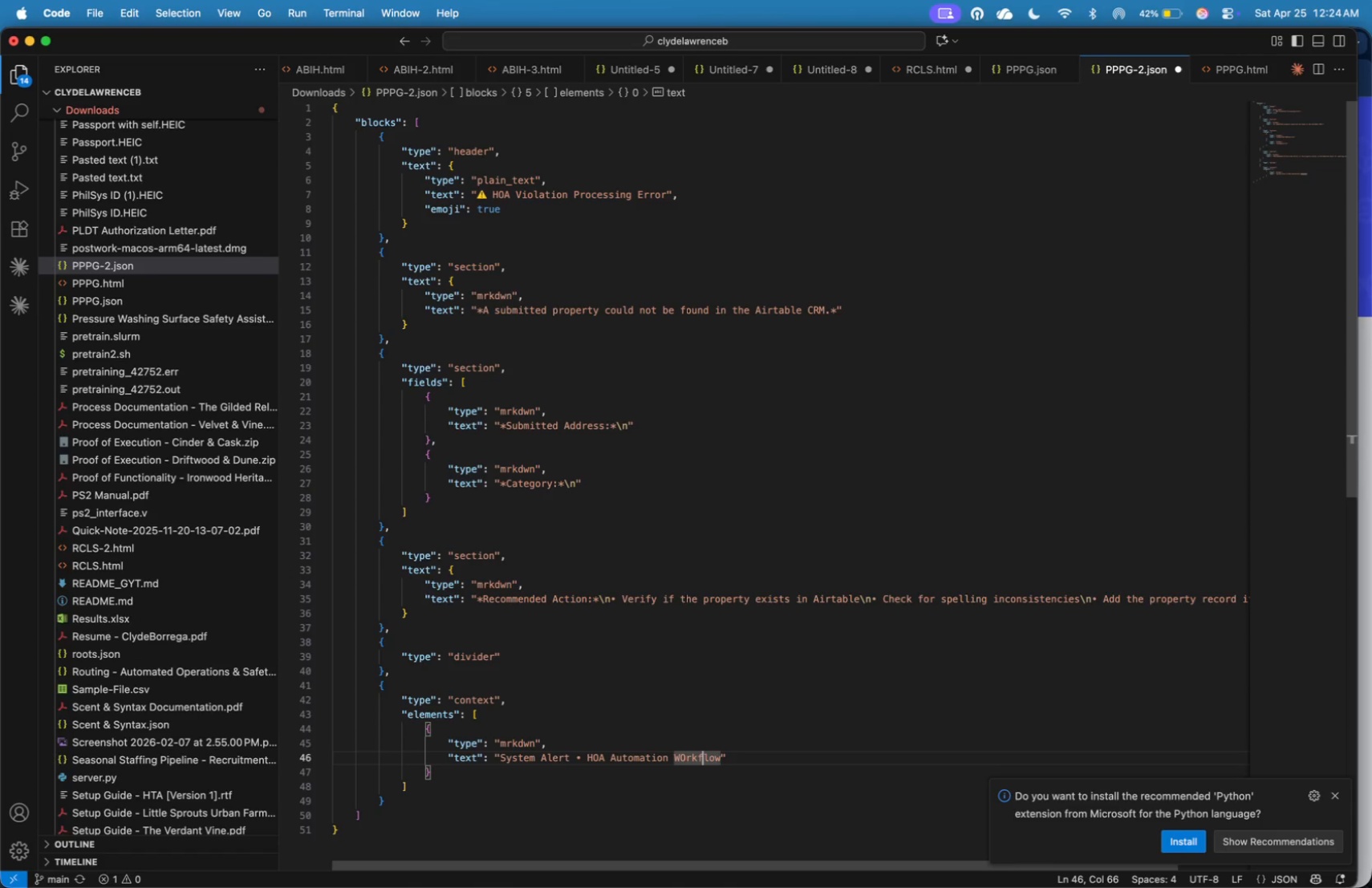 
key(ArrowLeft)
 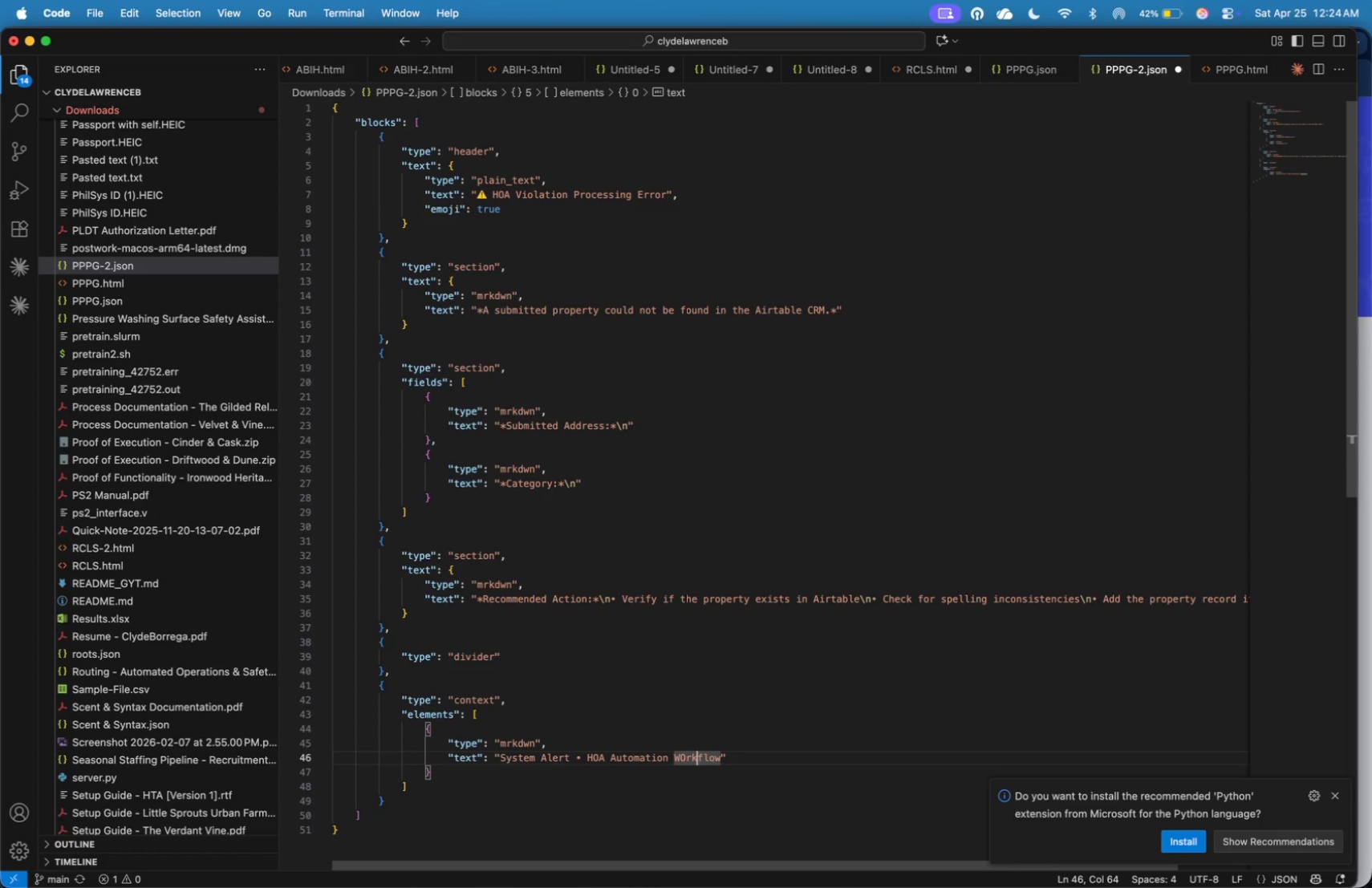 
key(ArrowLeft)
 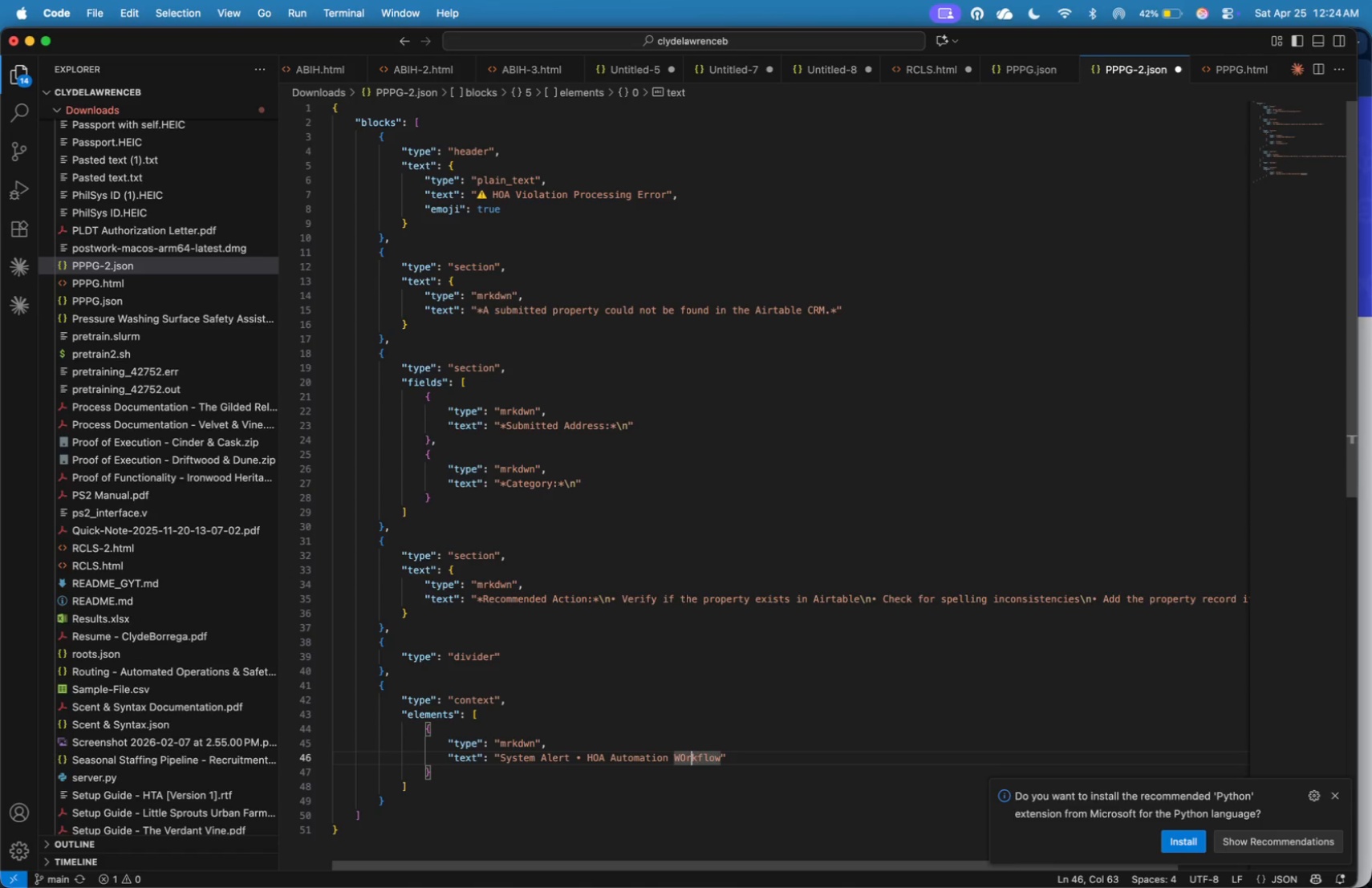 
key(ArrowLeft)
 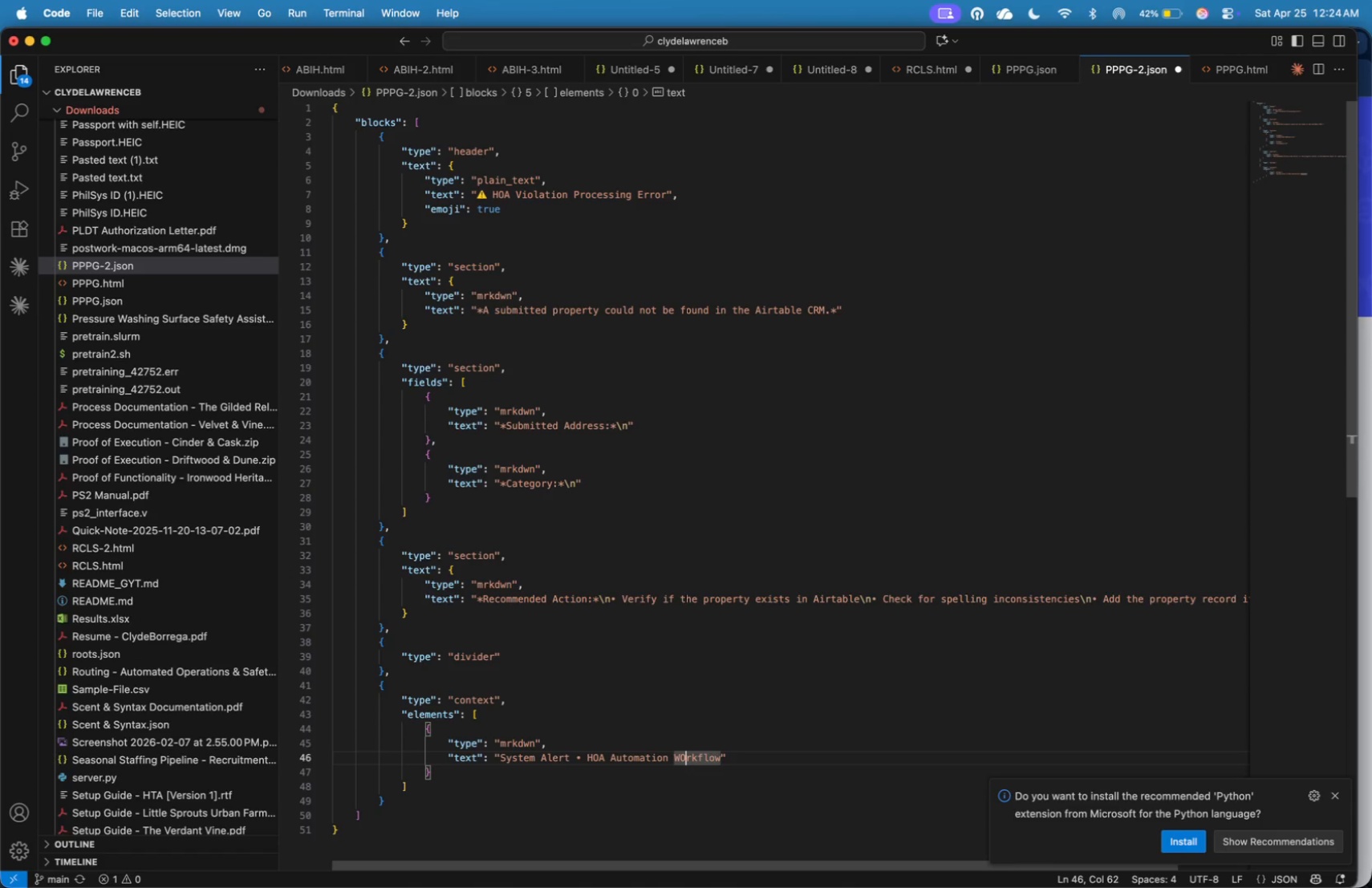 
key(ArrowLeft)
 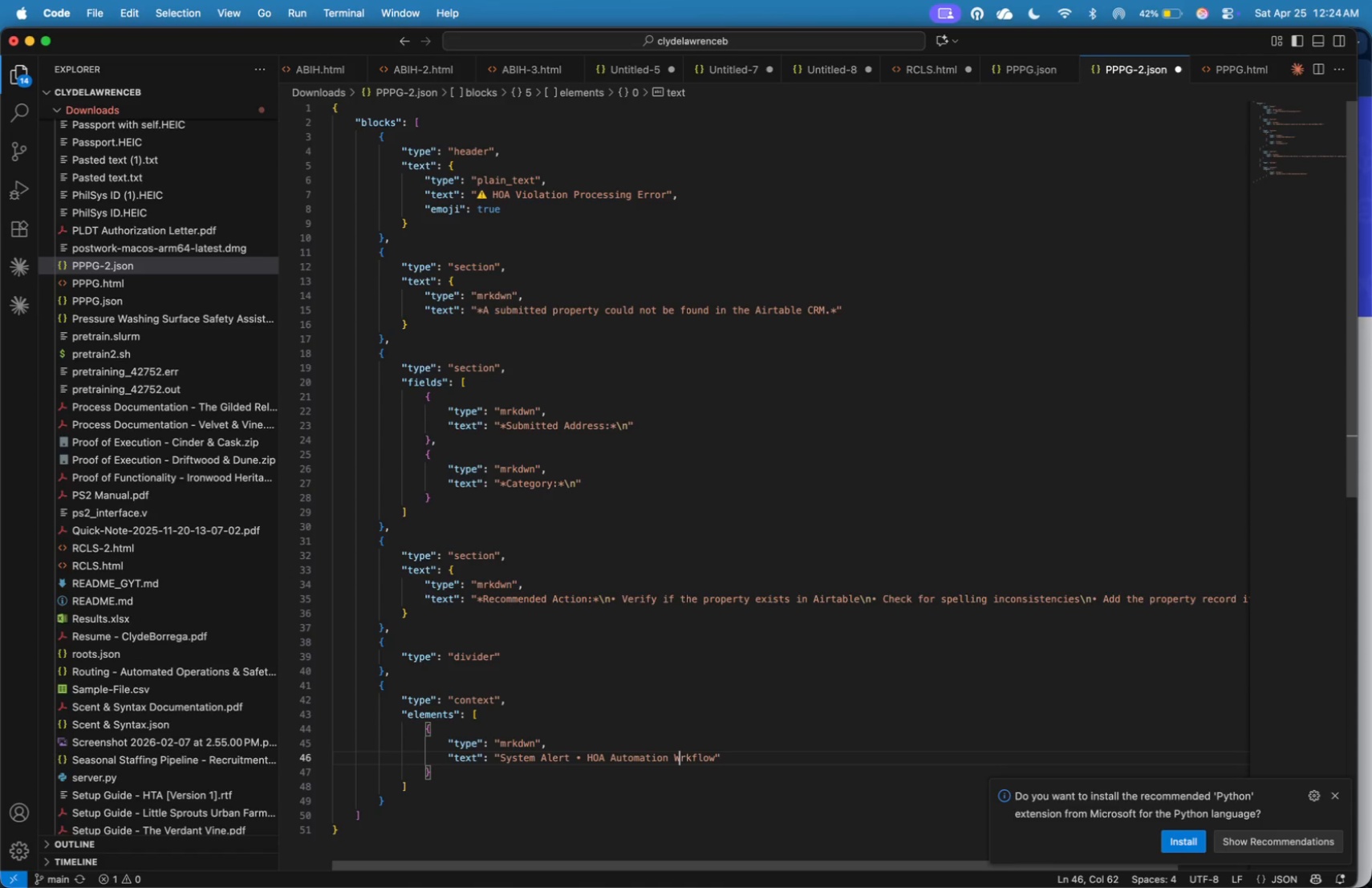 
key(Backspace)
 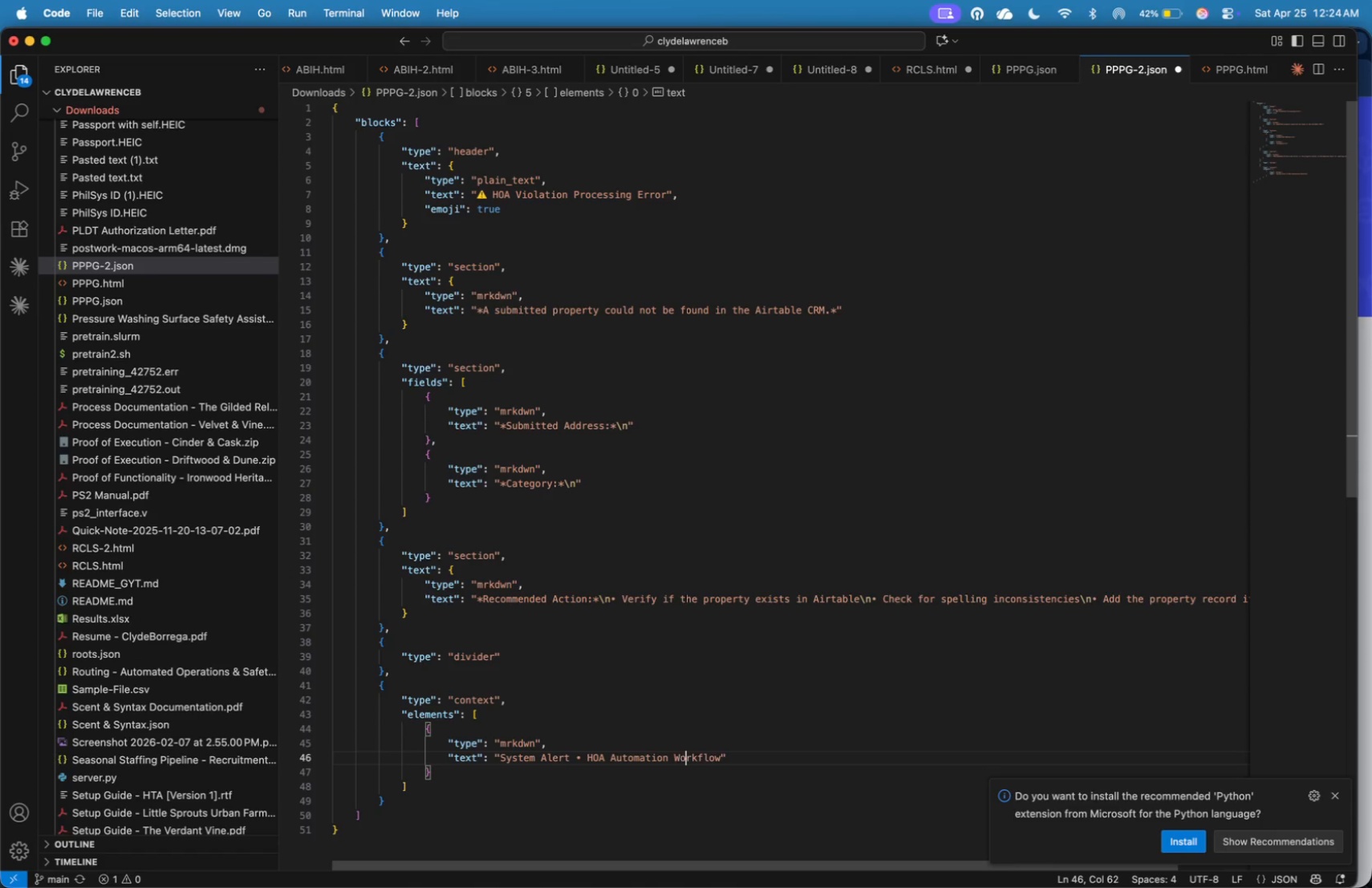 
key(O)
 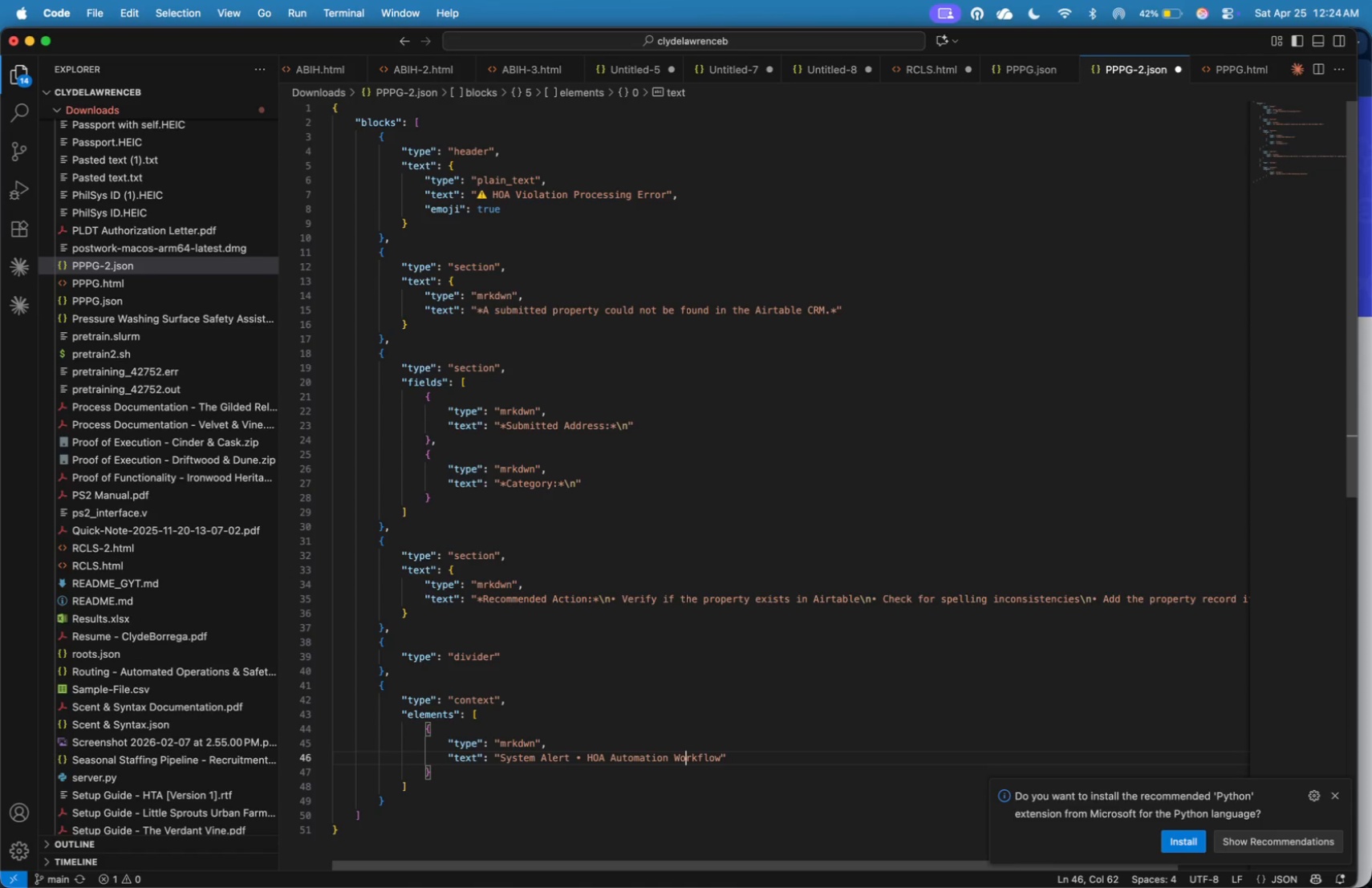 
key(Meta+A)
 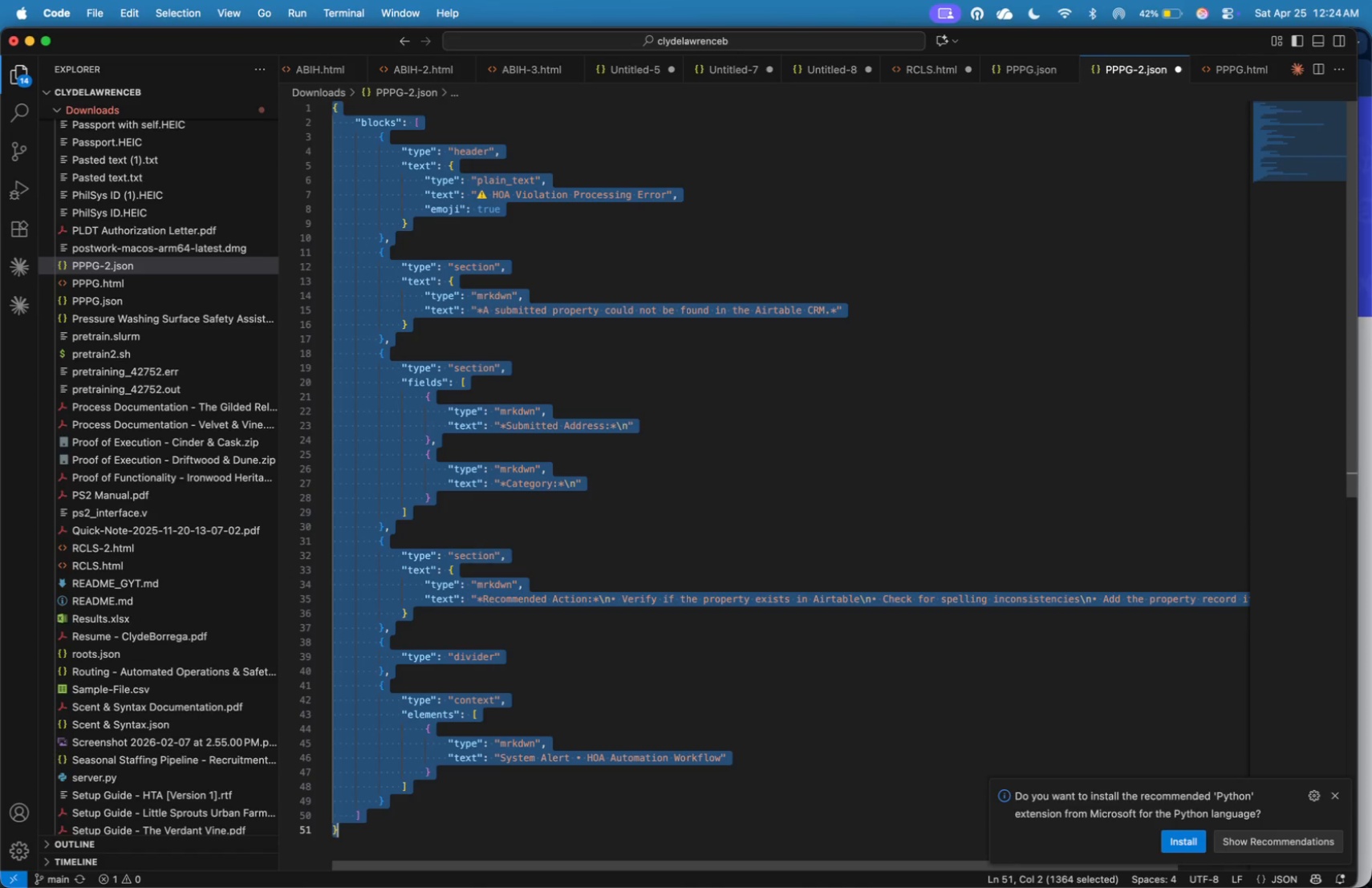 
key(Meta+C)
 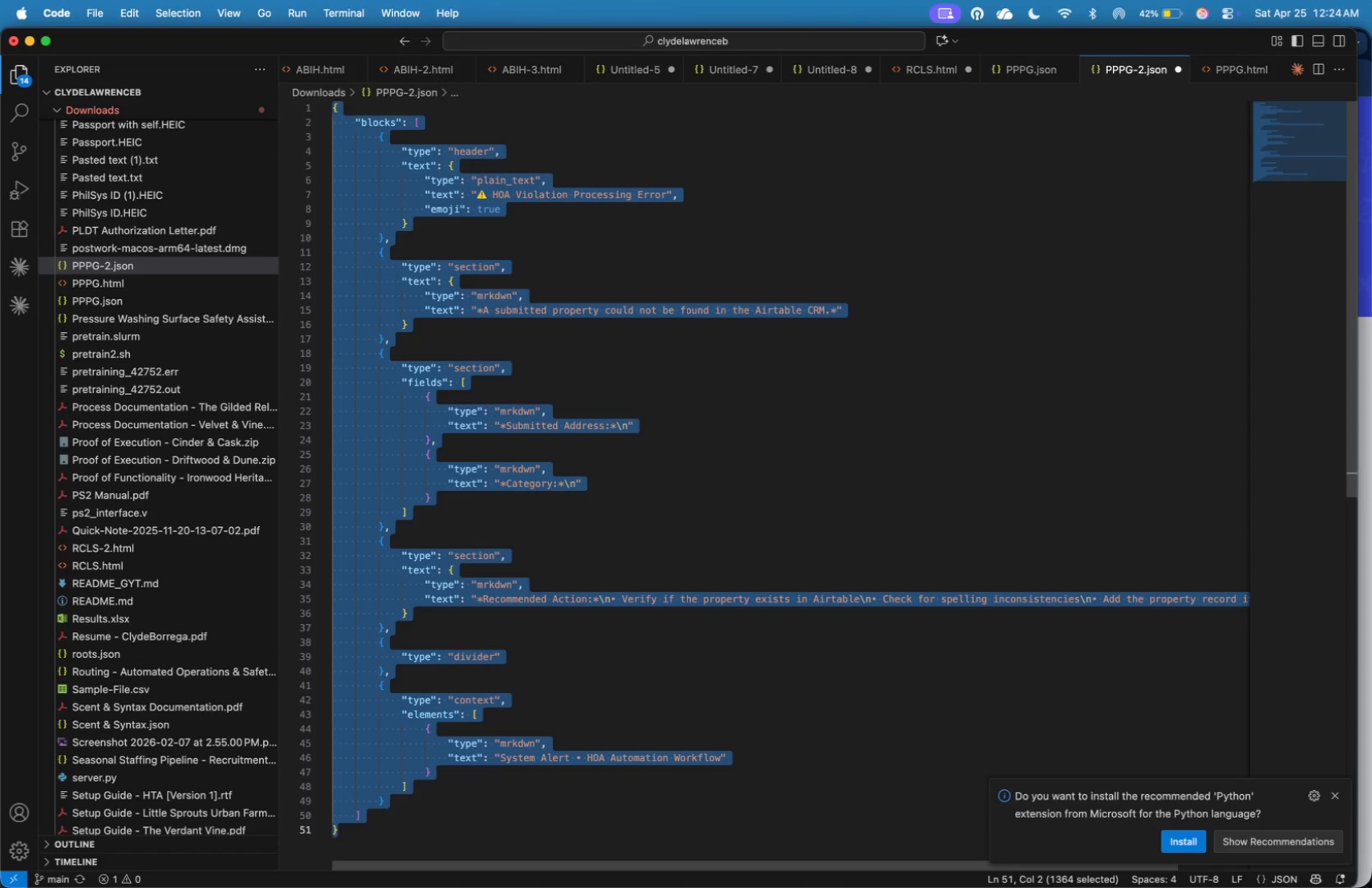 
key(Meta+Tab)
 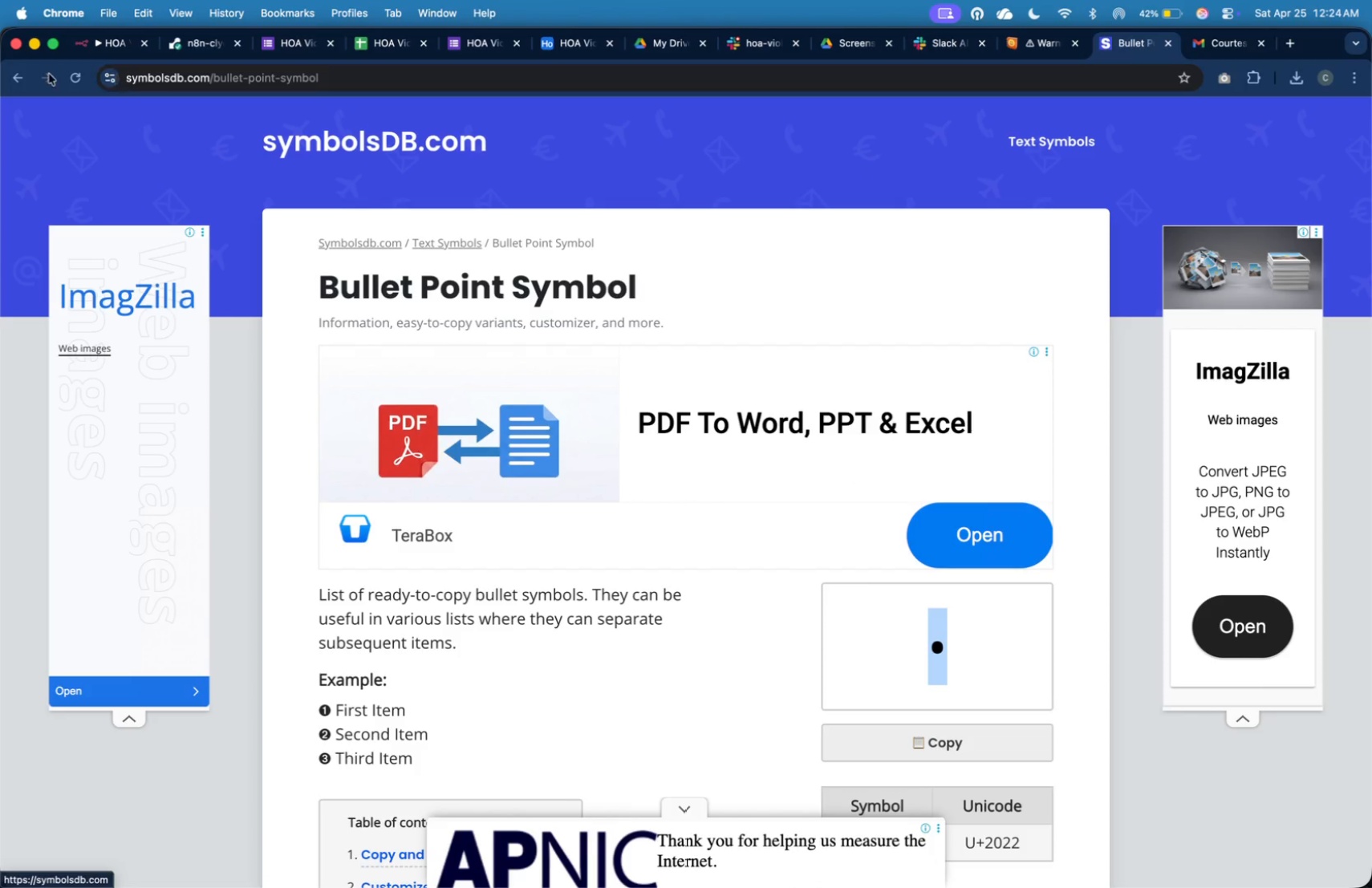 
left_click([87, 35])
 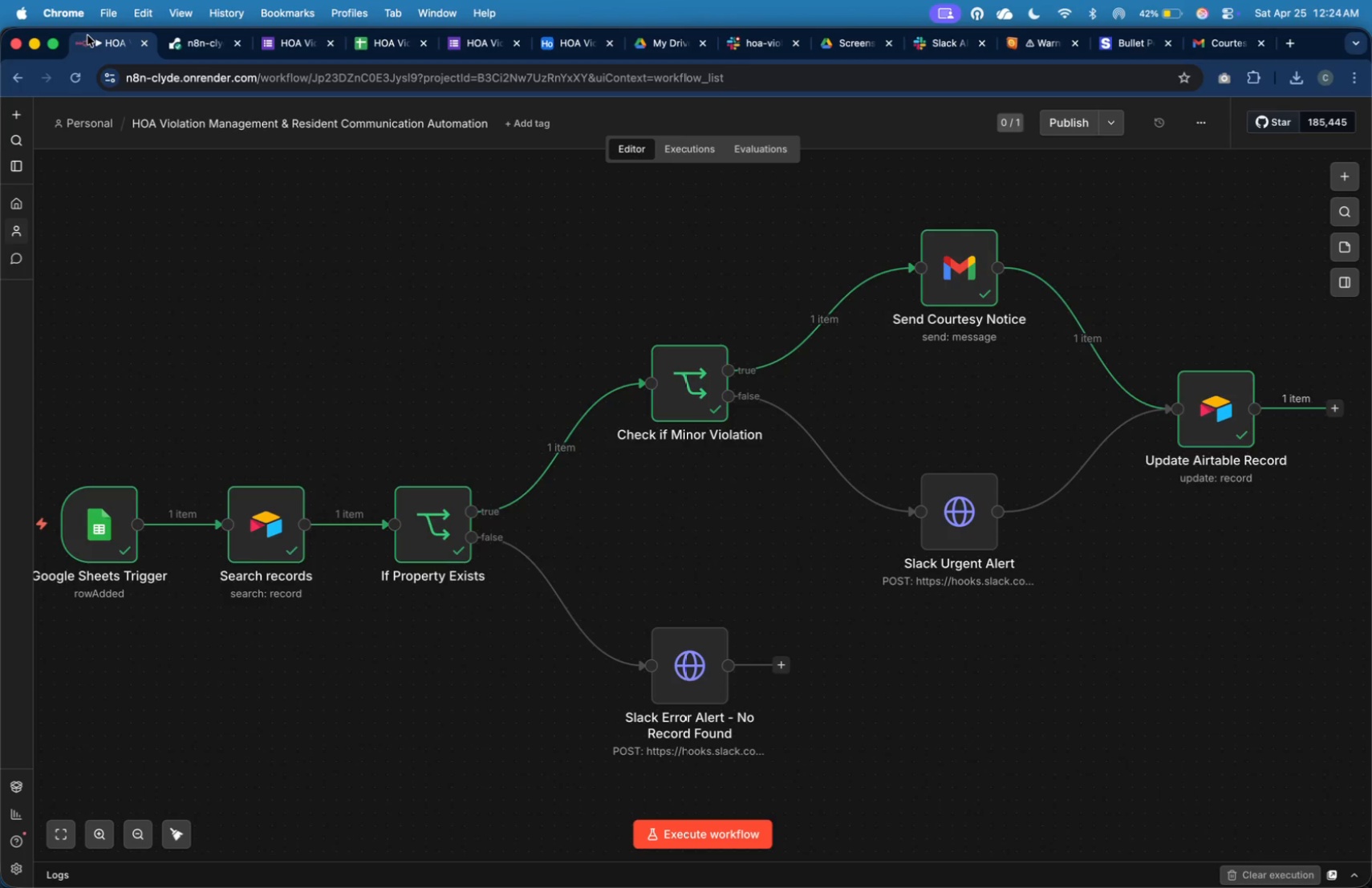 
wait(15.43)
 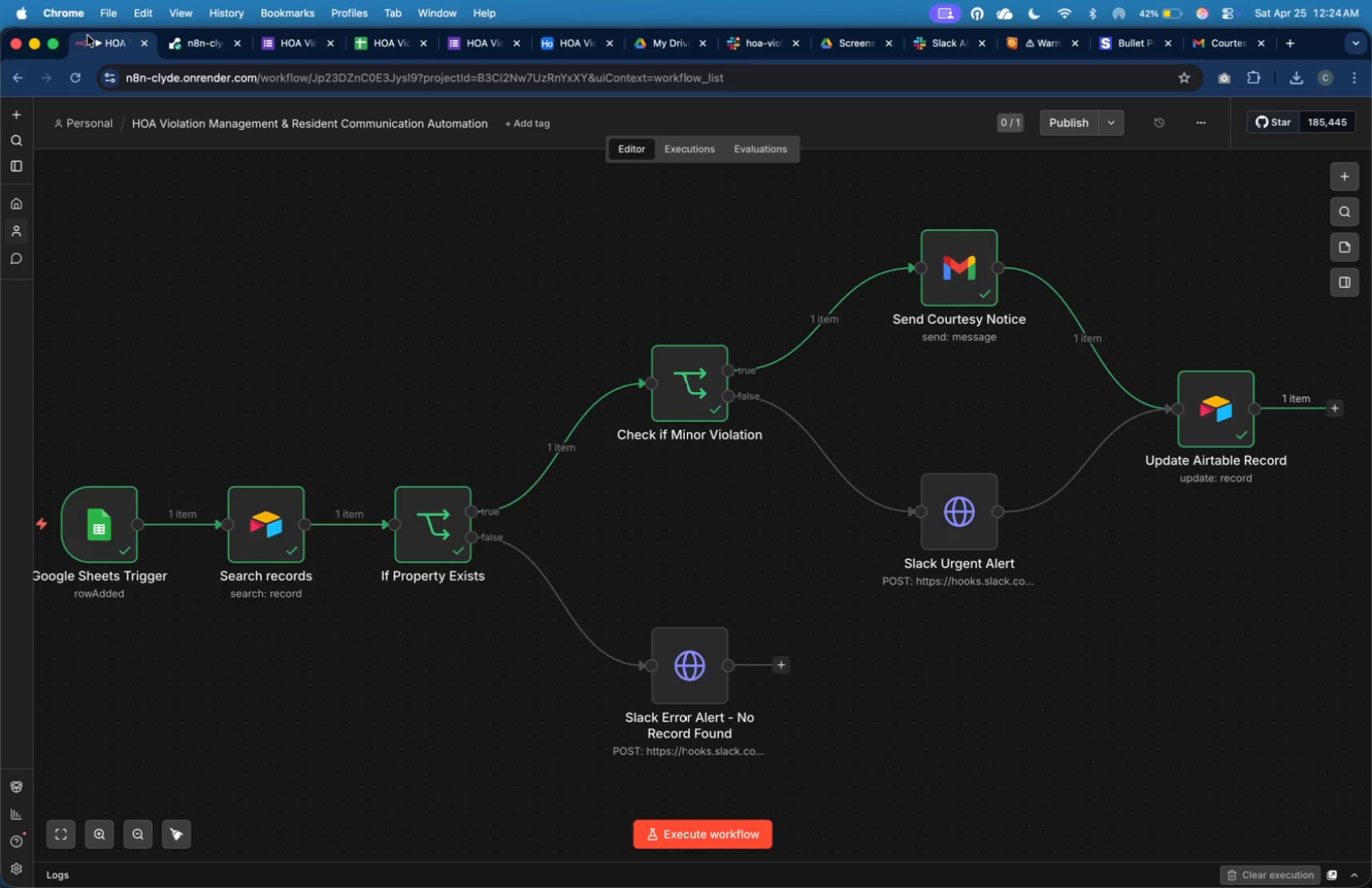 
double_click([694, 639])
 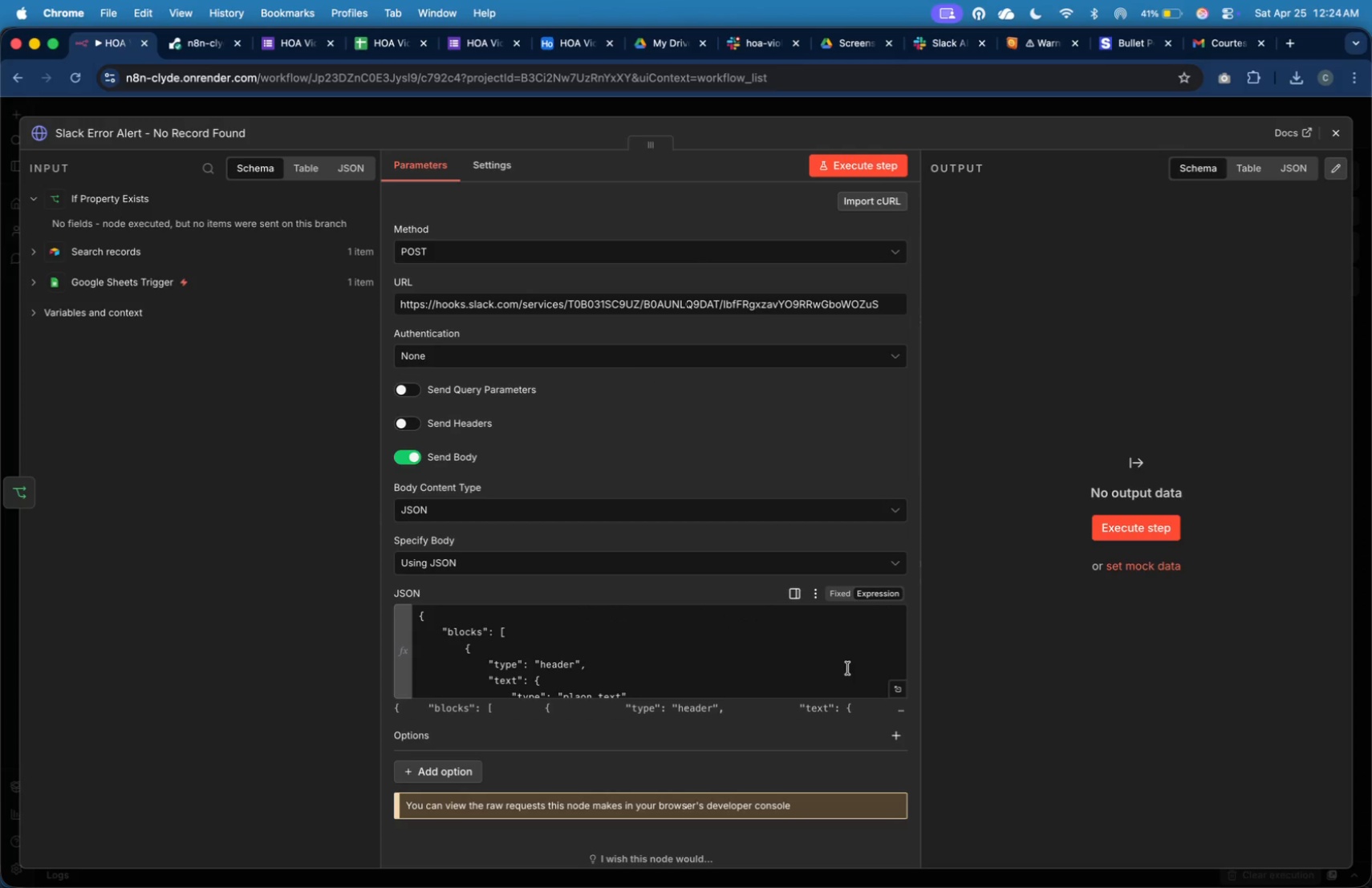 
left_click([901, 683])
 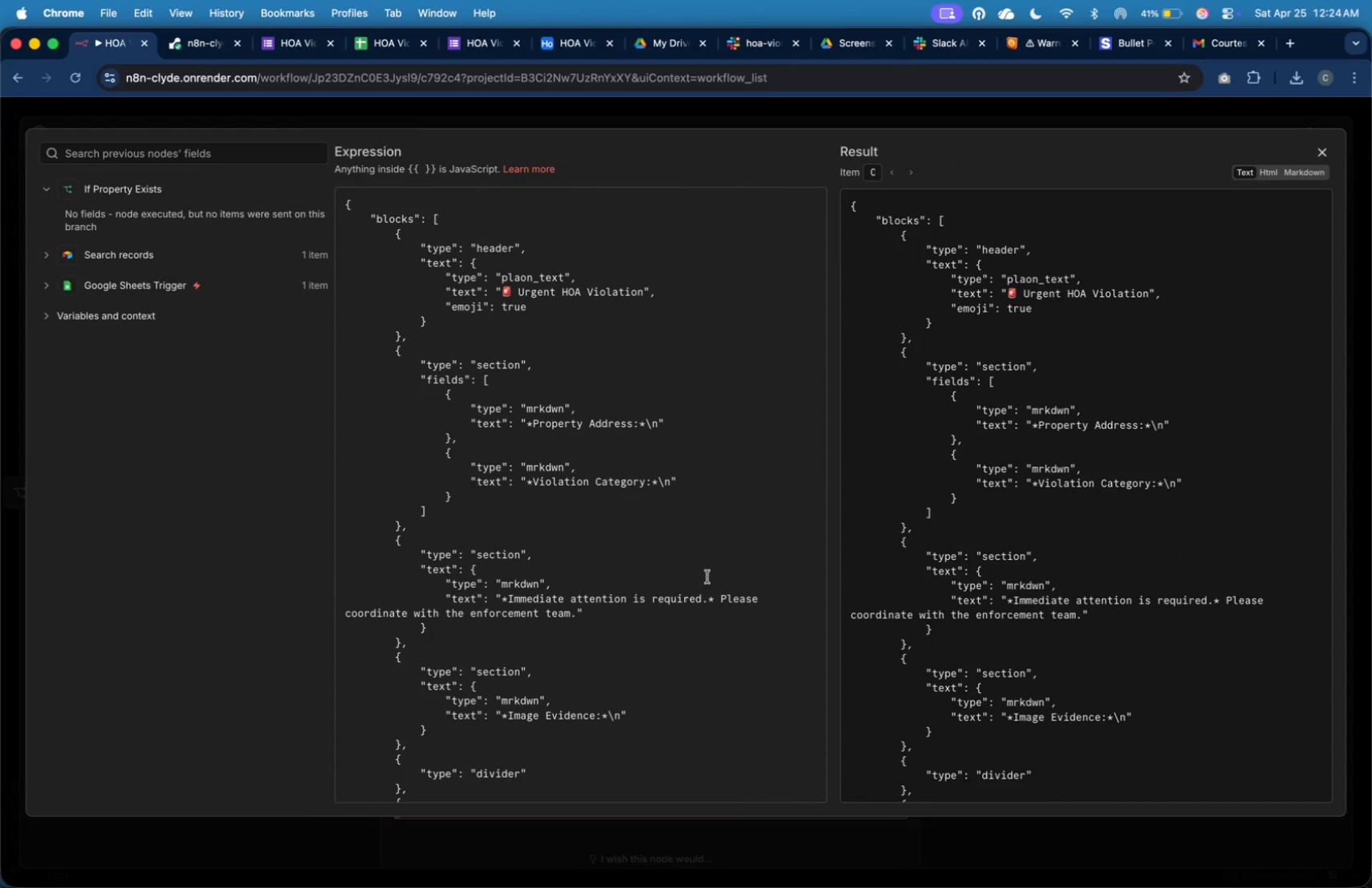 
left_click([631, 534])
 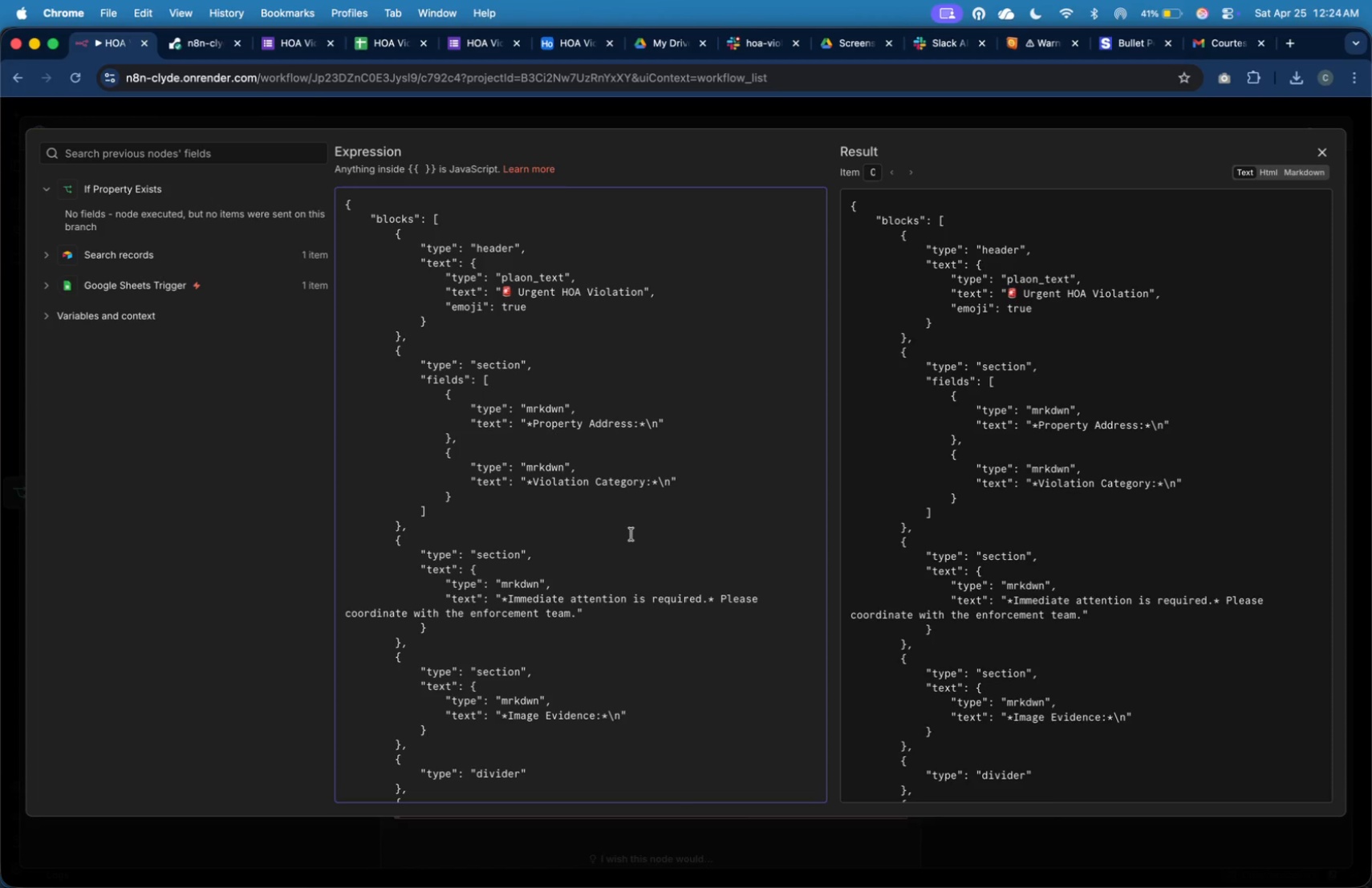 
key(Meta+A)
 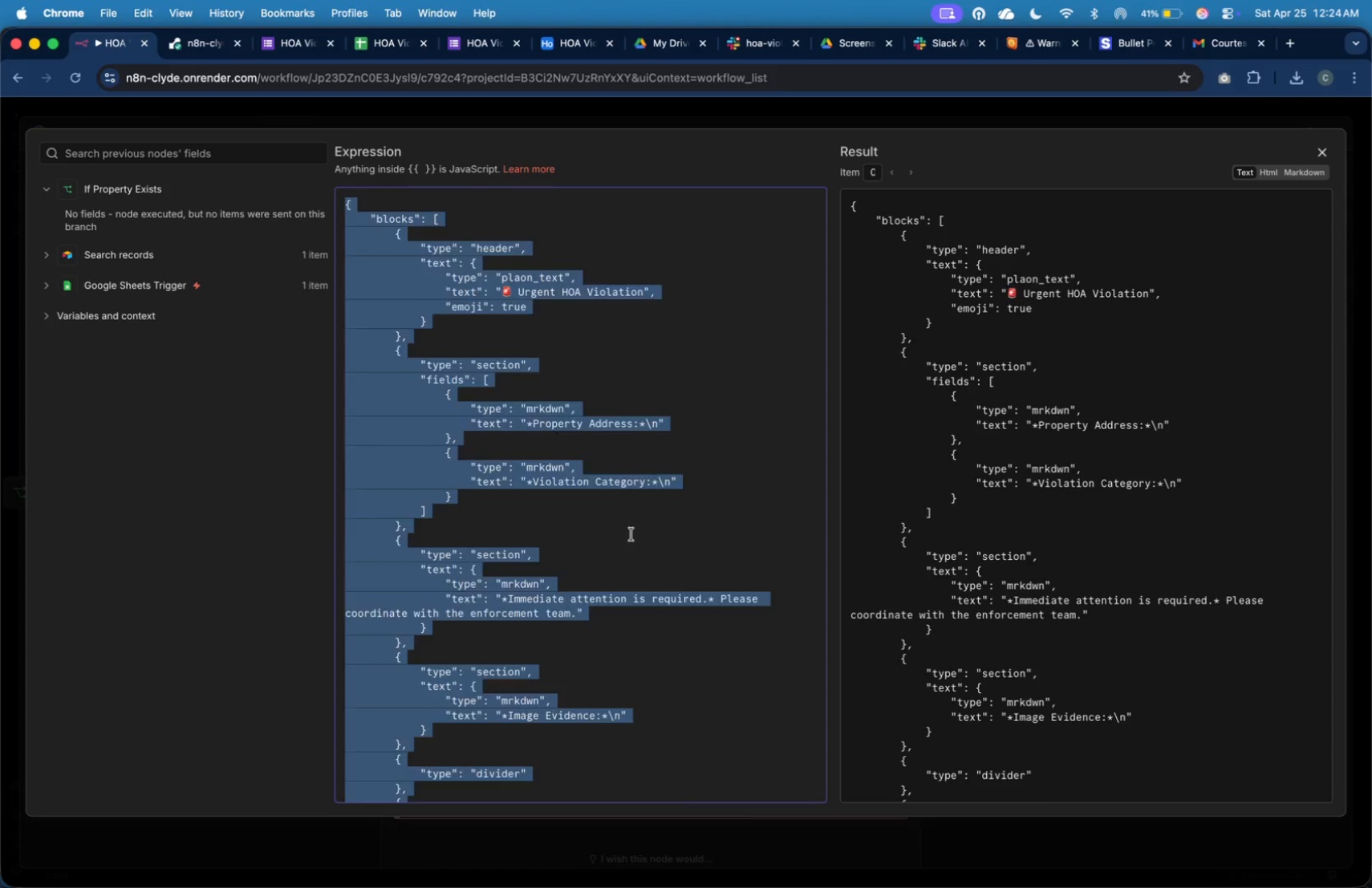 
key(Meta+V)
 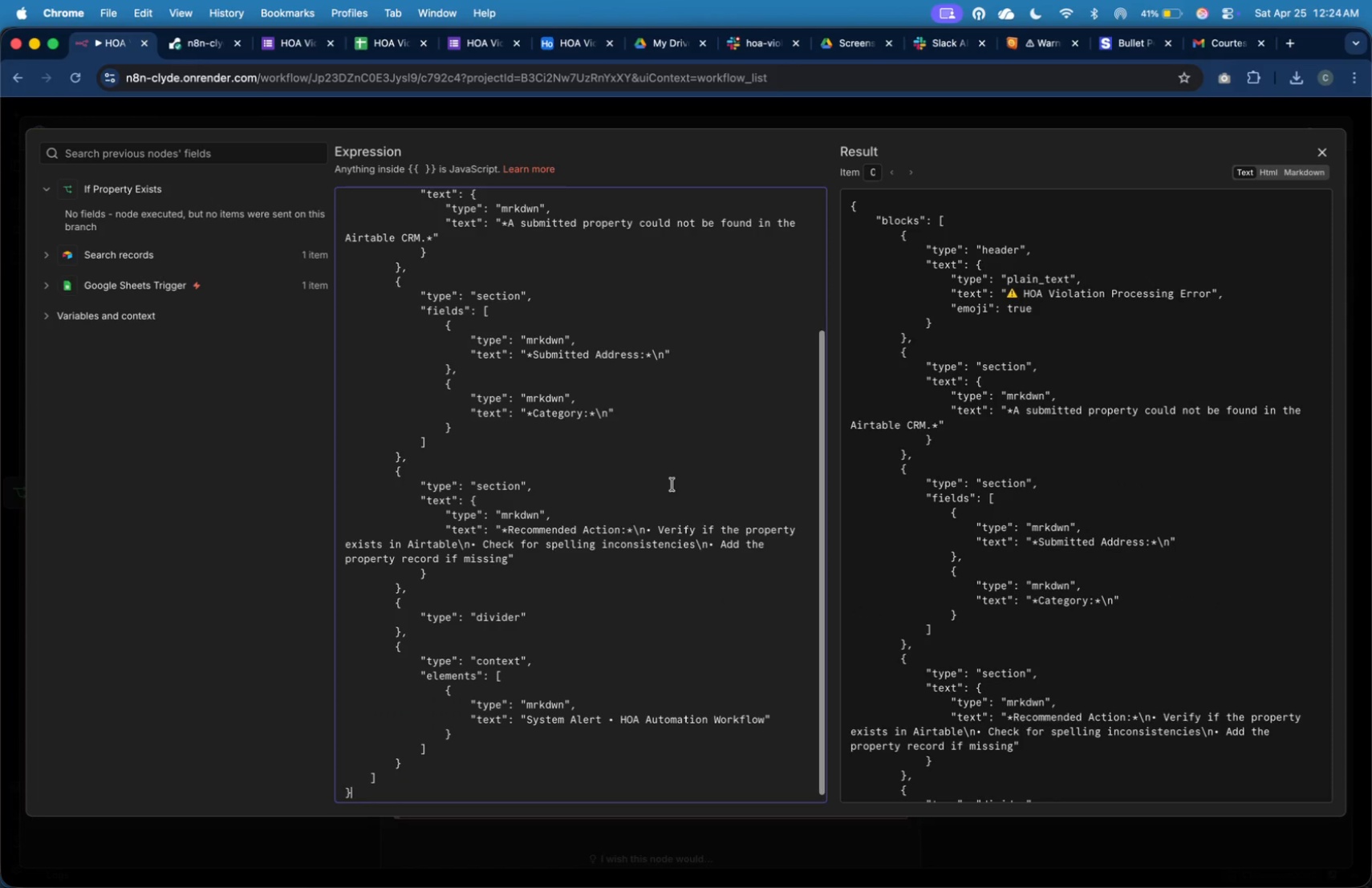 
left_click([672, 484])
 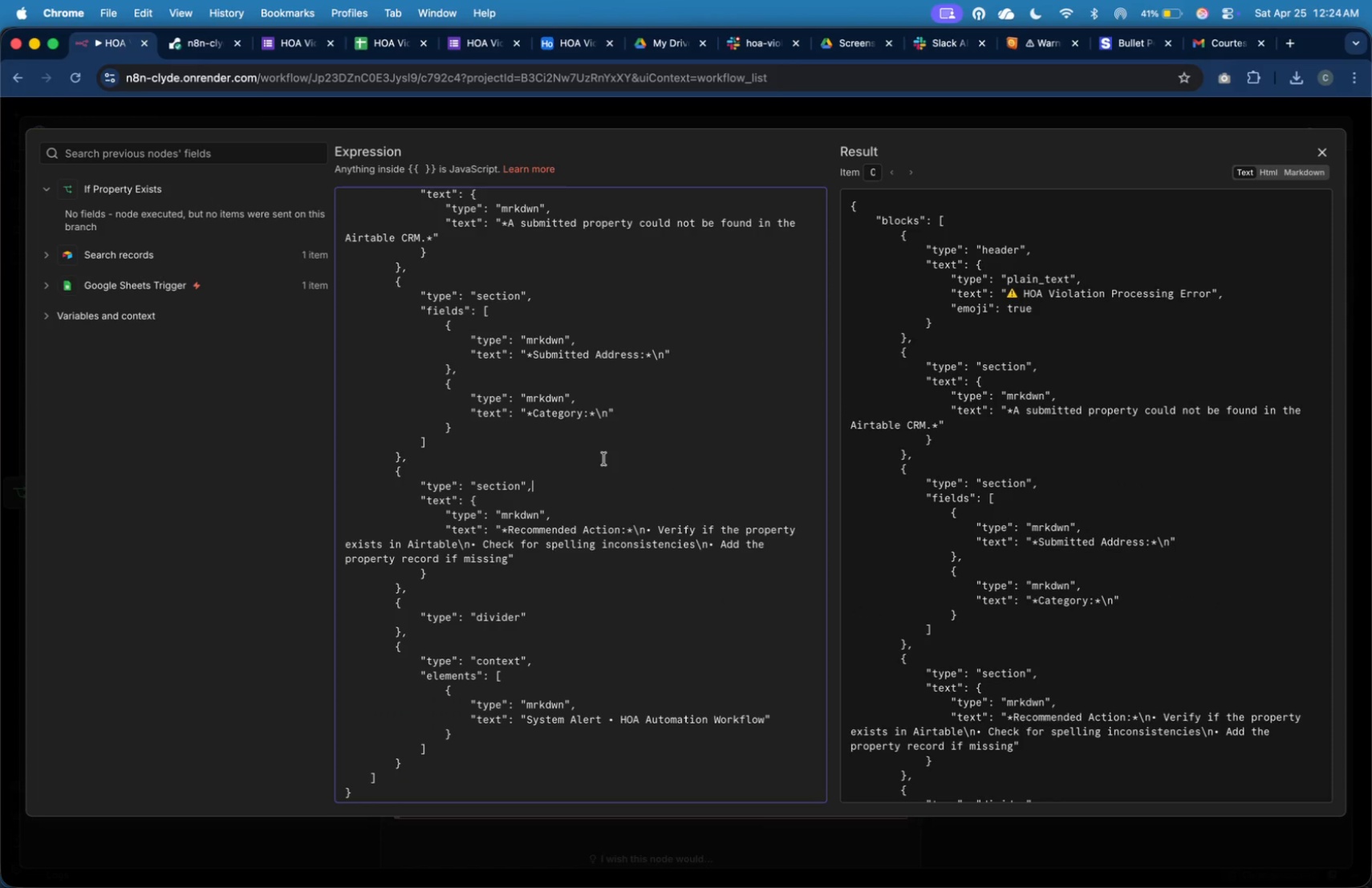 
scroll: coordinate [243, 347], scroll_direction: up, amount: 31.0
 